 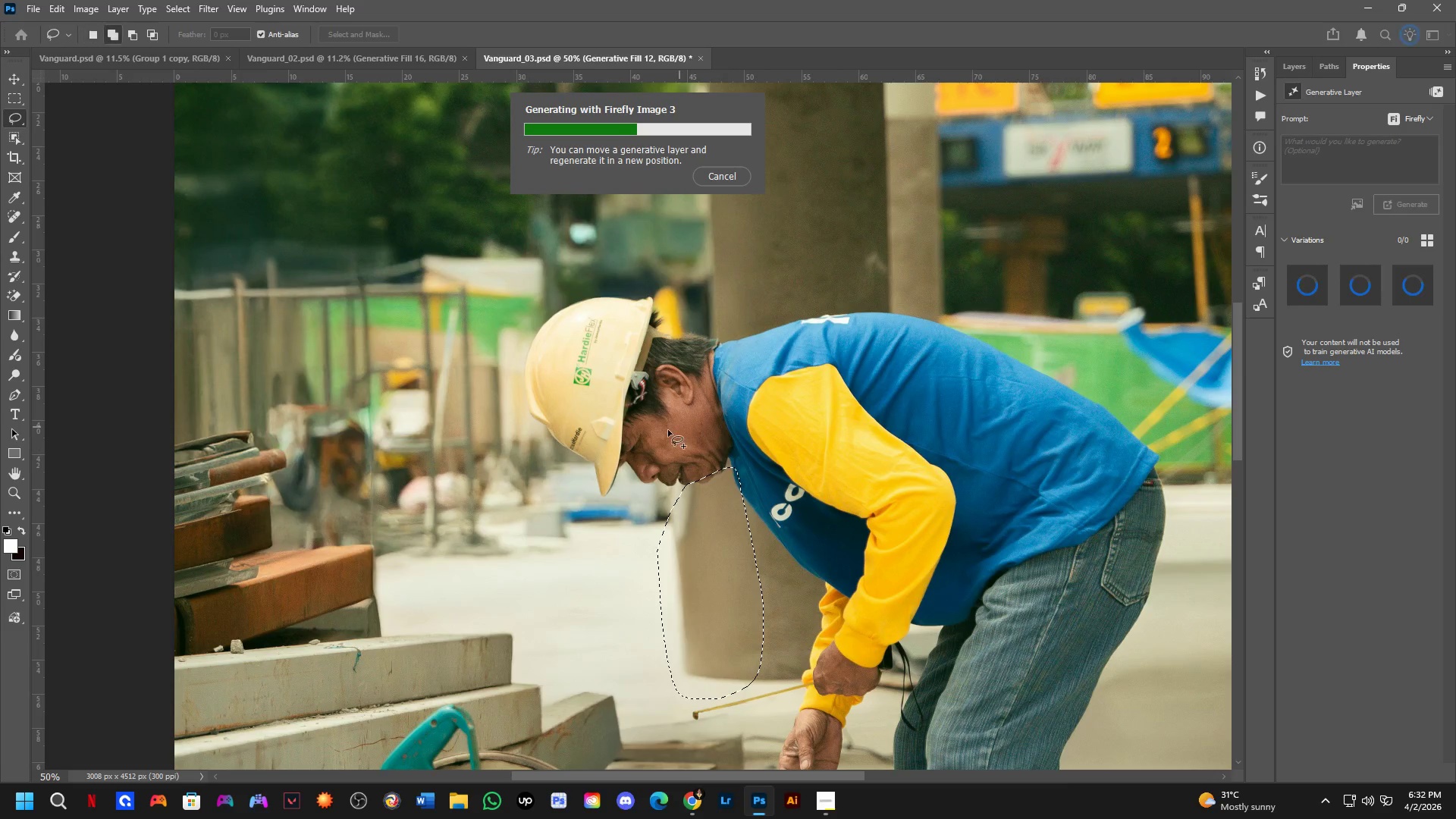 
scroll: coordinate [667, 431], scroll_direction: up, amount: 3.0
 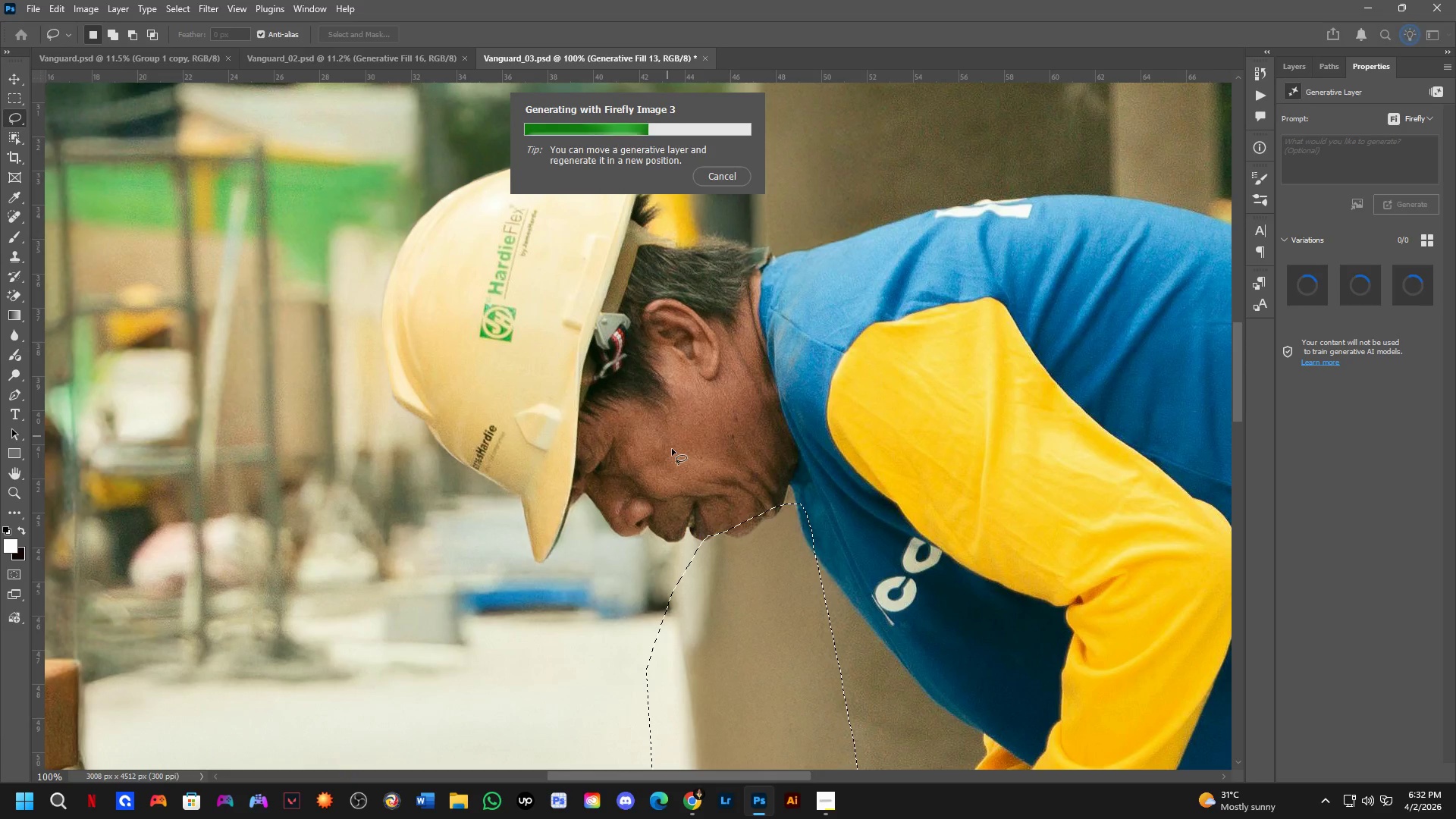 
key(Shift+ShiftLeft)
 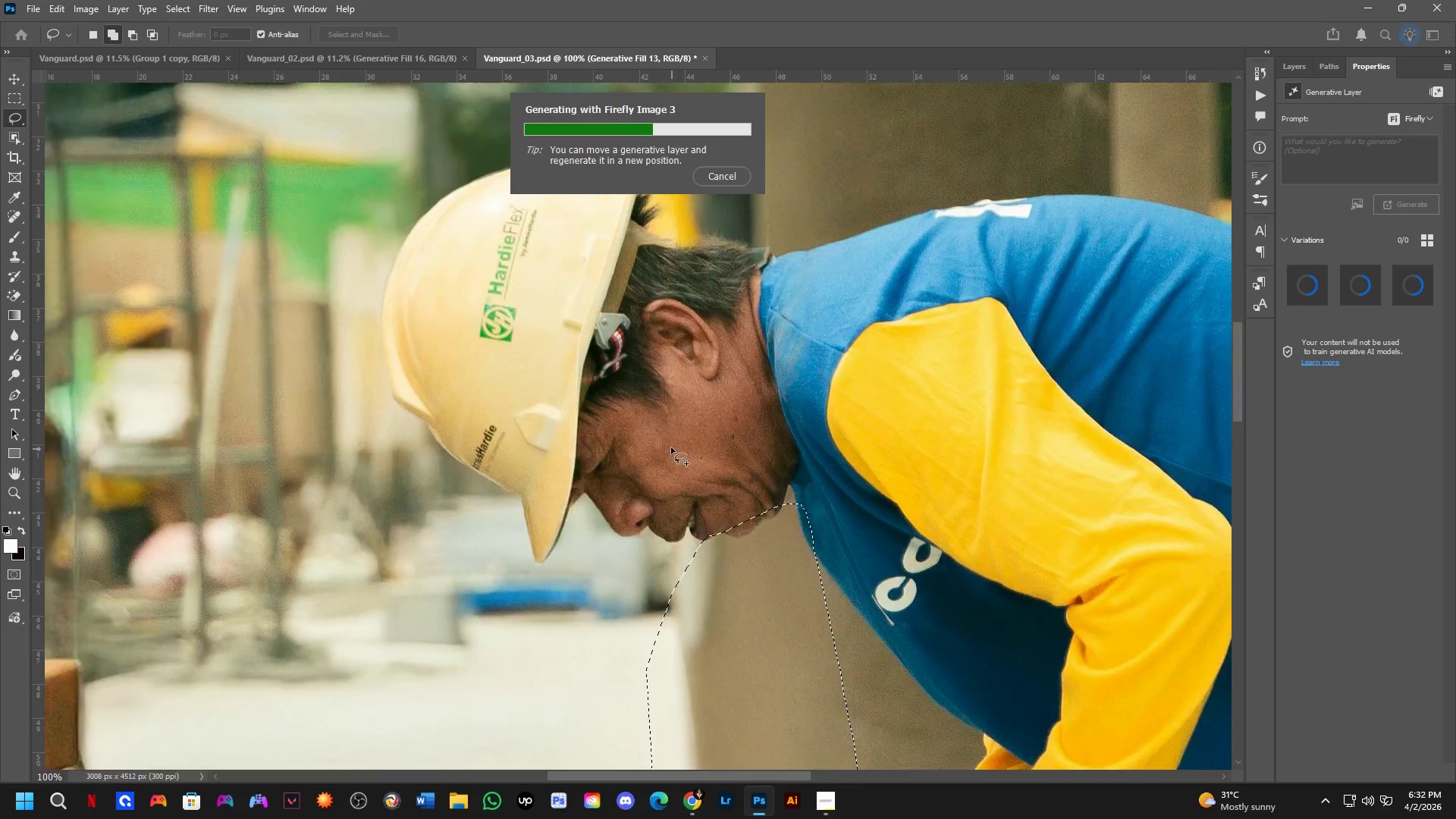 
hold_key(key=ShiftLeft, duration=0.31)
 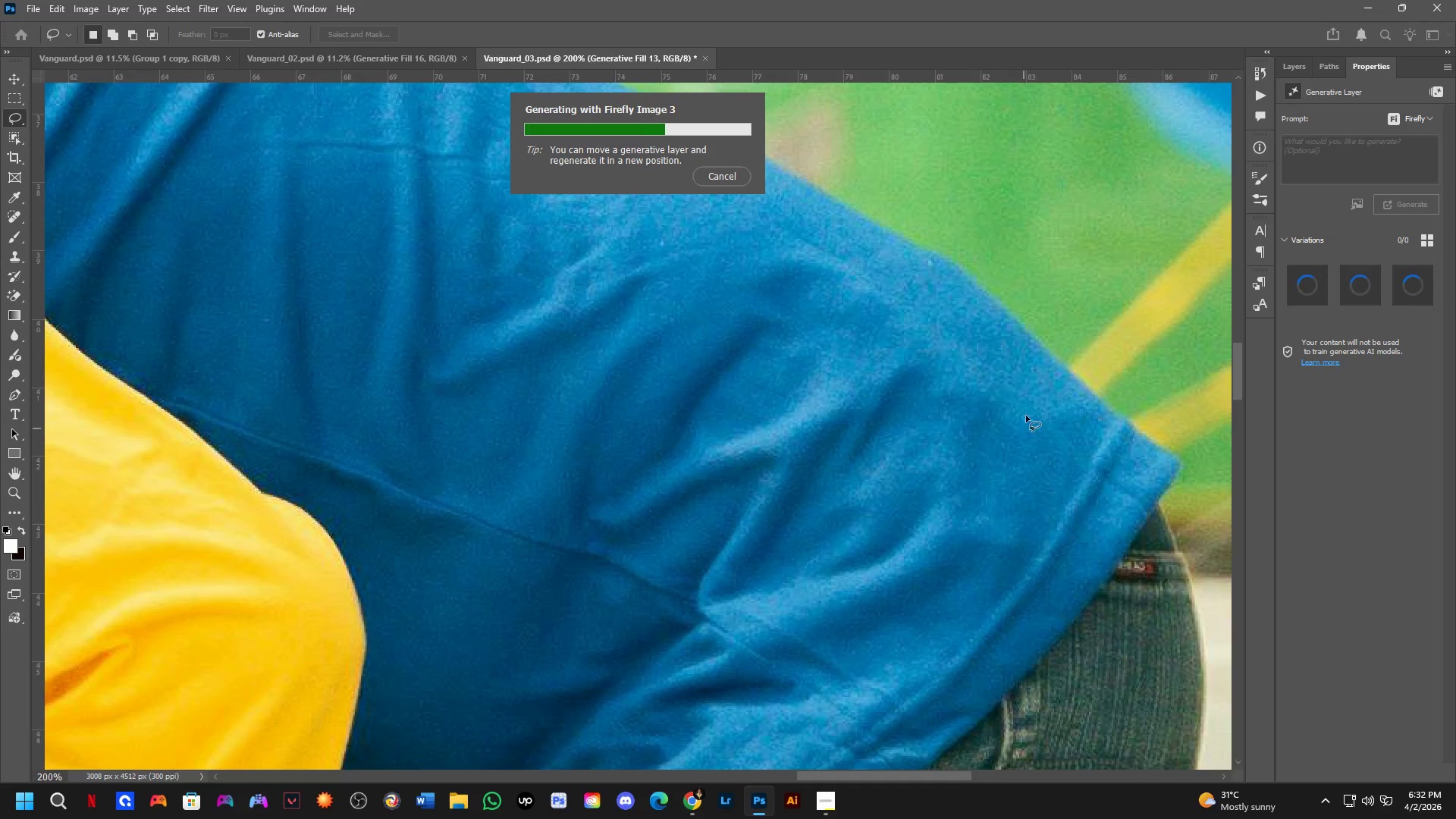 
hold_key(key=ShiftLeft, duration=0.33)
 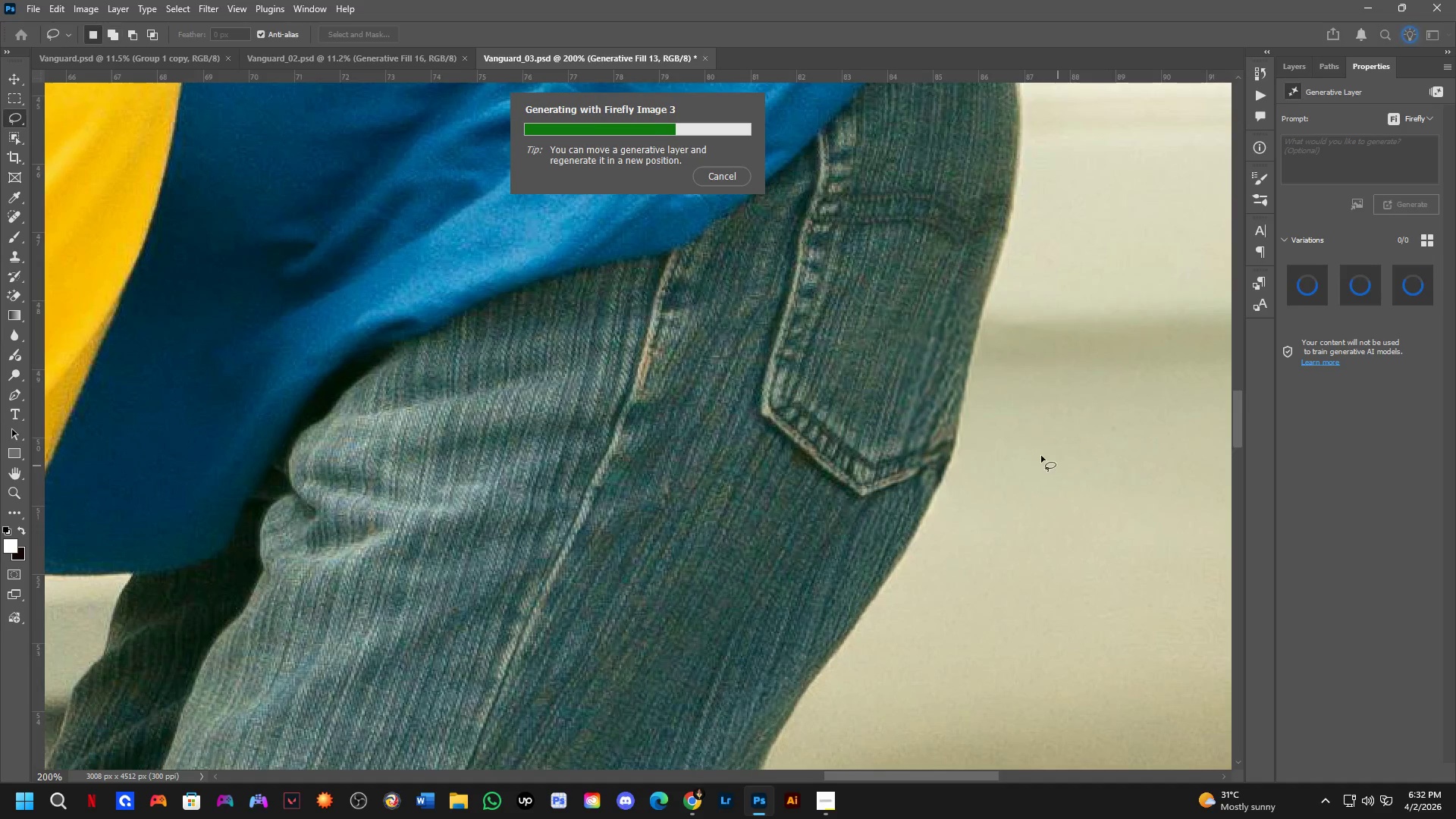 
scroll: coordinate [1022, 430], scroll_direction: up, amount: 1.0
 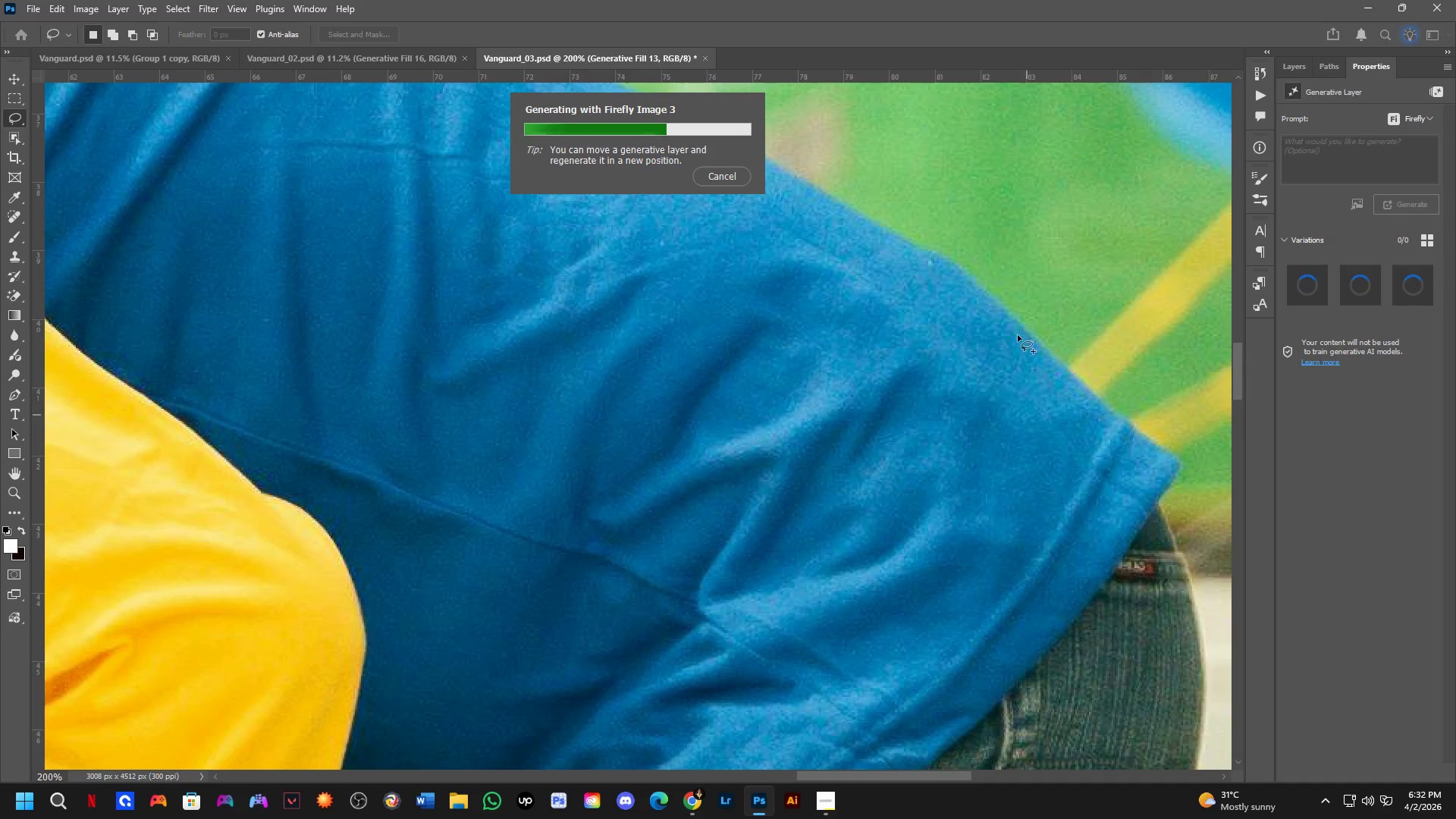 
hold_key(key=ShiftLeft, duration=0.31)
scroll: coordinate [1058, 466], scroll_direction: none, amount: 0.0
 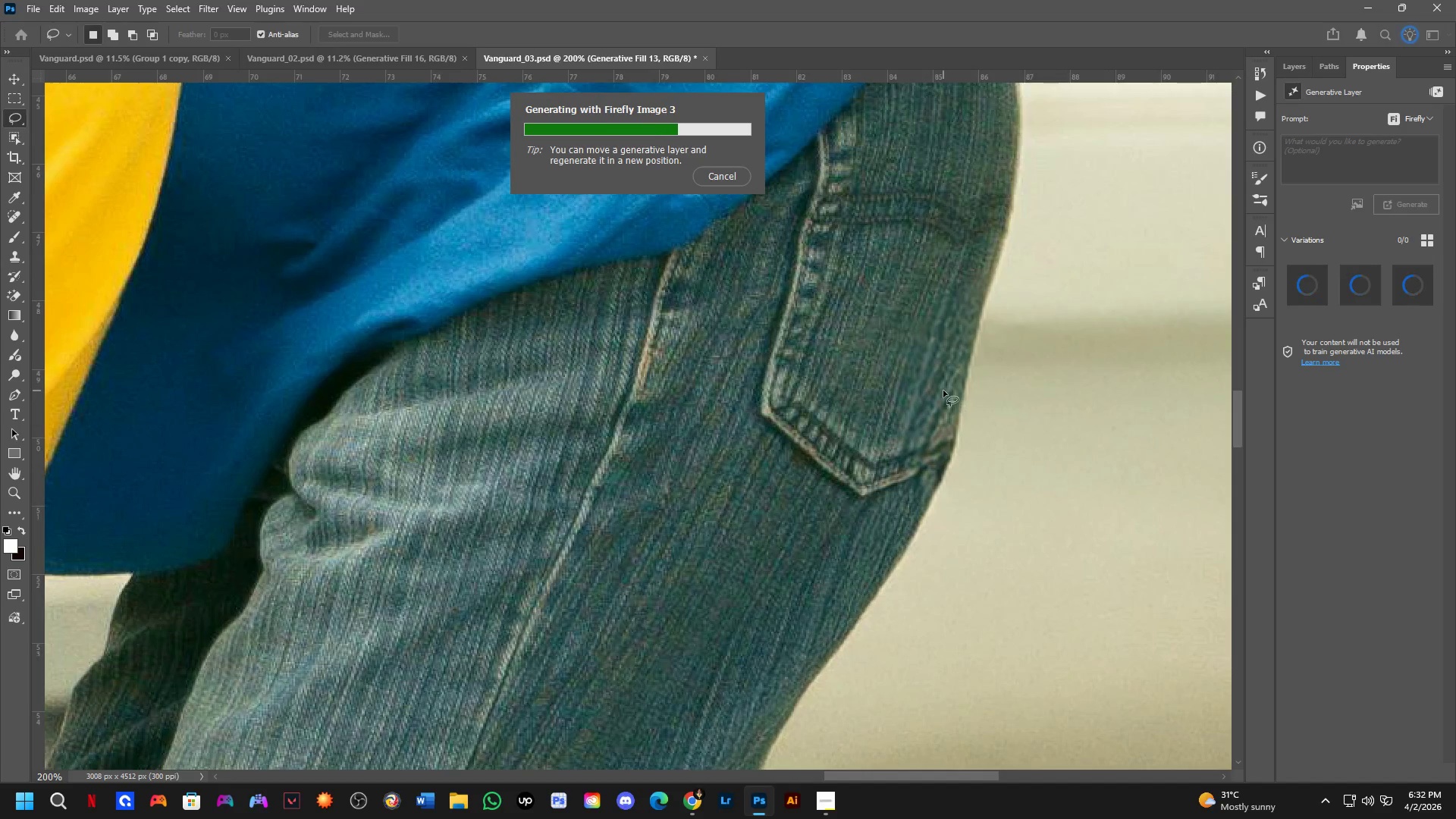 
hold_key(key=ShiftLeft, duration=3.36)
scroll: coordinate [886, 576], scroll_direction: down, amount: 4.0
 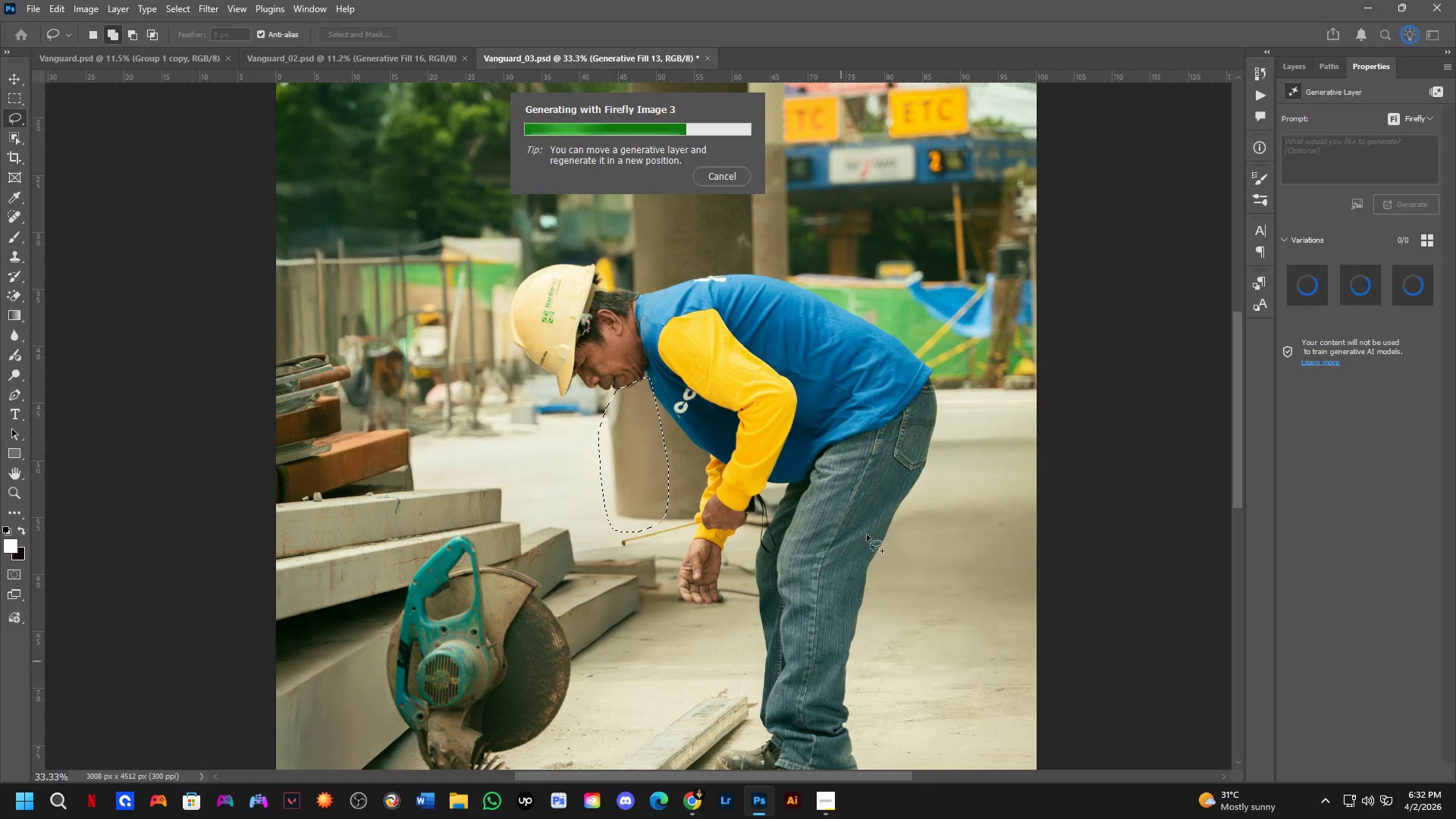 
scroll: coordinate [934, 294], scroll_direction: up, amount: 5.0
 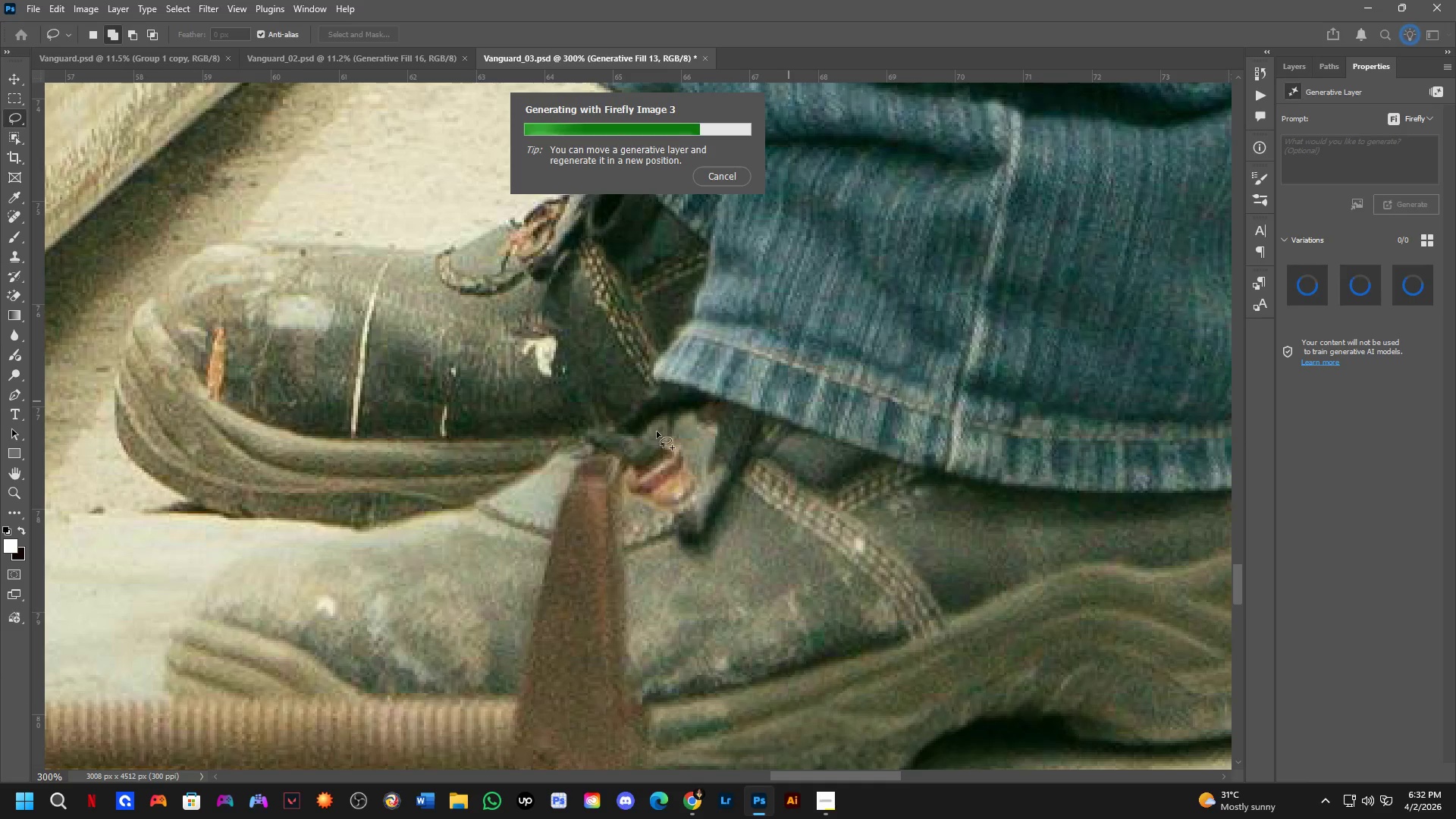 
scroll: coordinate [635, 427], scroll_direction: down, amount: 2.0
 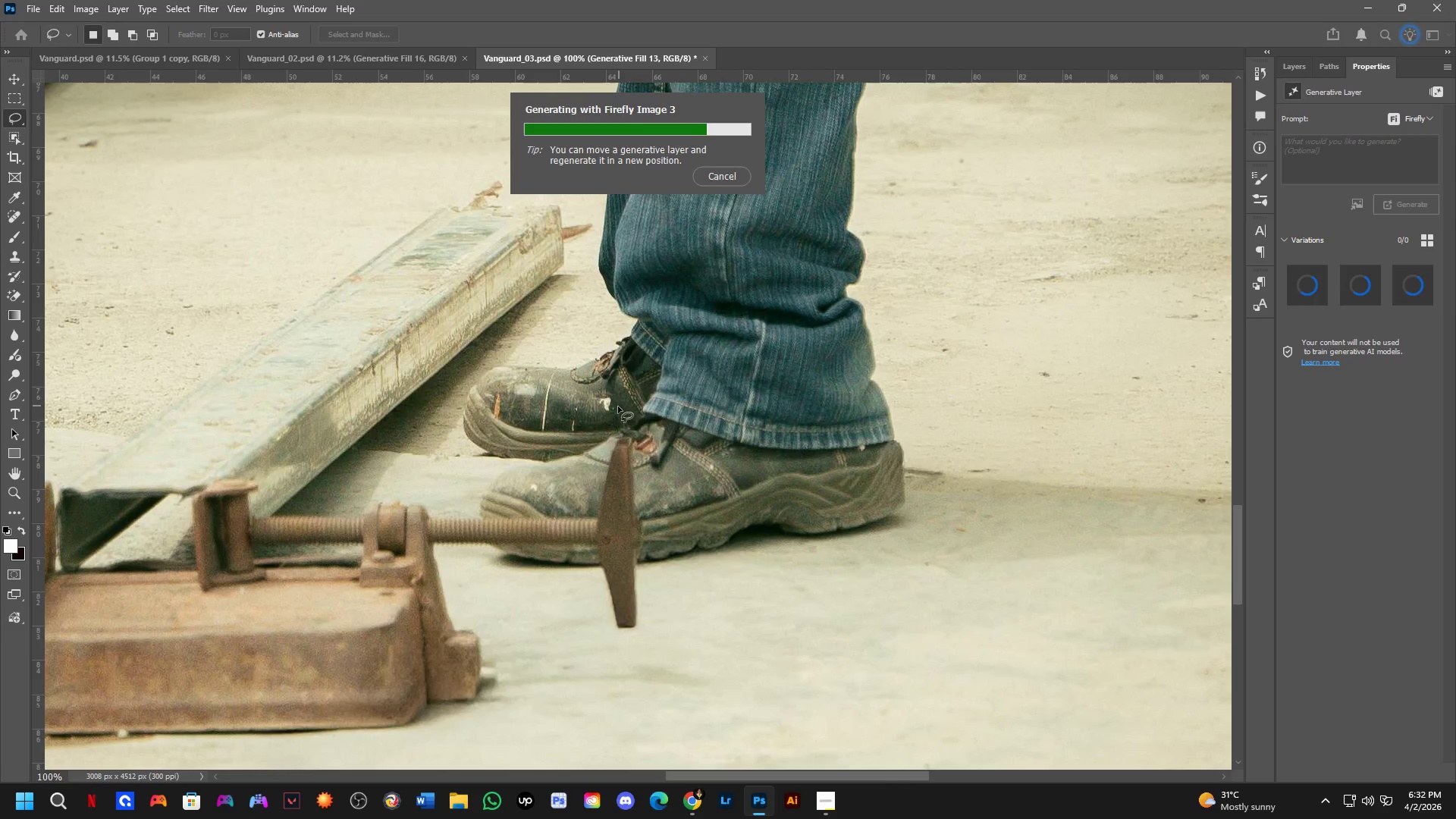 
key(Shift+ShiftLeft)
 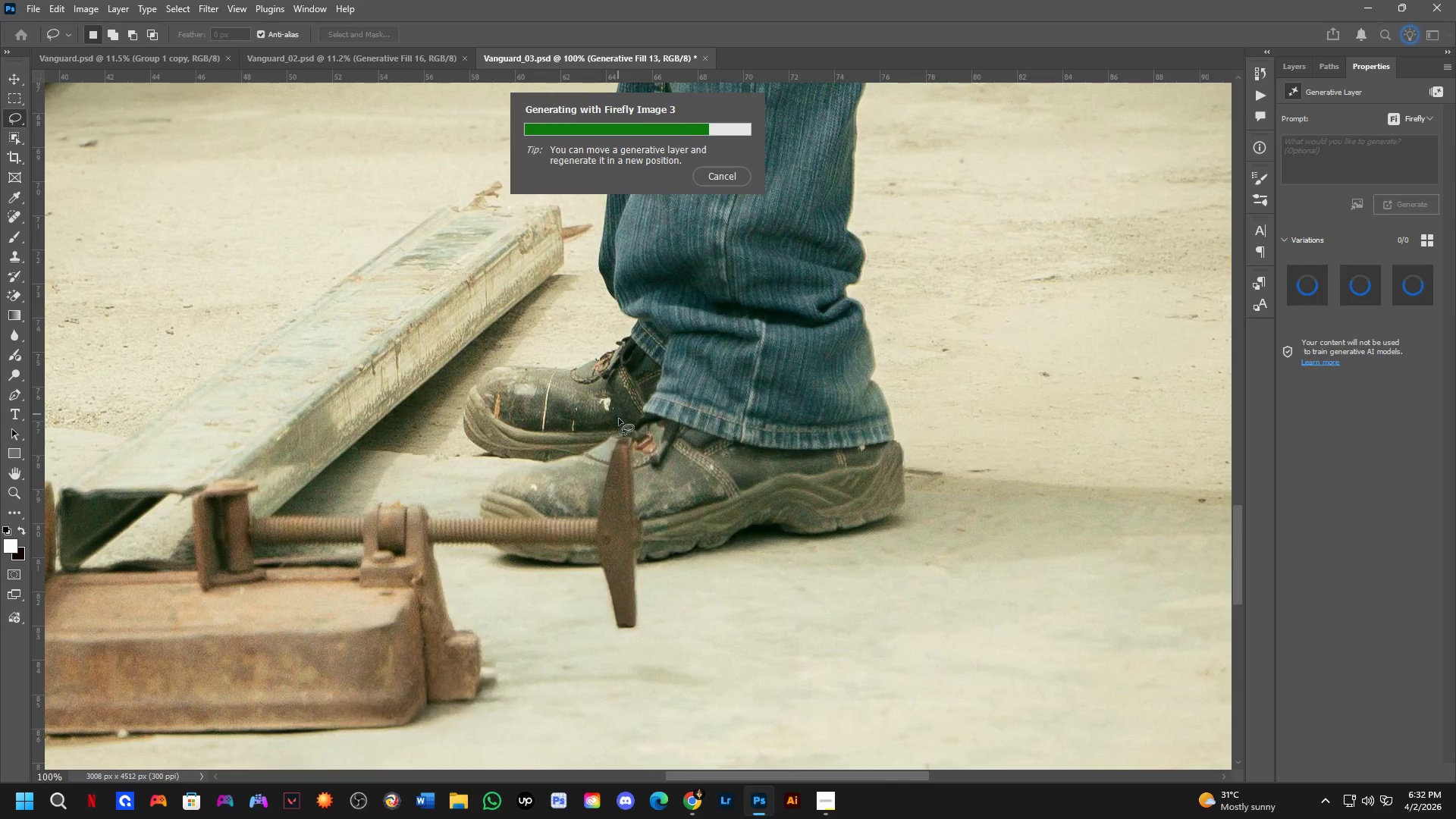 
scroll: coordinate [623, 426], scroll_direction: down, amount: 3.0
 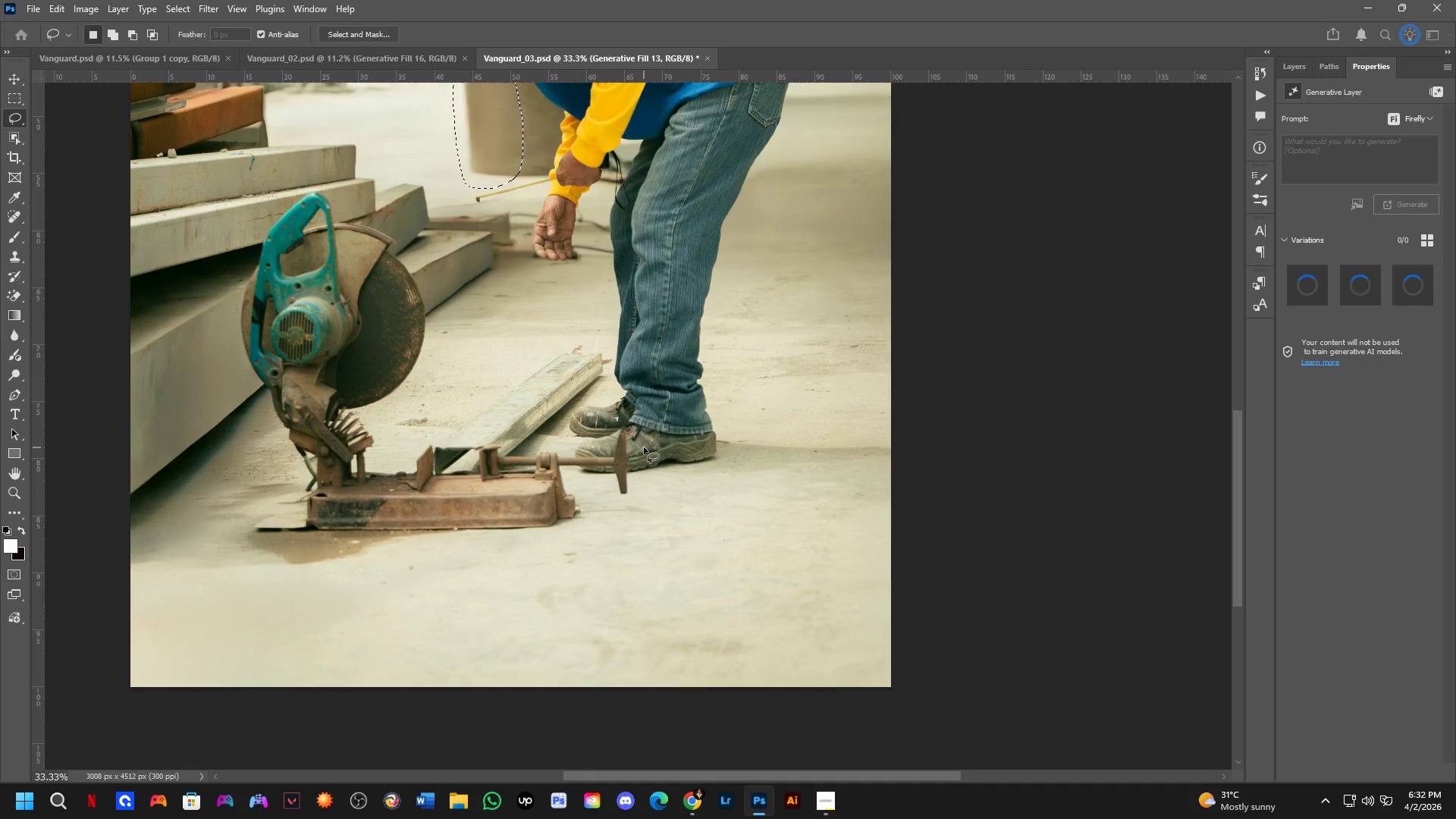 
hold_key(key=Space, duration=0.84)
 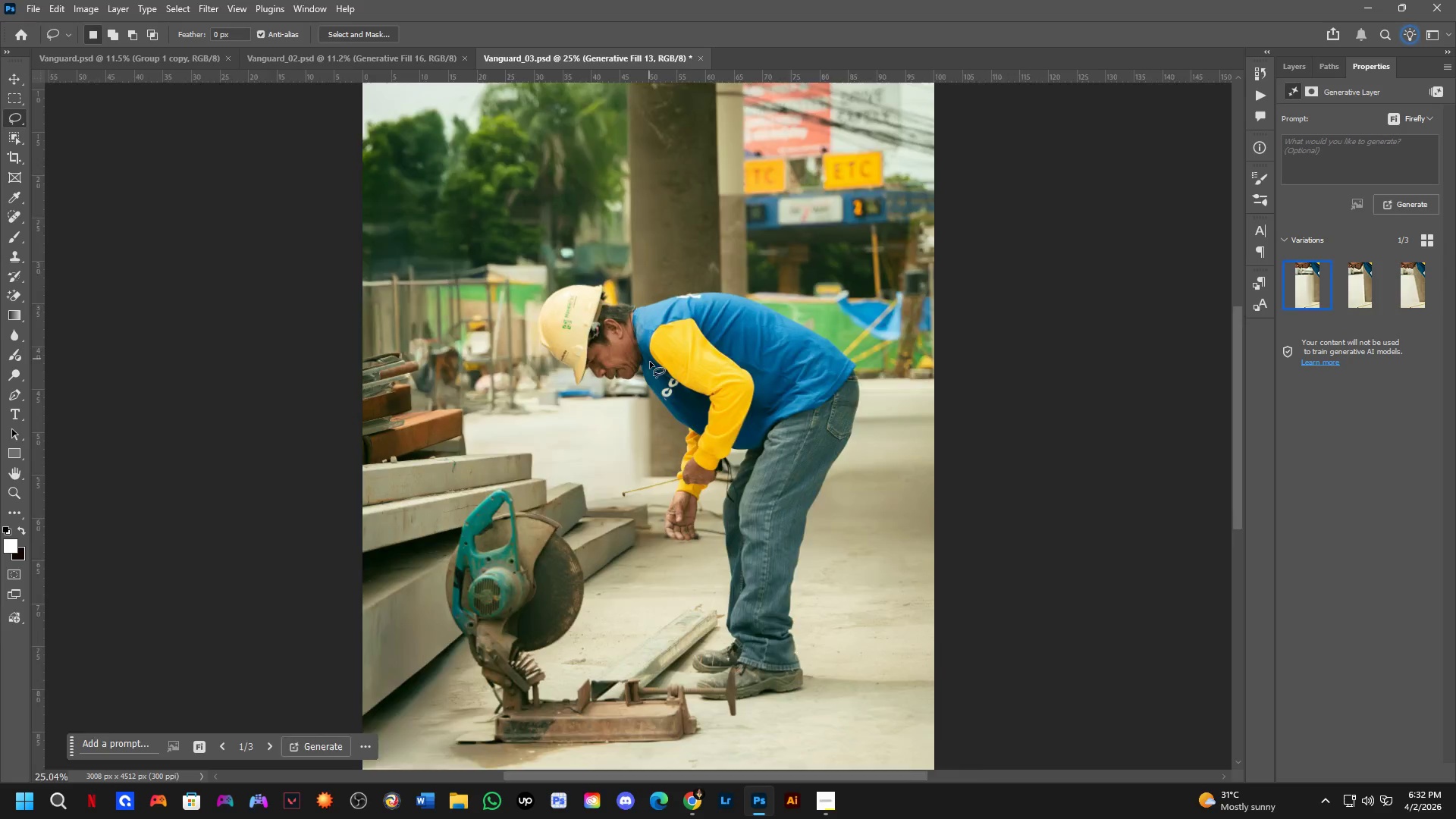 
left_click_drag(start_coordinate=[692, 234], to_coordinate=[763, 524])
 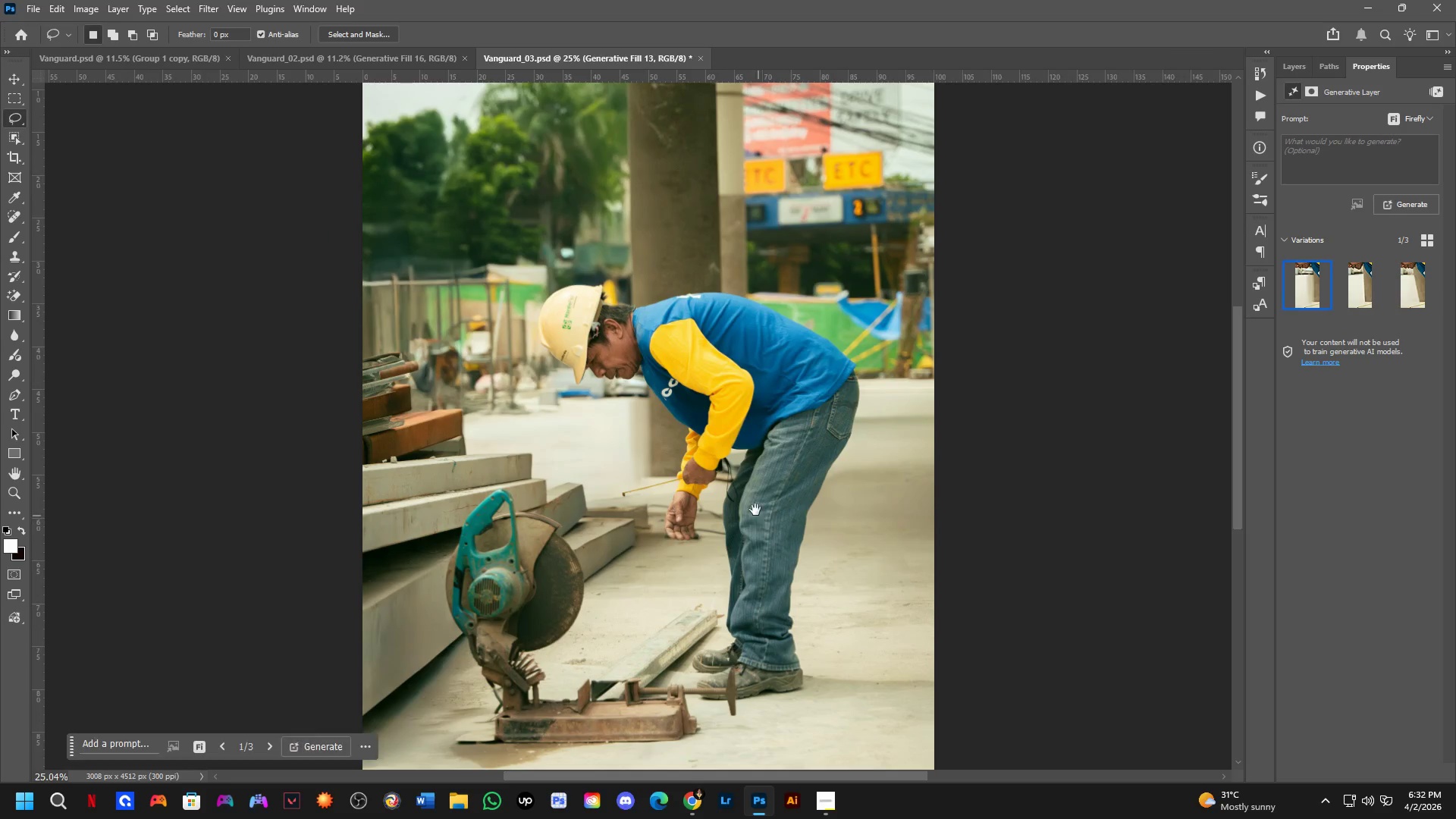 
scroll: coordinate [782, 221], scroll_direction: down, amount: 3.0
 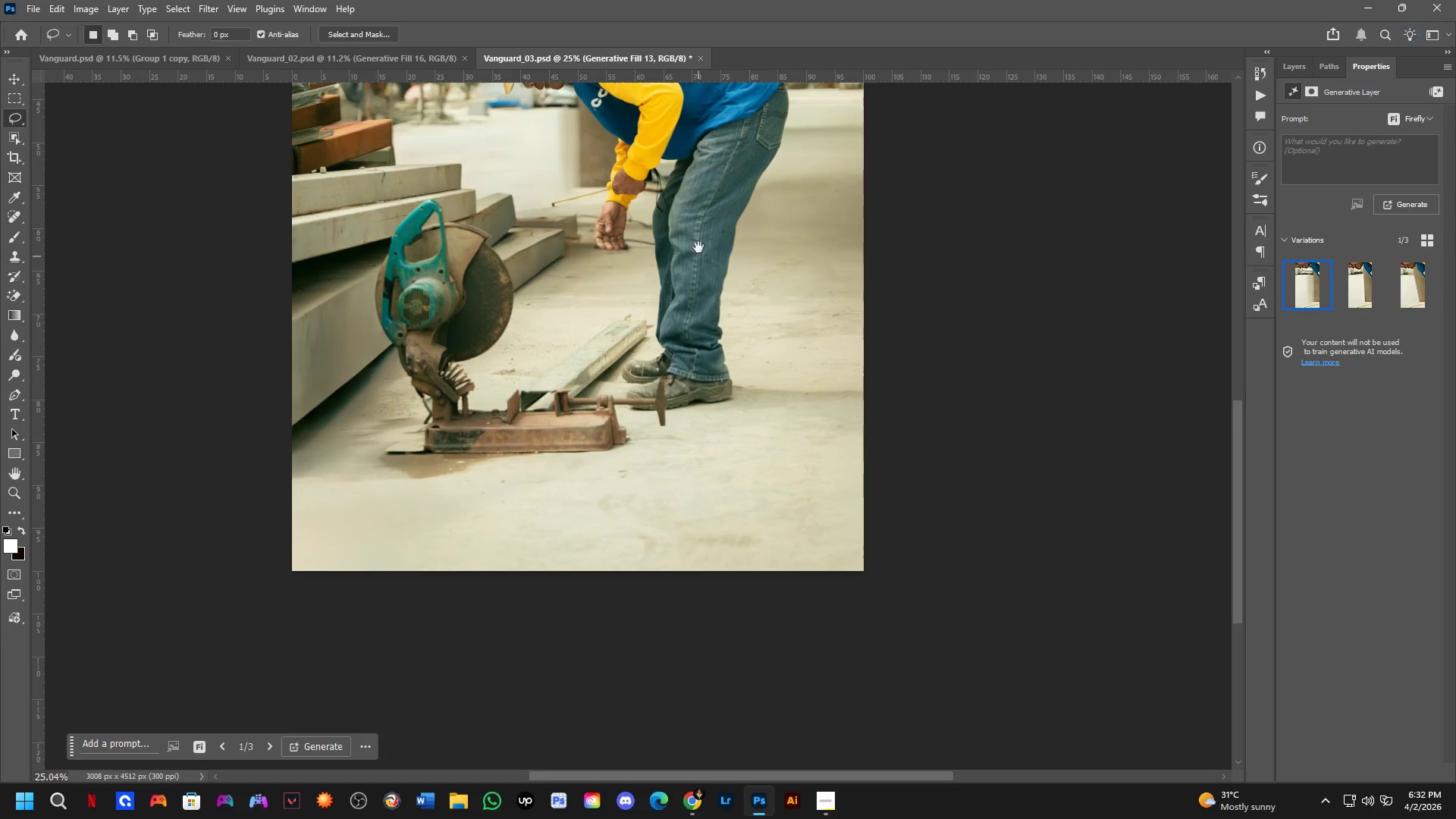 
hold_key(key=Space, duration=17.73)
 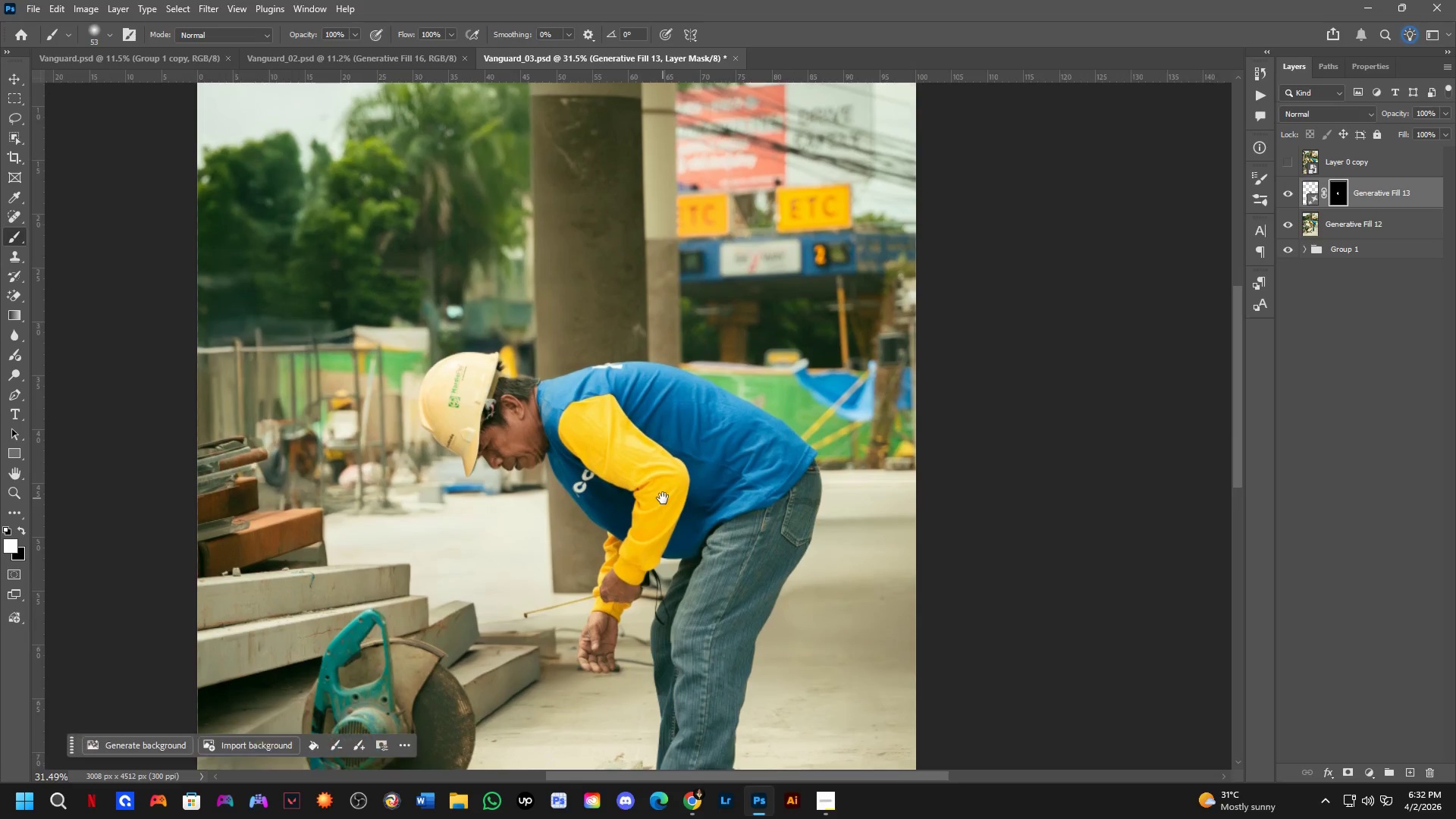 
key(Shift+ShiftLeft)
 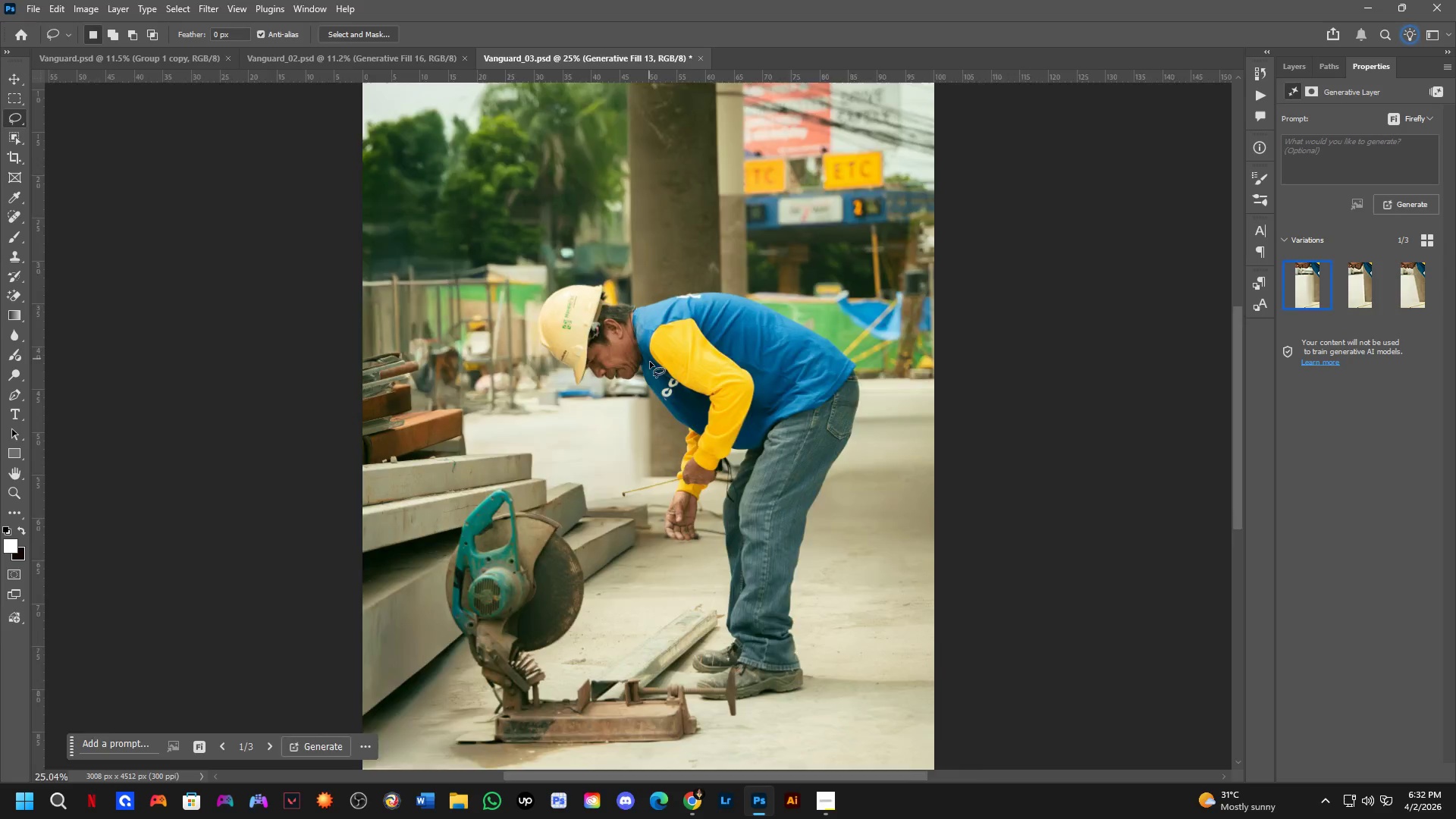 
scroll: coordinate [659, 386], scroll_direction: up, amount: 3.0
 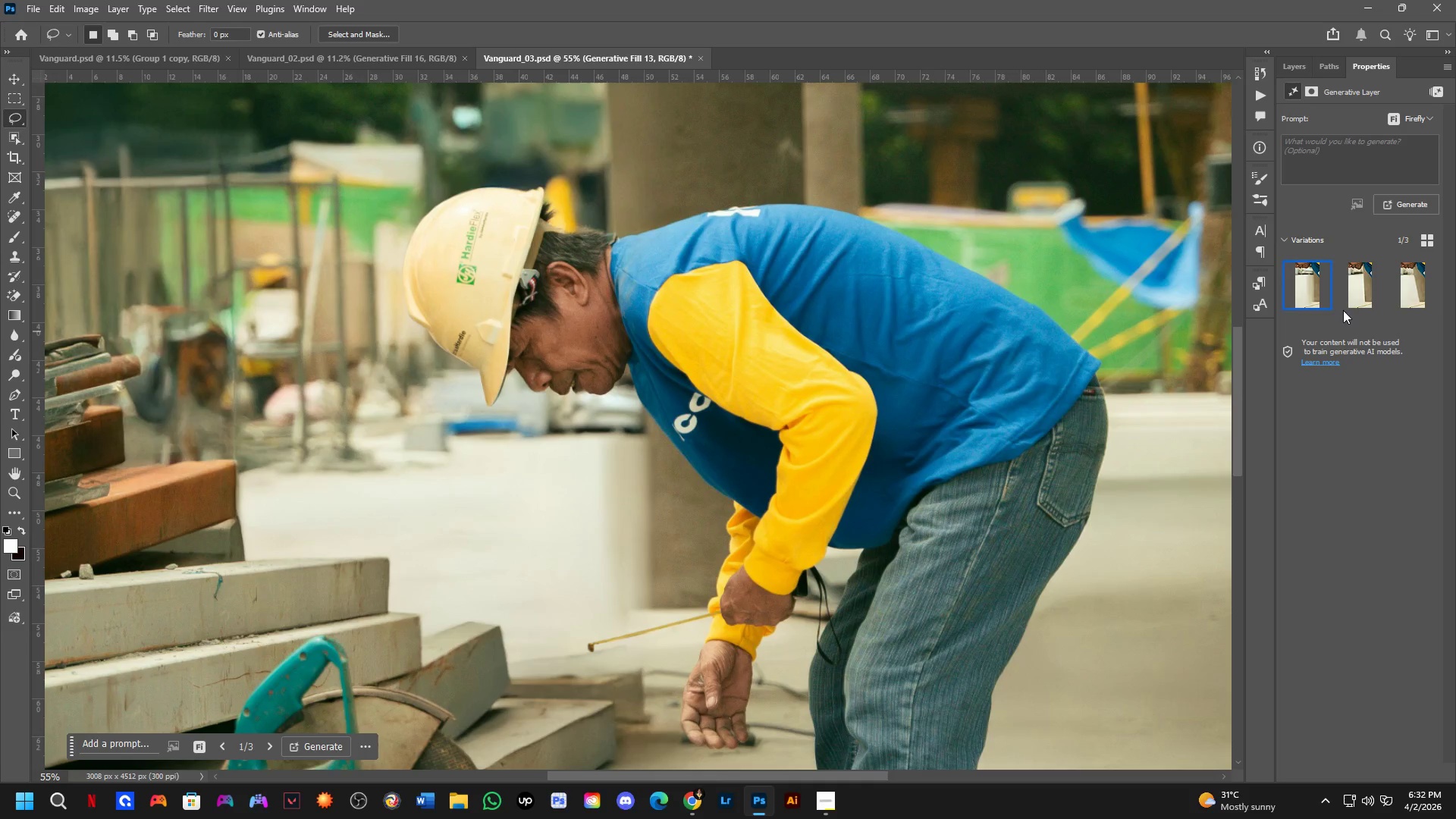 
left_click([1355, 306])
 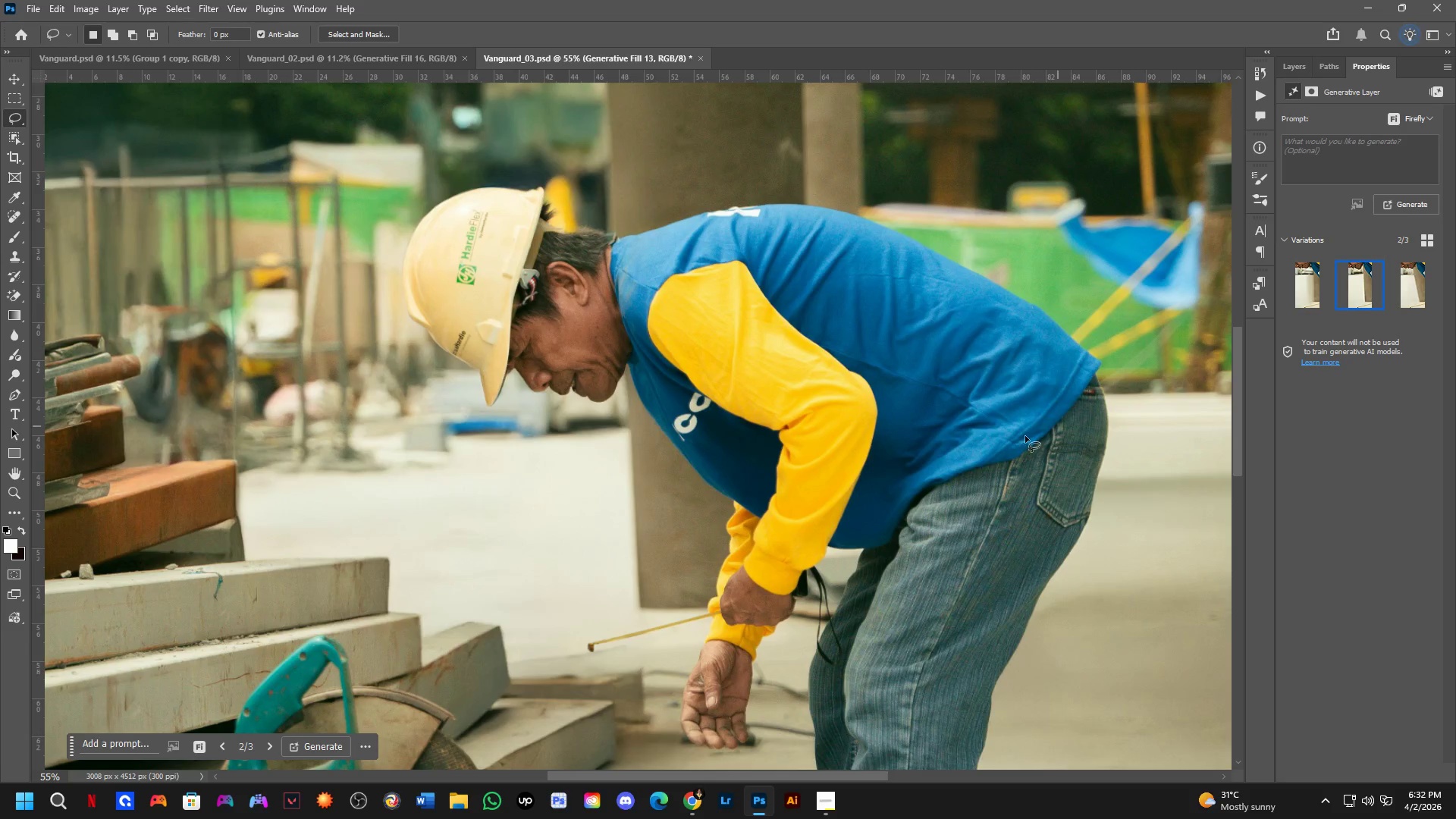 
hold_key(key=ShiftLeft, duration=0.33)
scroll: coordinate [680, 469], scroll_direction: down, amount: 3.0
 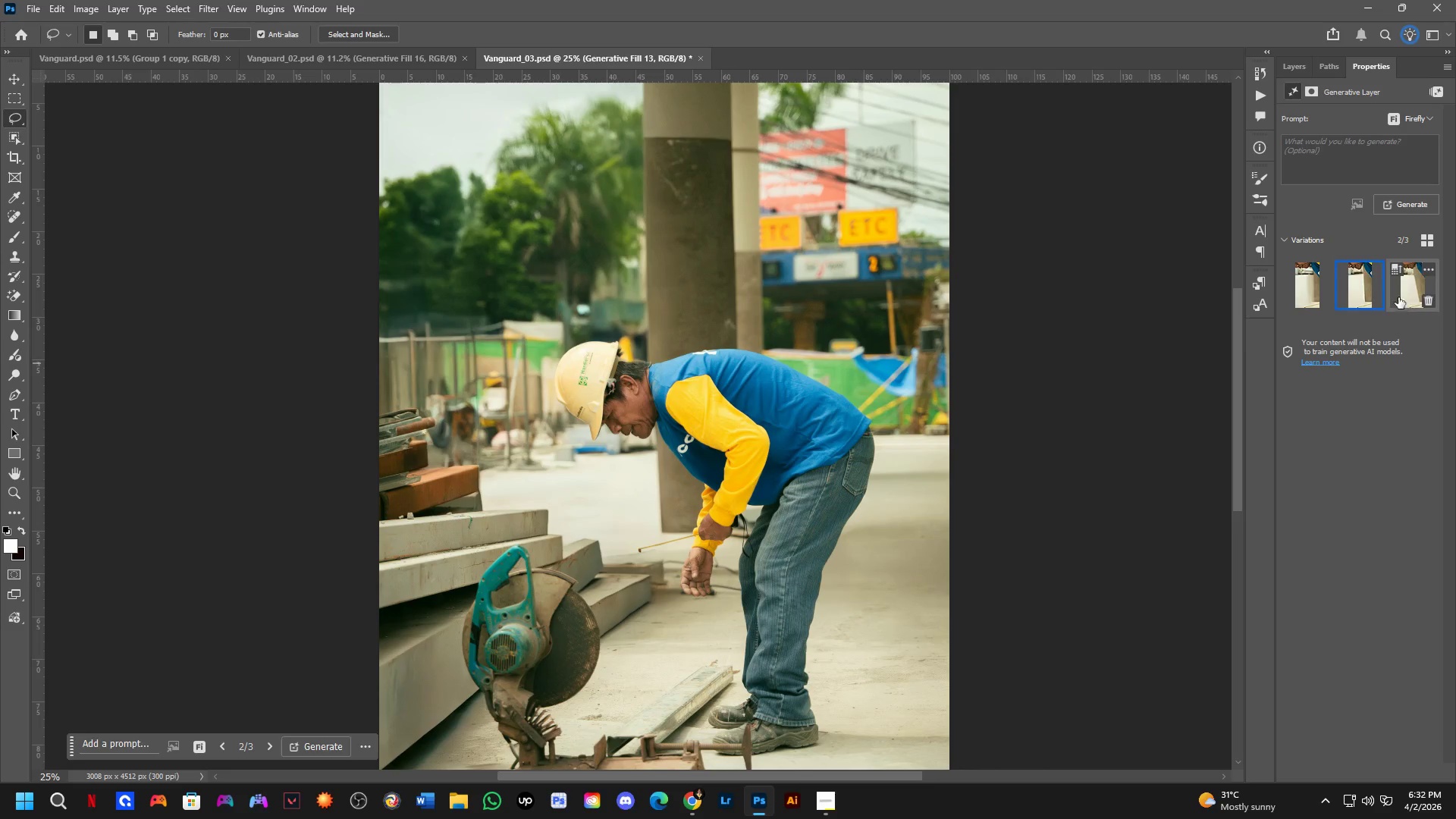 
scroll: coordinate [988, 259], scroll_direction: up, amount: 3.0
 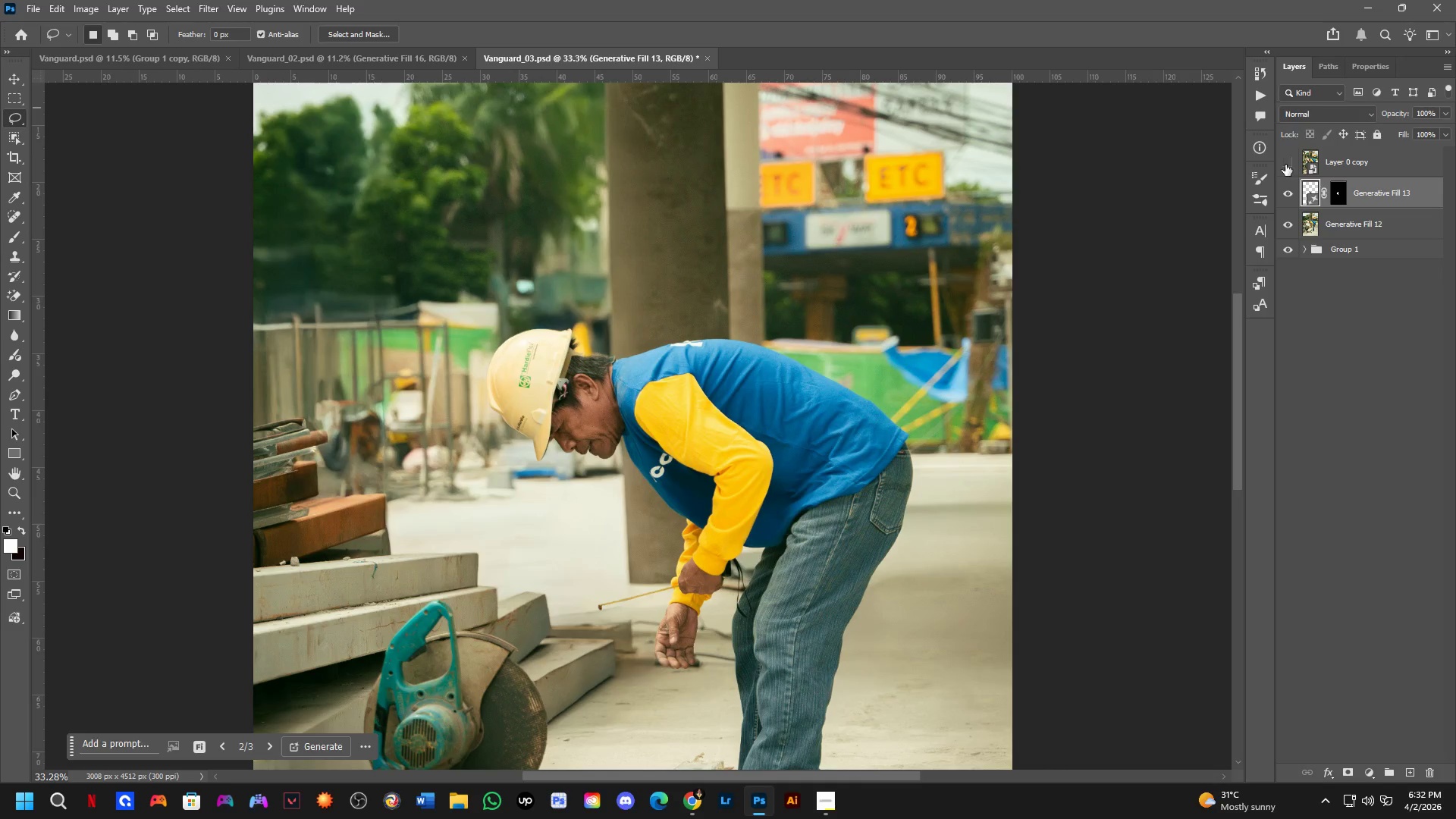 
left_click([1288, 198])
 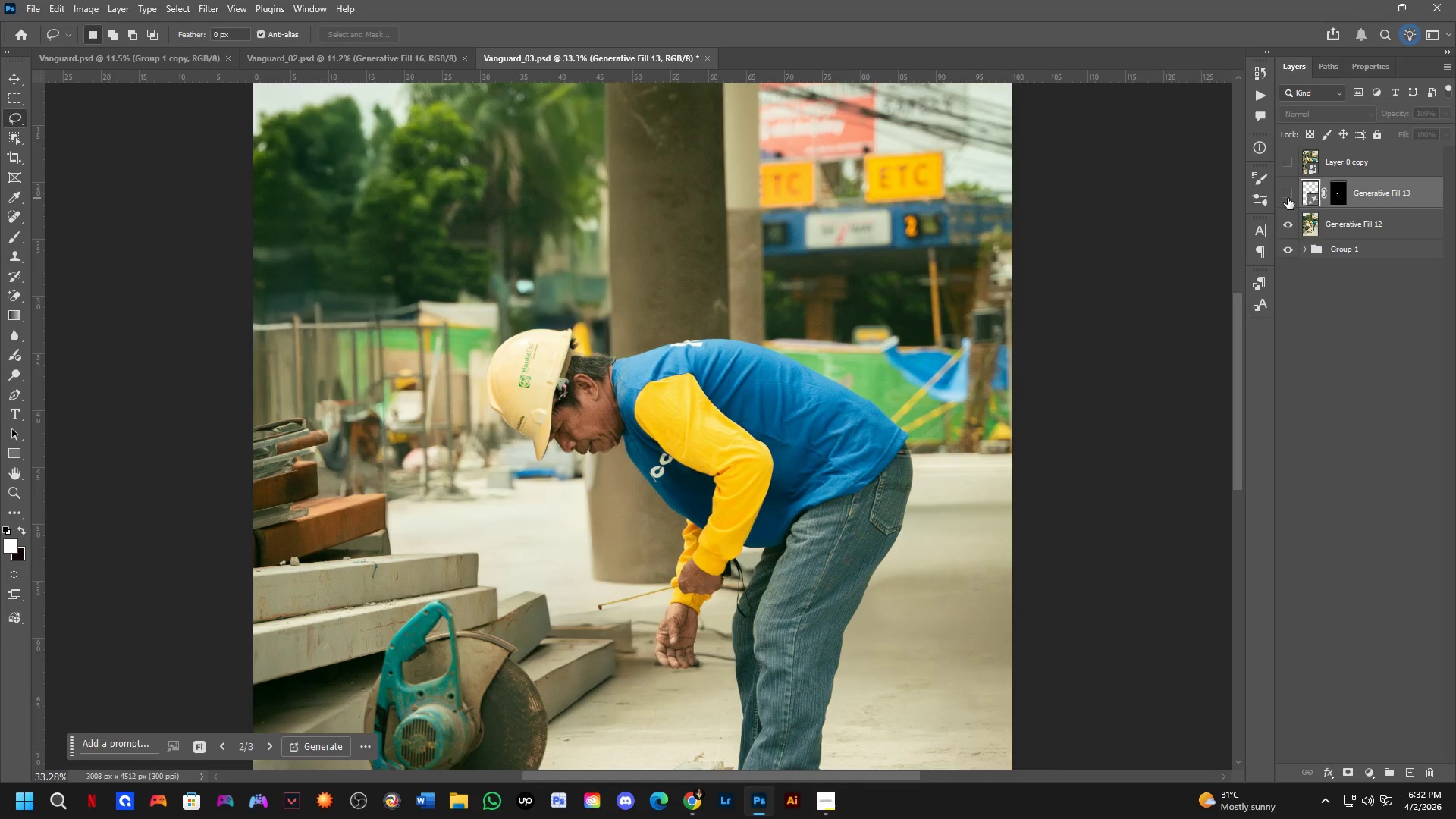 
left_click([1288, 198])
 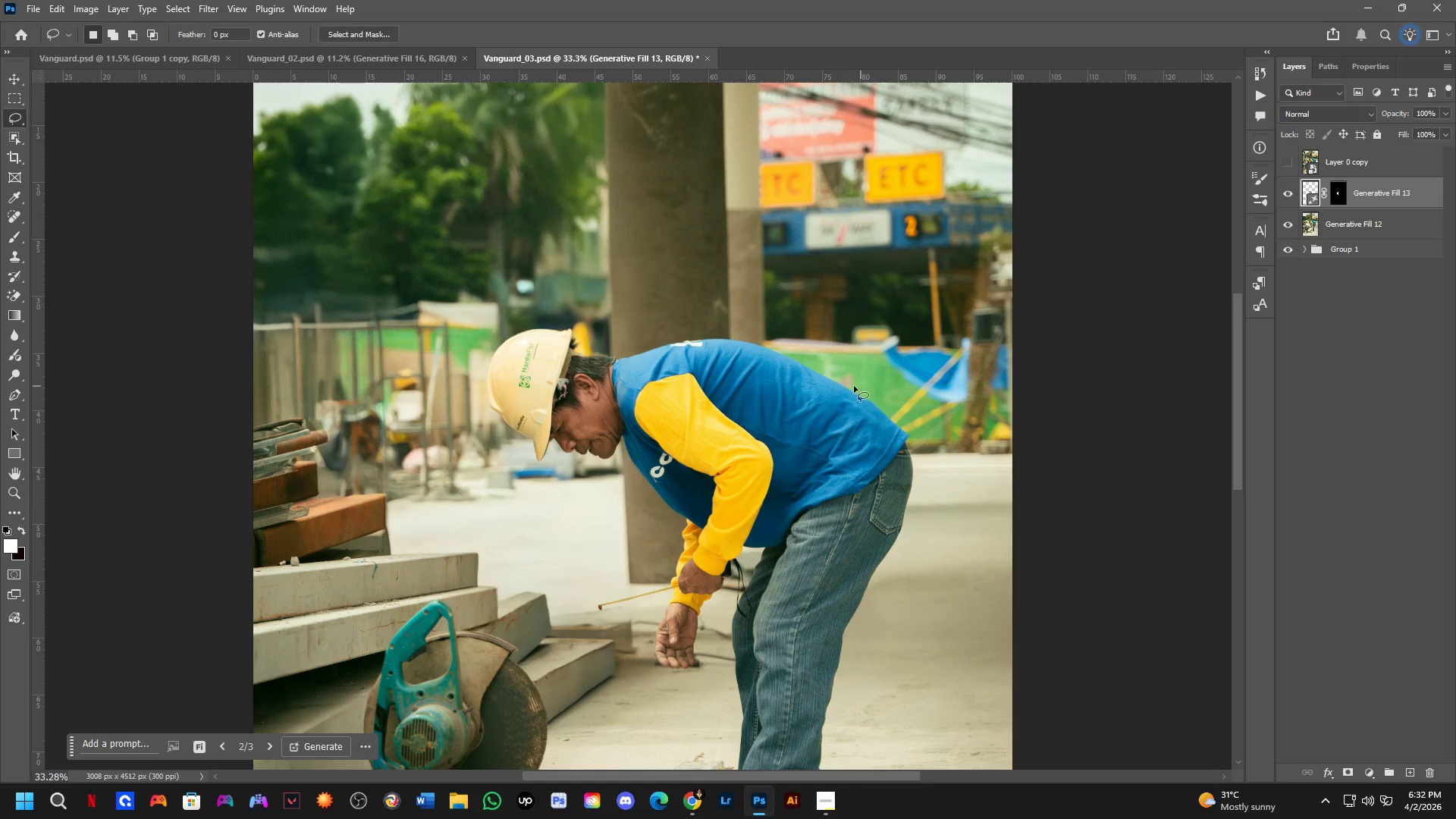 
scroll: coordinate [583, 483], scroll_direction: up, amount: 8.0
 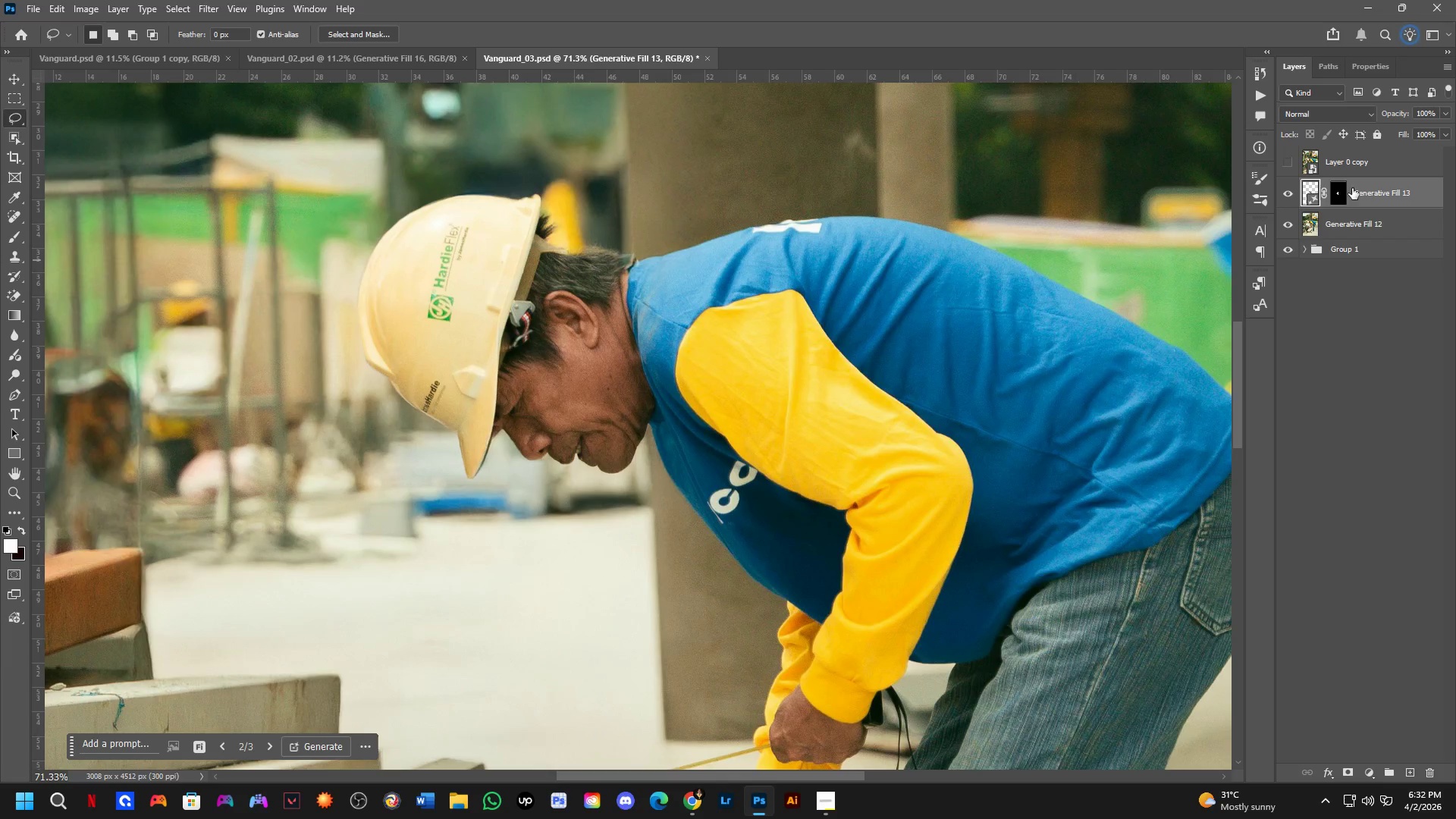 
left_click([1336, 196])
 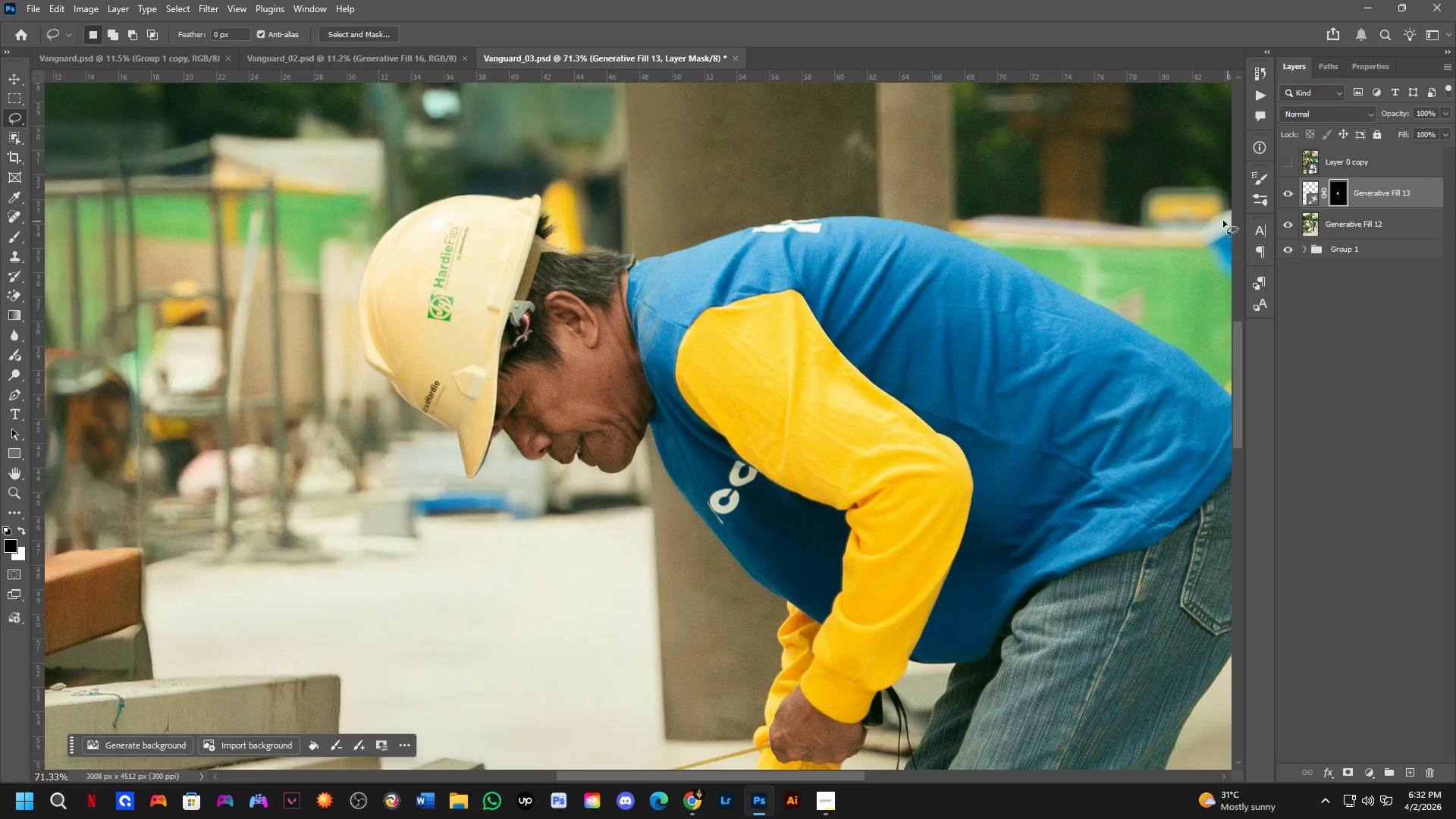 
key(B)
 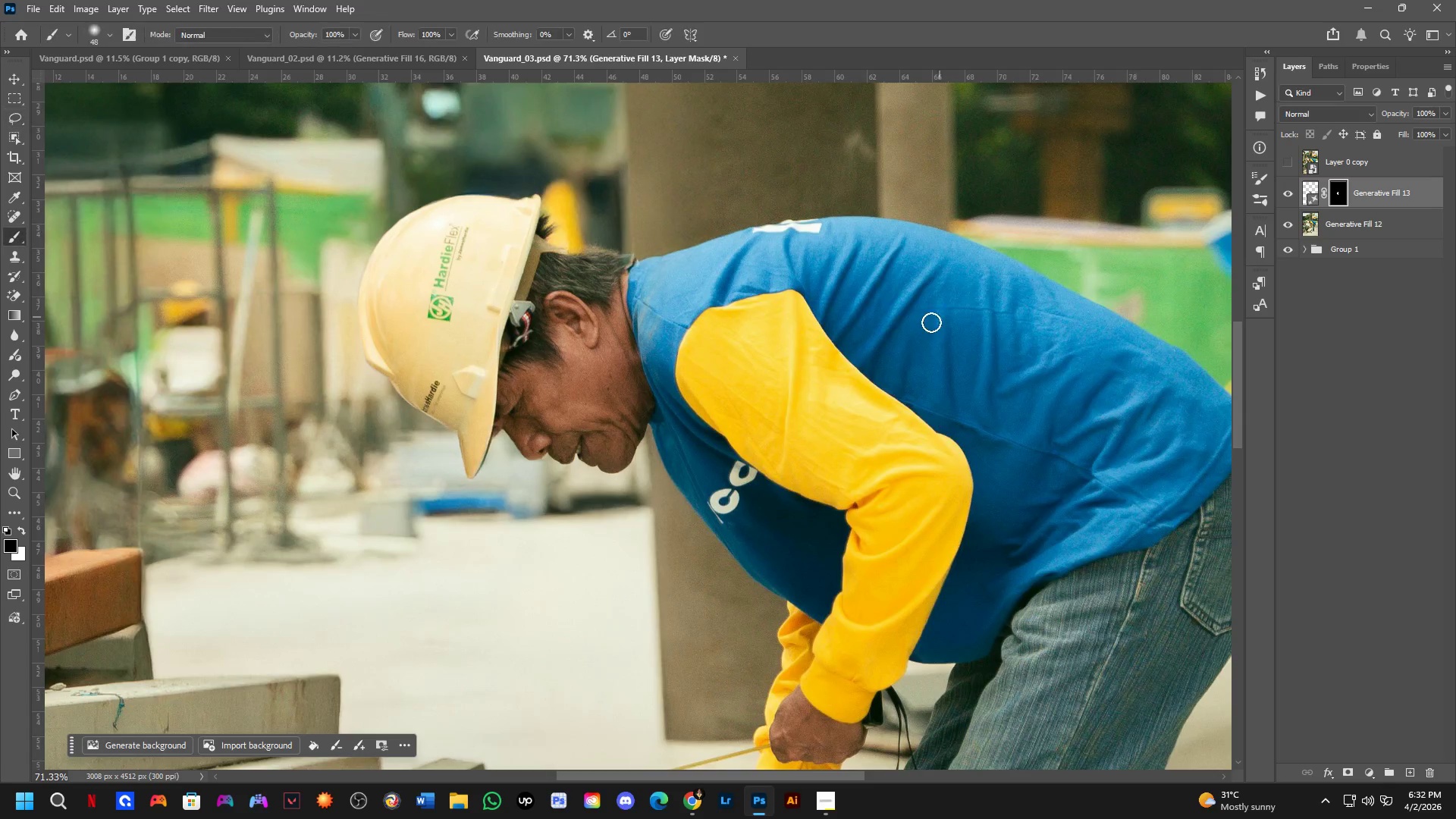 
key(Alt+AltLeft)
 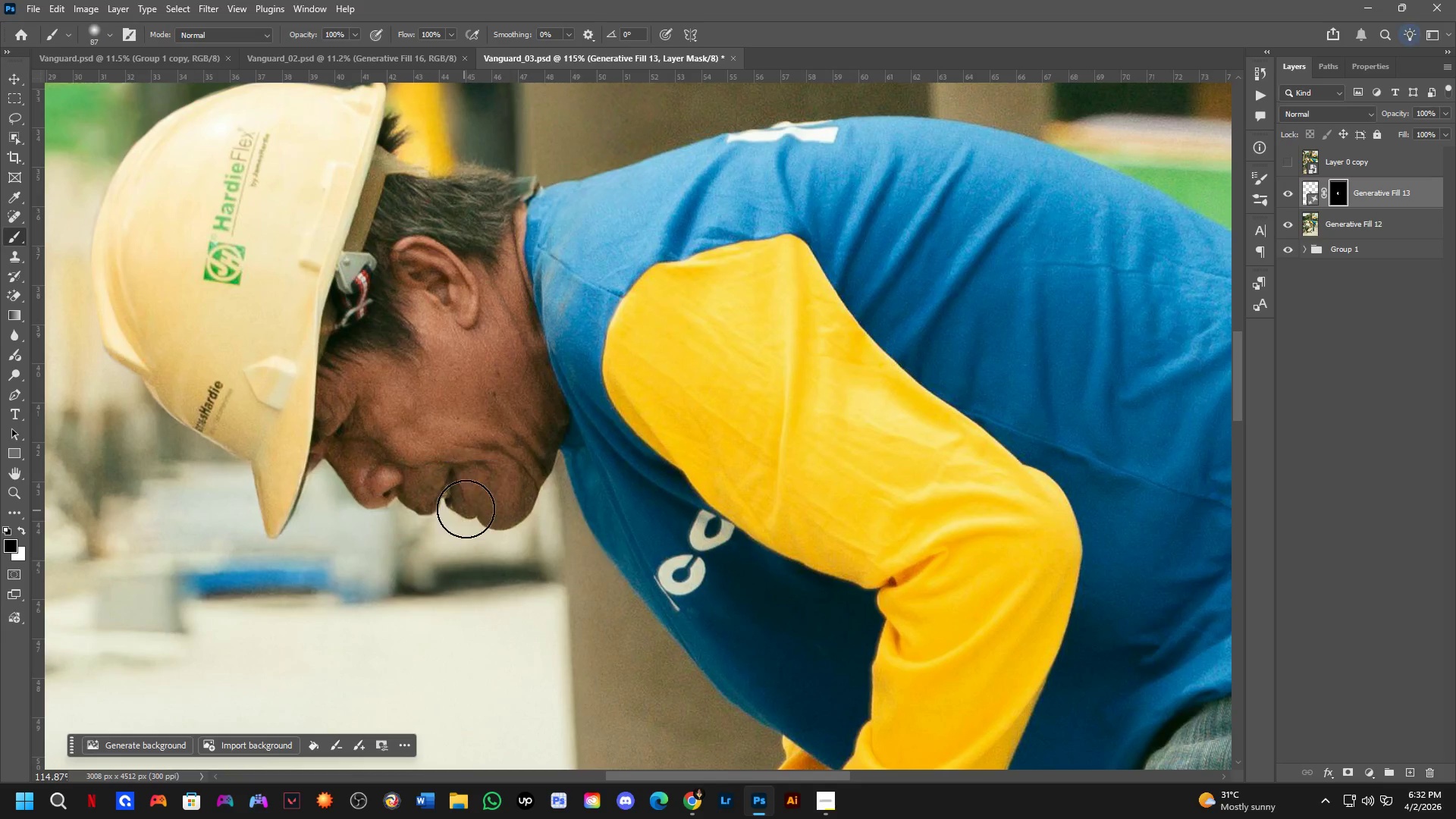 
scroll: coordinate [440, 504], scroll_direction: up, amount: 5.0
 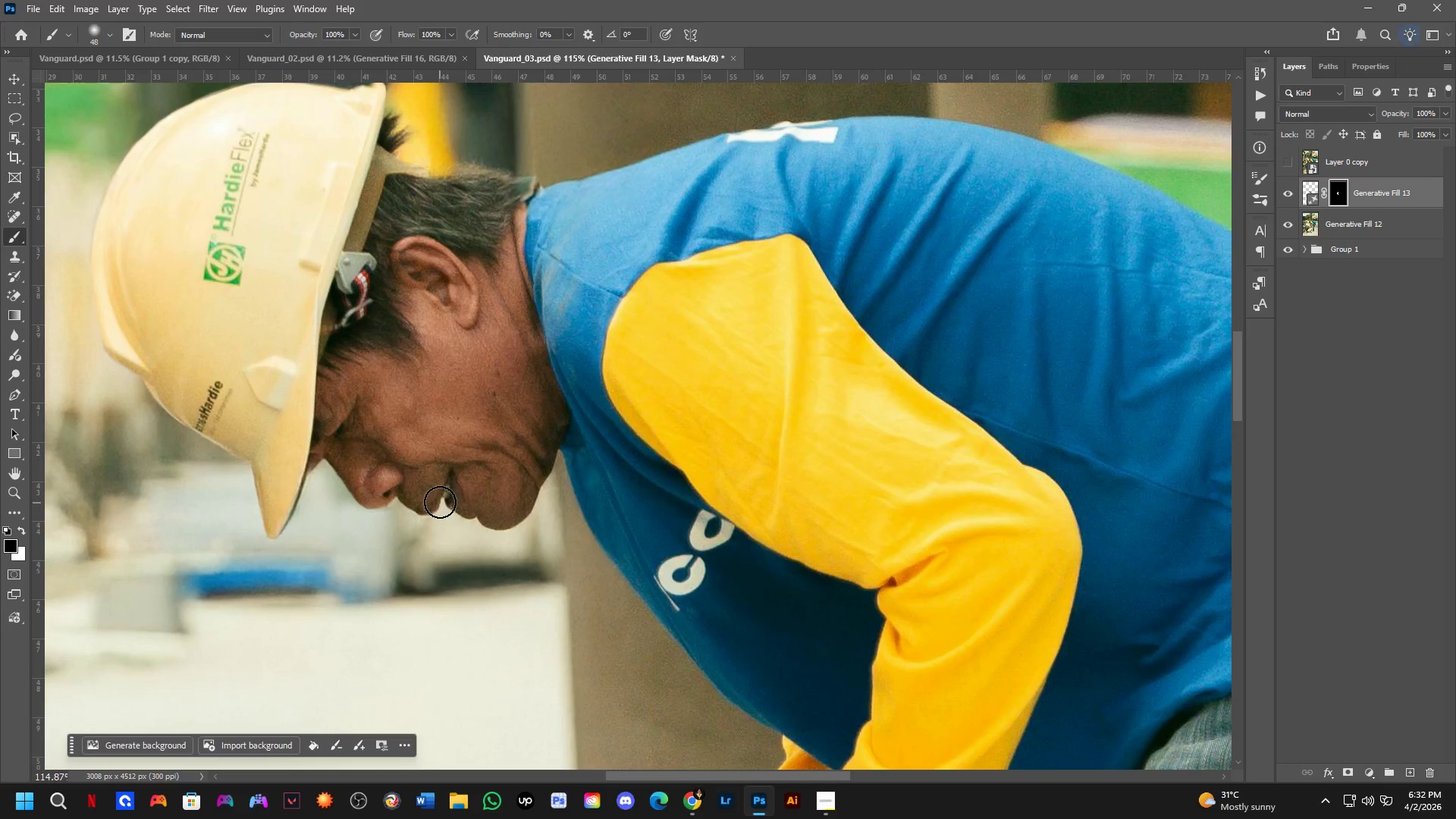 
left_click_drag(start_coordinate=[474, 504], to_coordinate=[468, 541])
 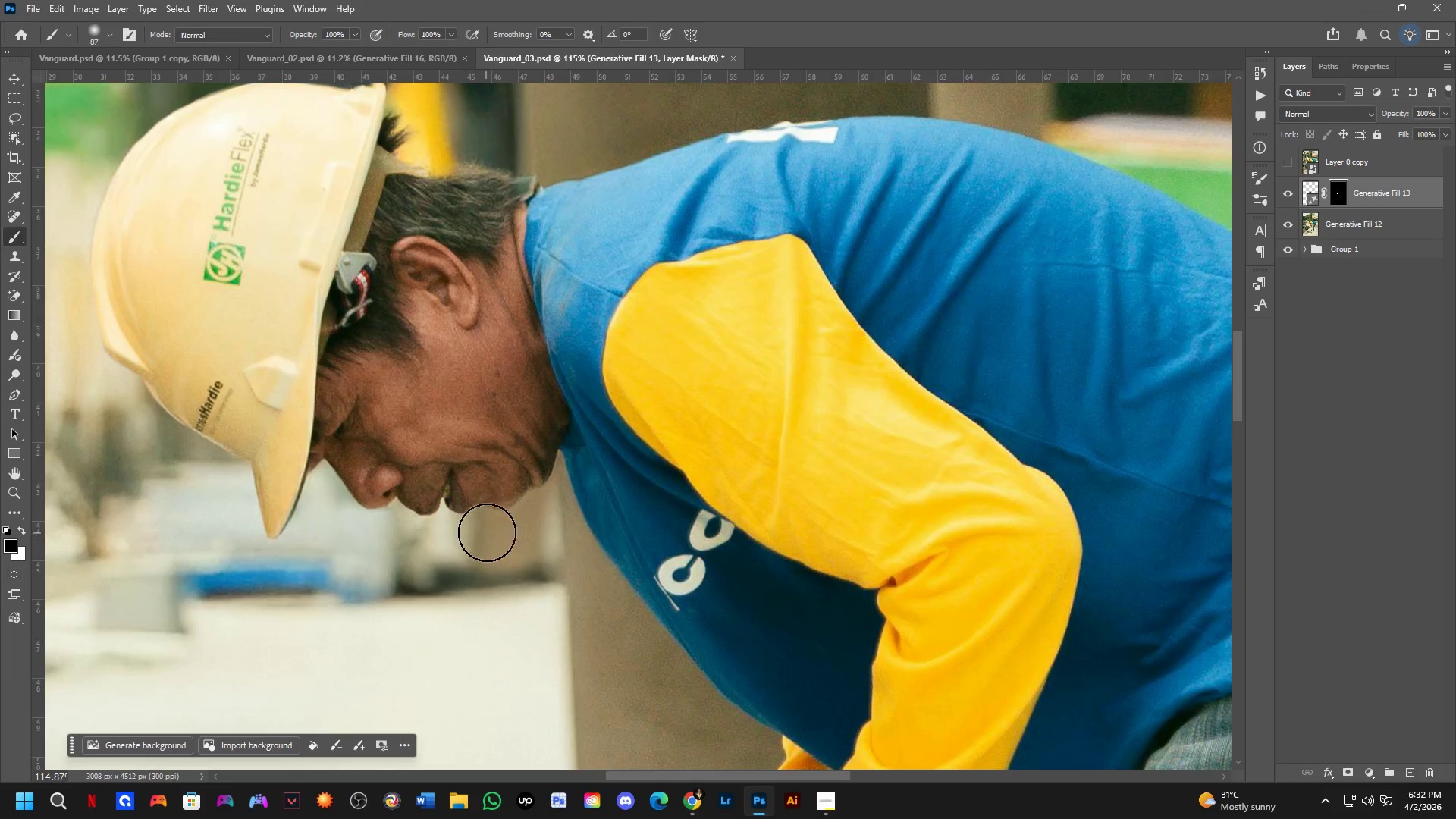 
hold_key(key=AltLeft, duration=0.5)
 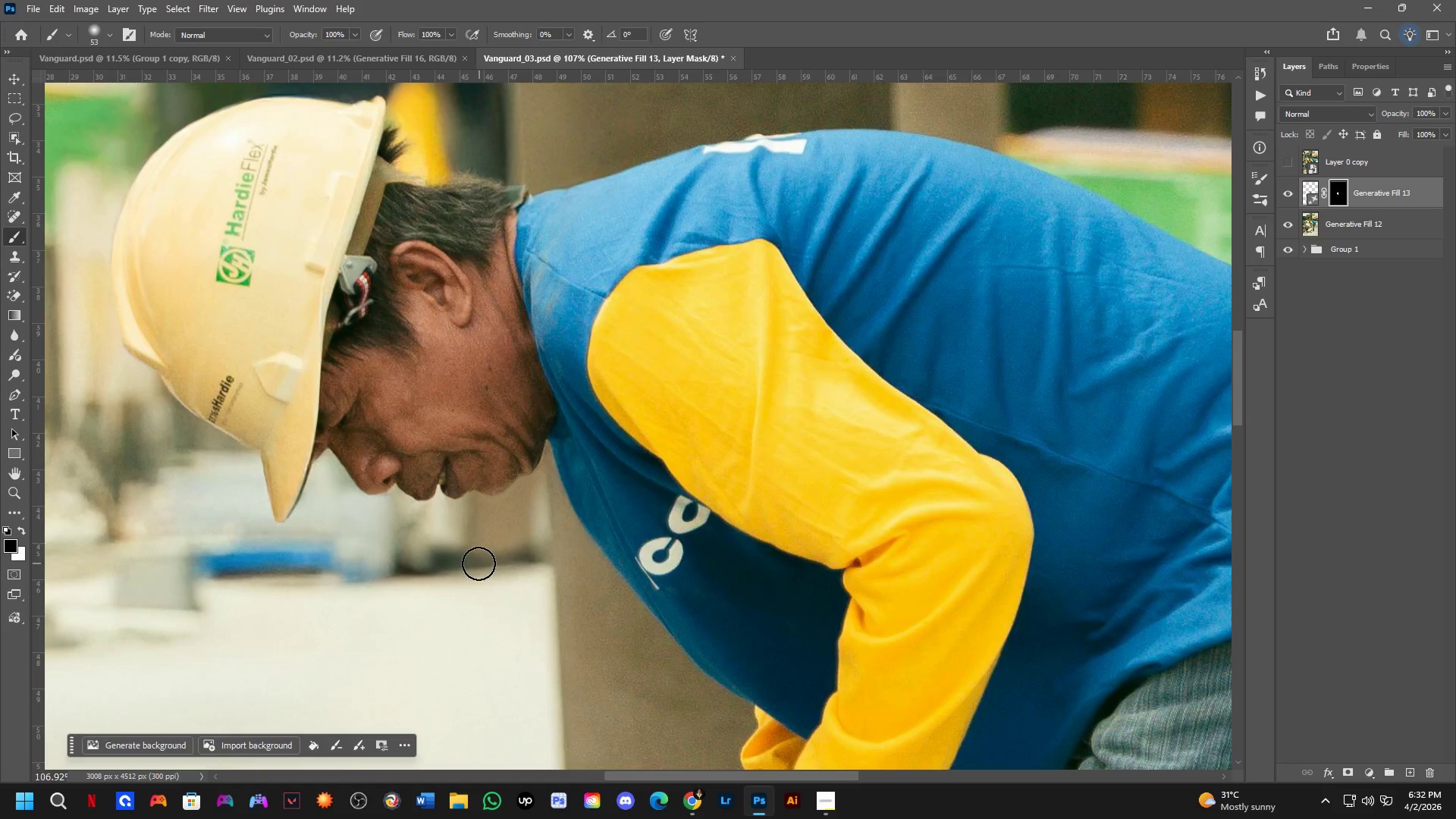 
scroll: coordinate [510, 572], scroll_direction: down, amount: 1.0
 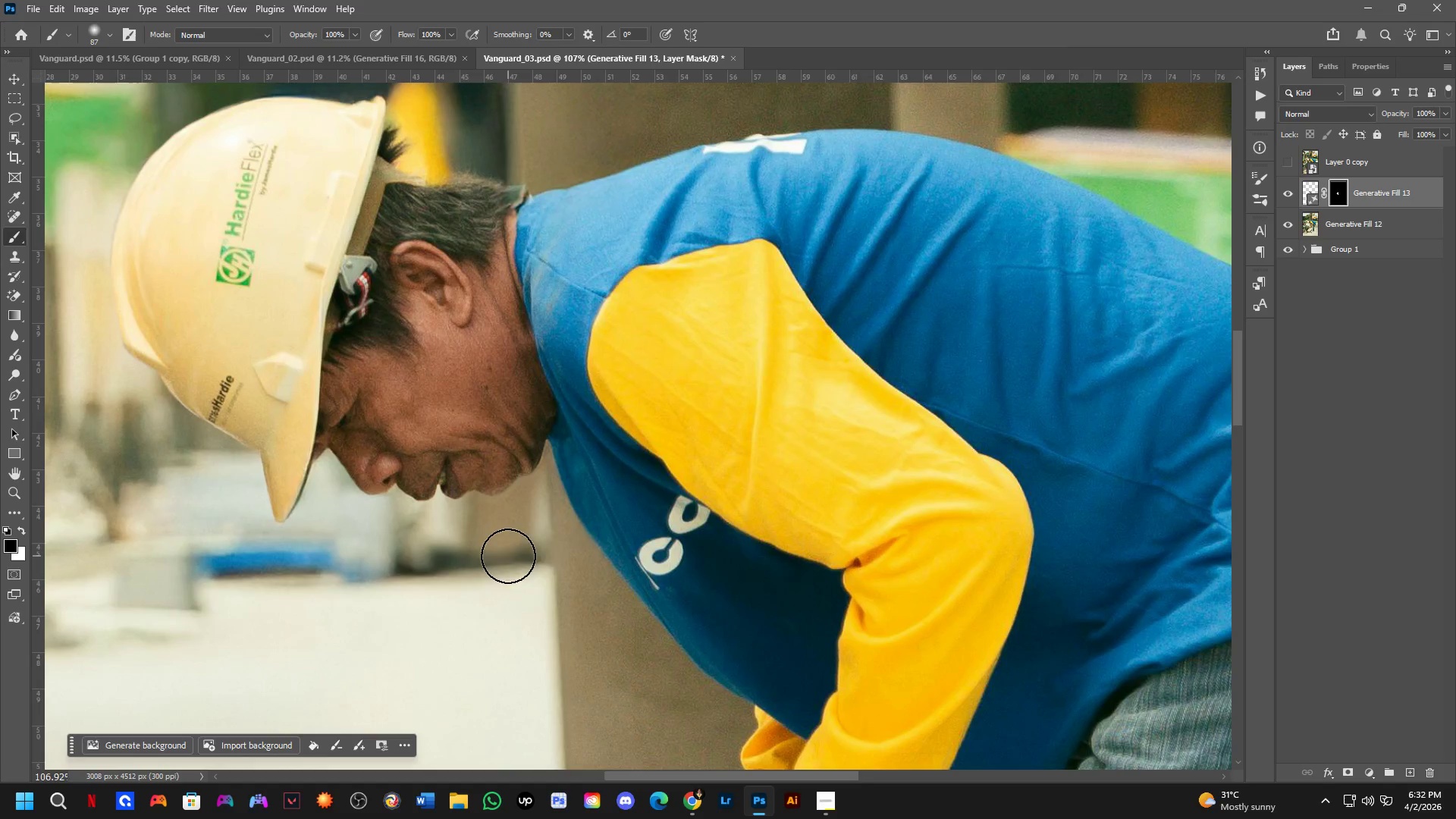 
key(X)
 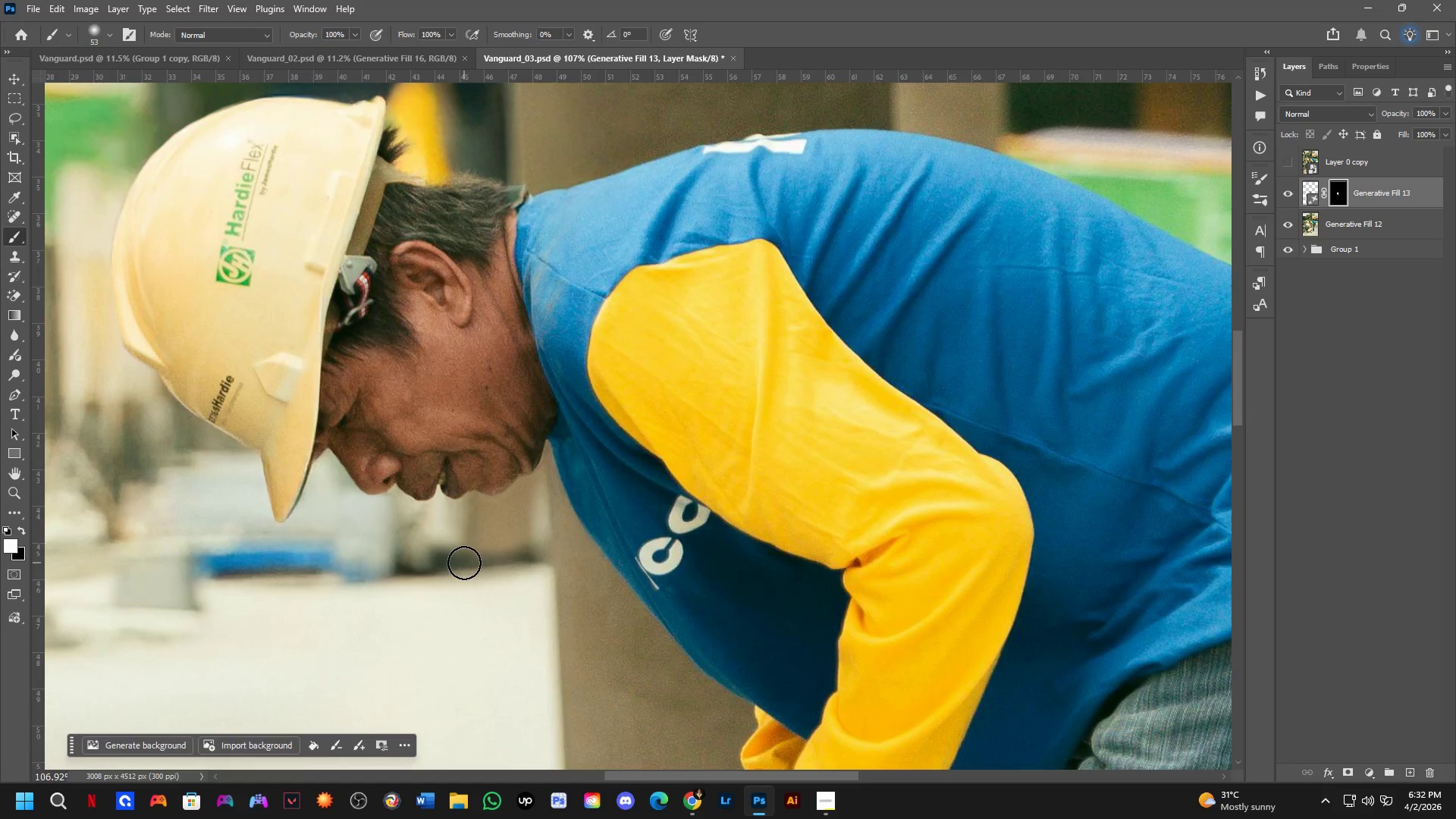 
left_click_drag(start_coordinate=[464, 563], to_coordinate=[524, 556])
 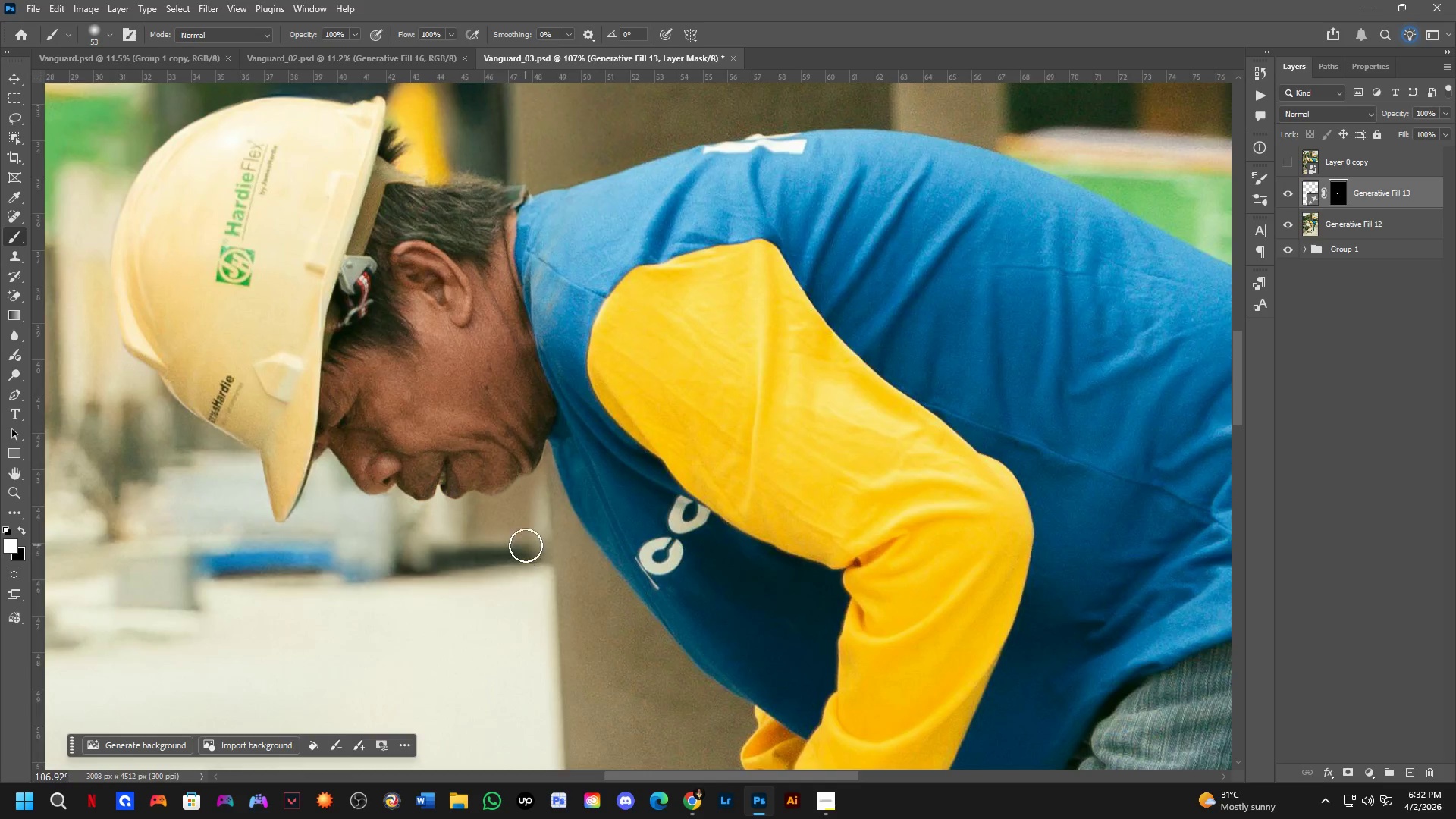 
hold_key(key=Space, duration=0.47)
 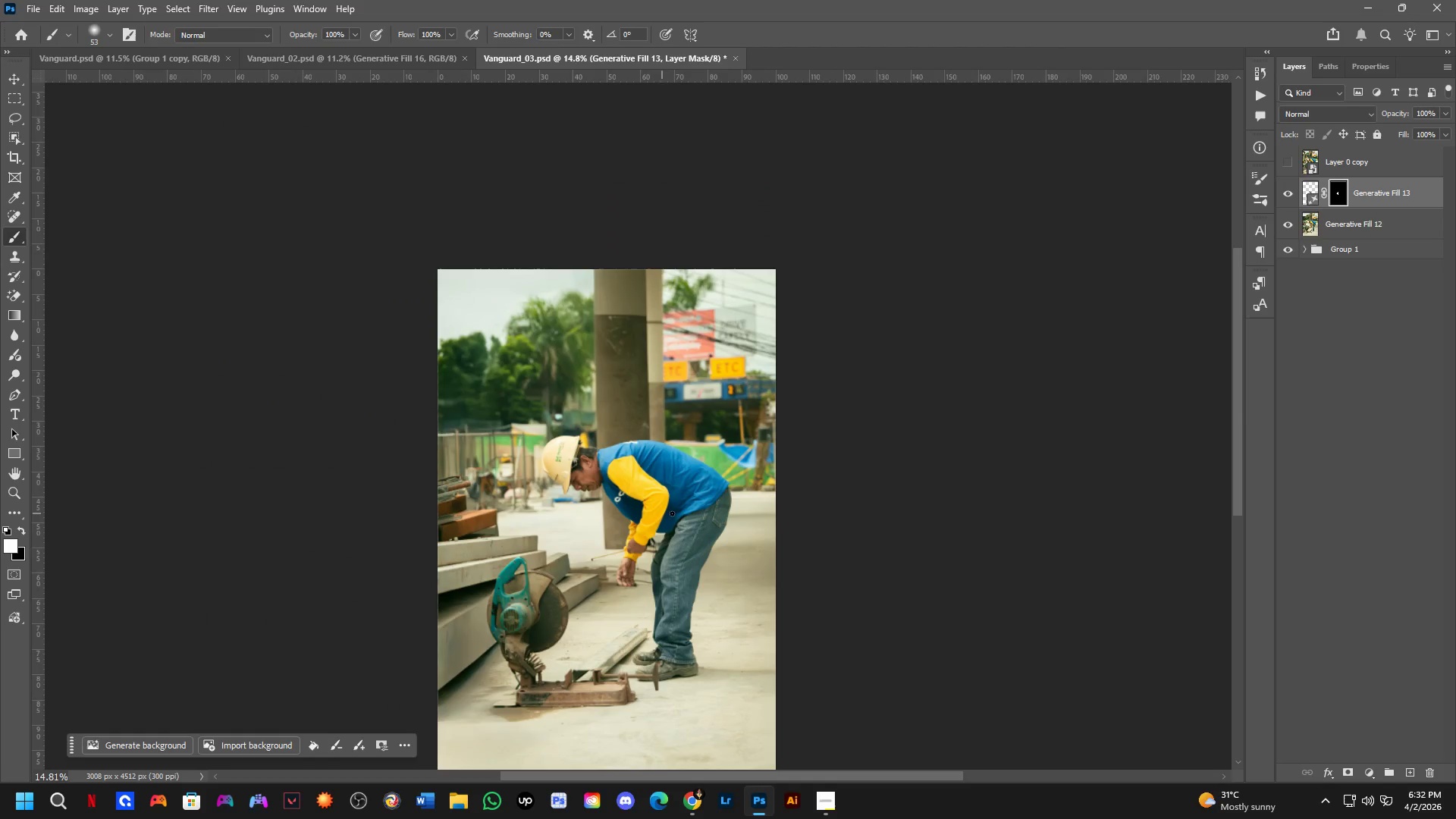 
scroll: coordinate [535, 529], scroll_direction: down, amount: 13.0
 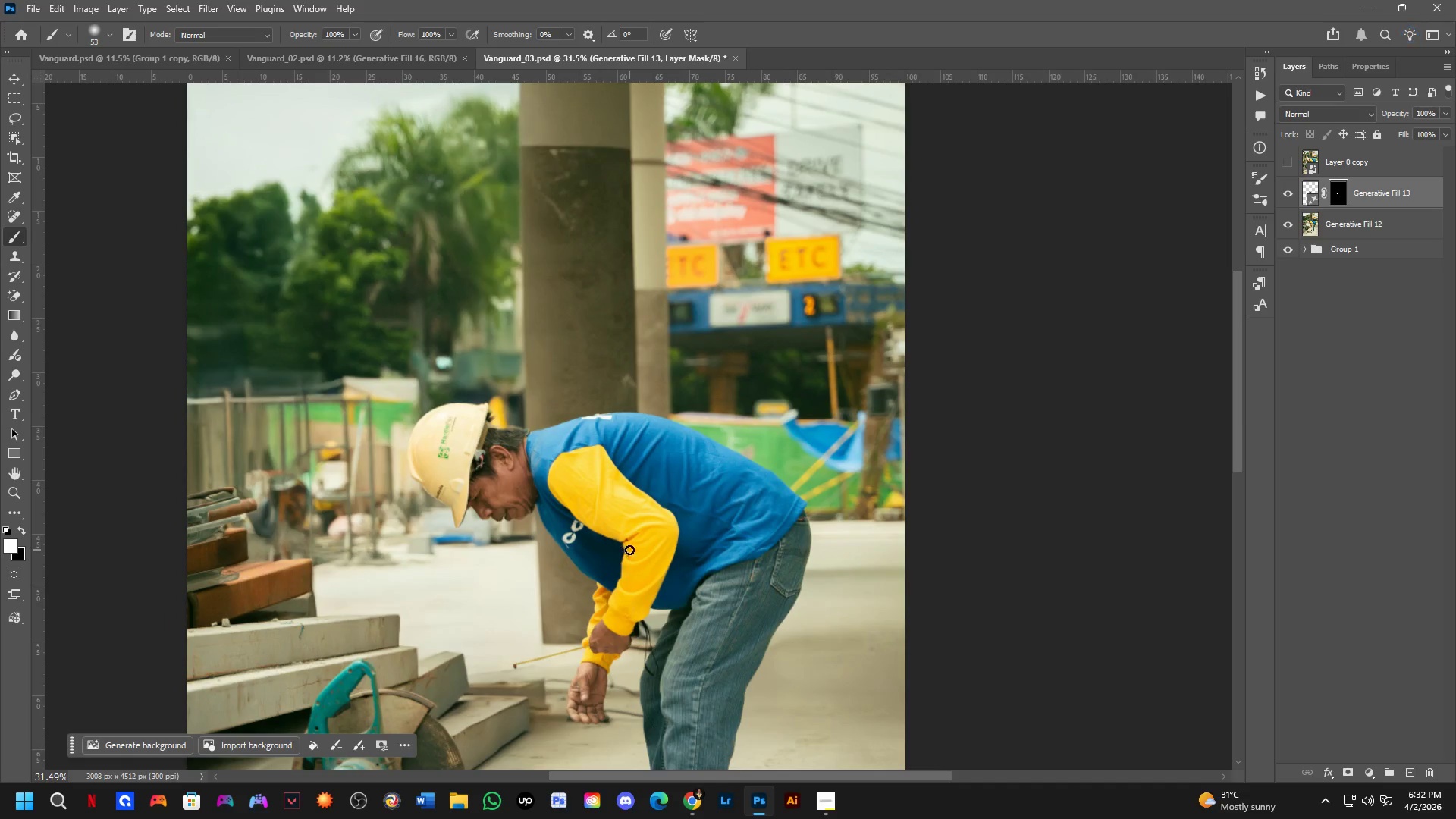 
left_click_drag(start_coordinate=[652, 549], to_coordinate=[663, 498])
 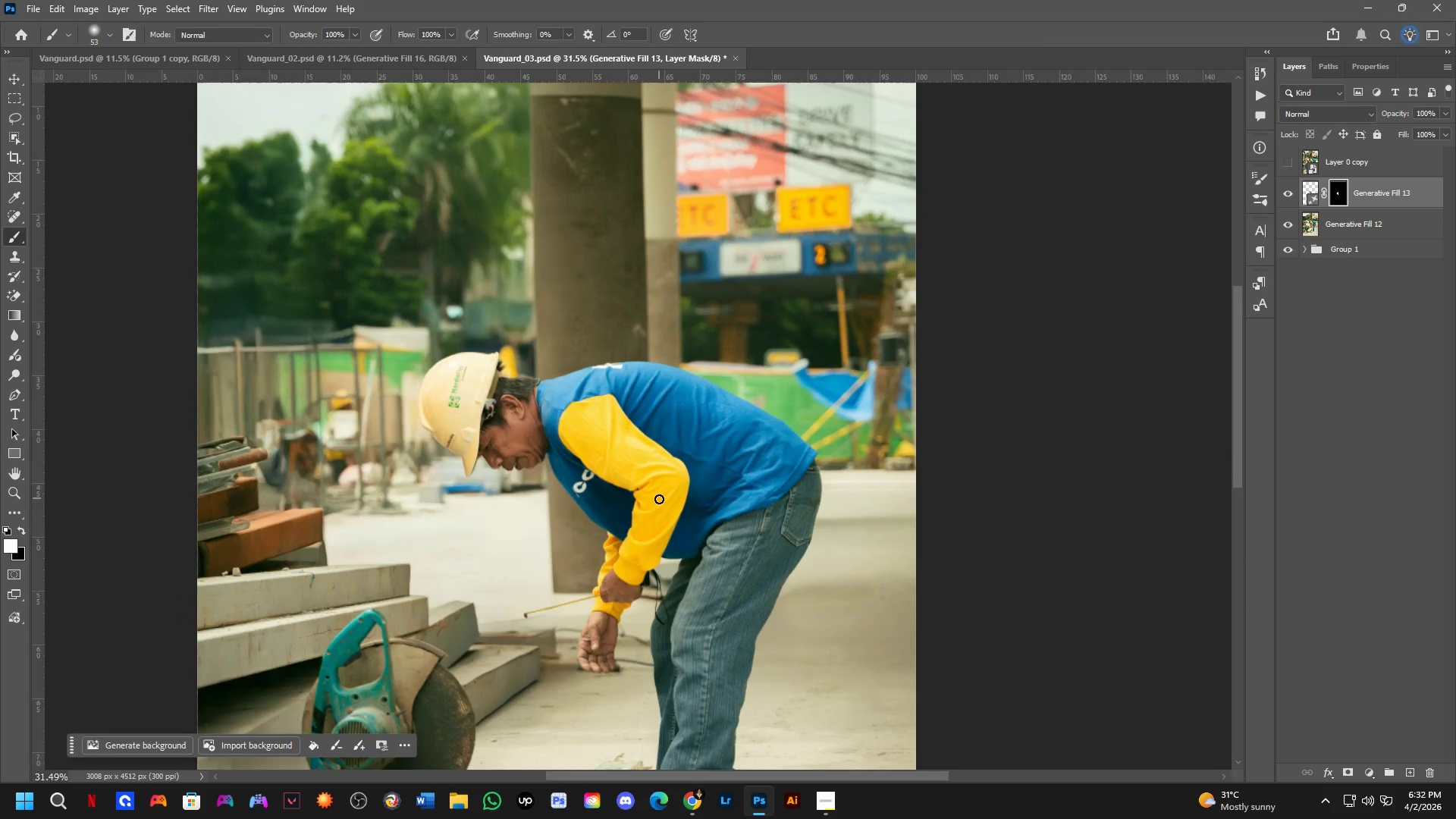 
scroll: coordinate [651, 510], scroll_direction: down, amount: 8.0
 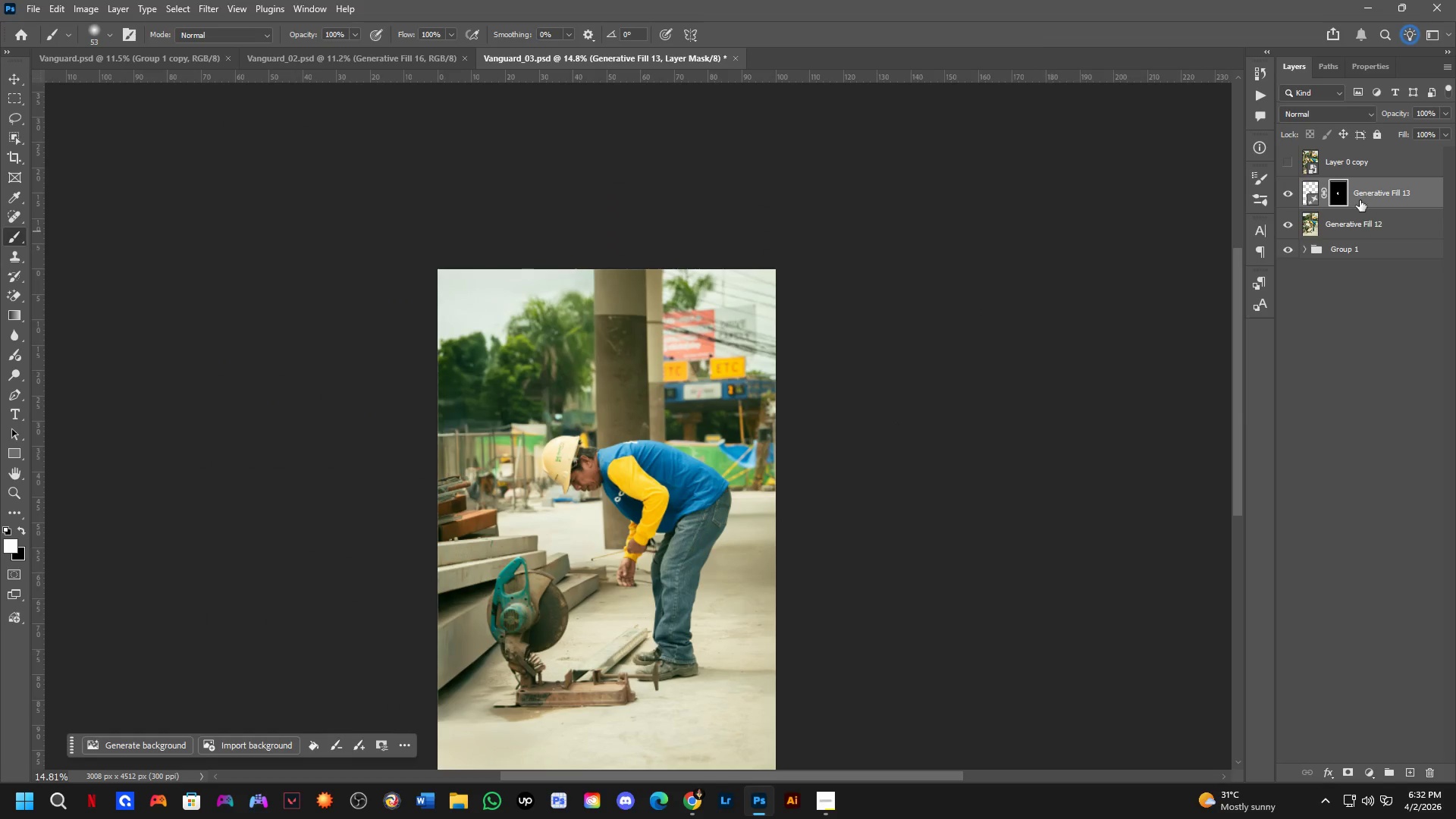 
key(Control+Shift+ShiftLeft)
 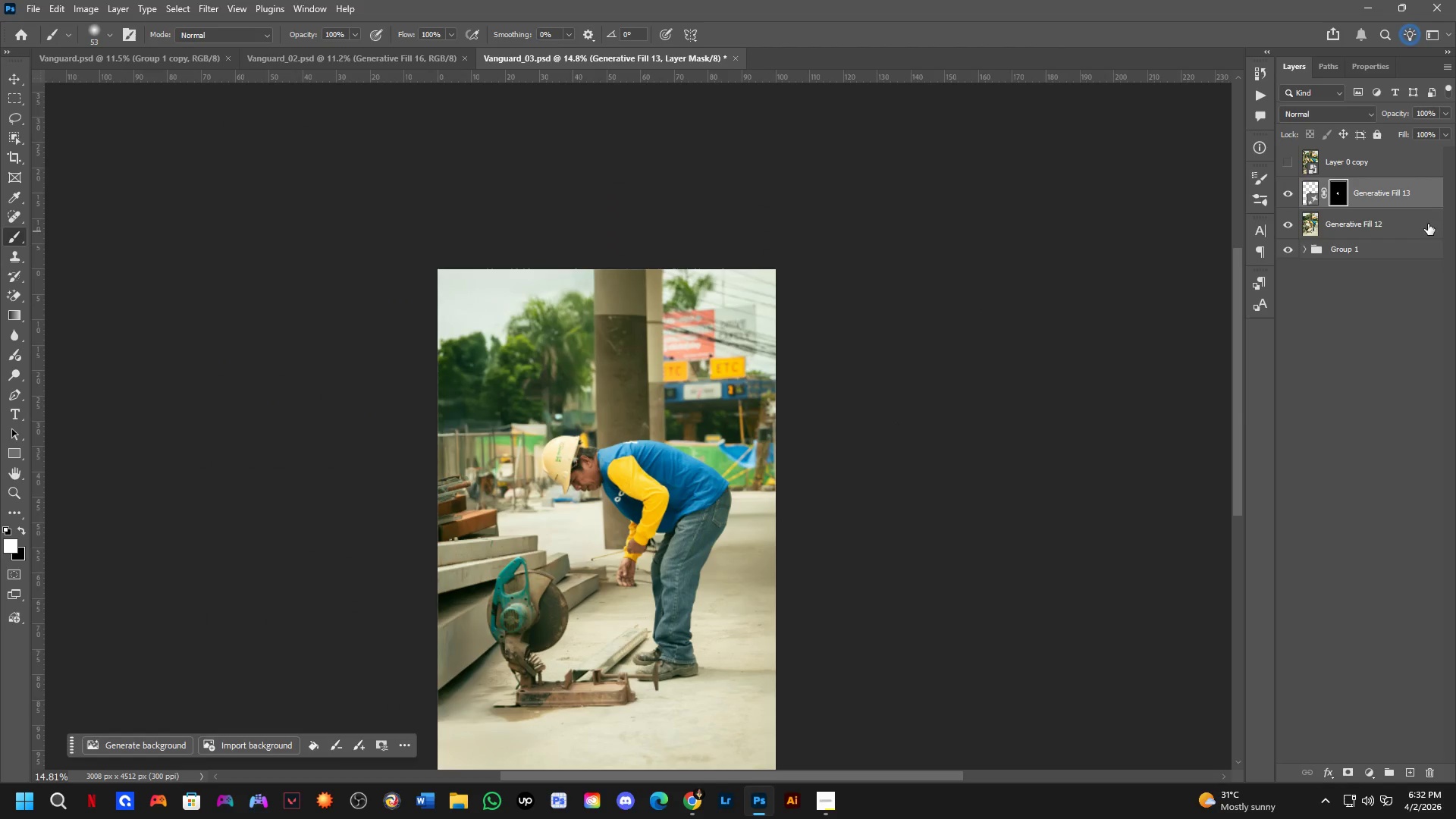 
left_click([1428, 224])
 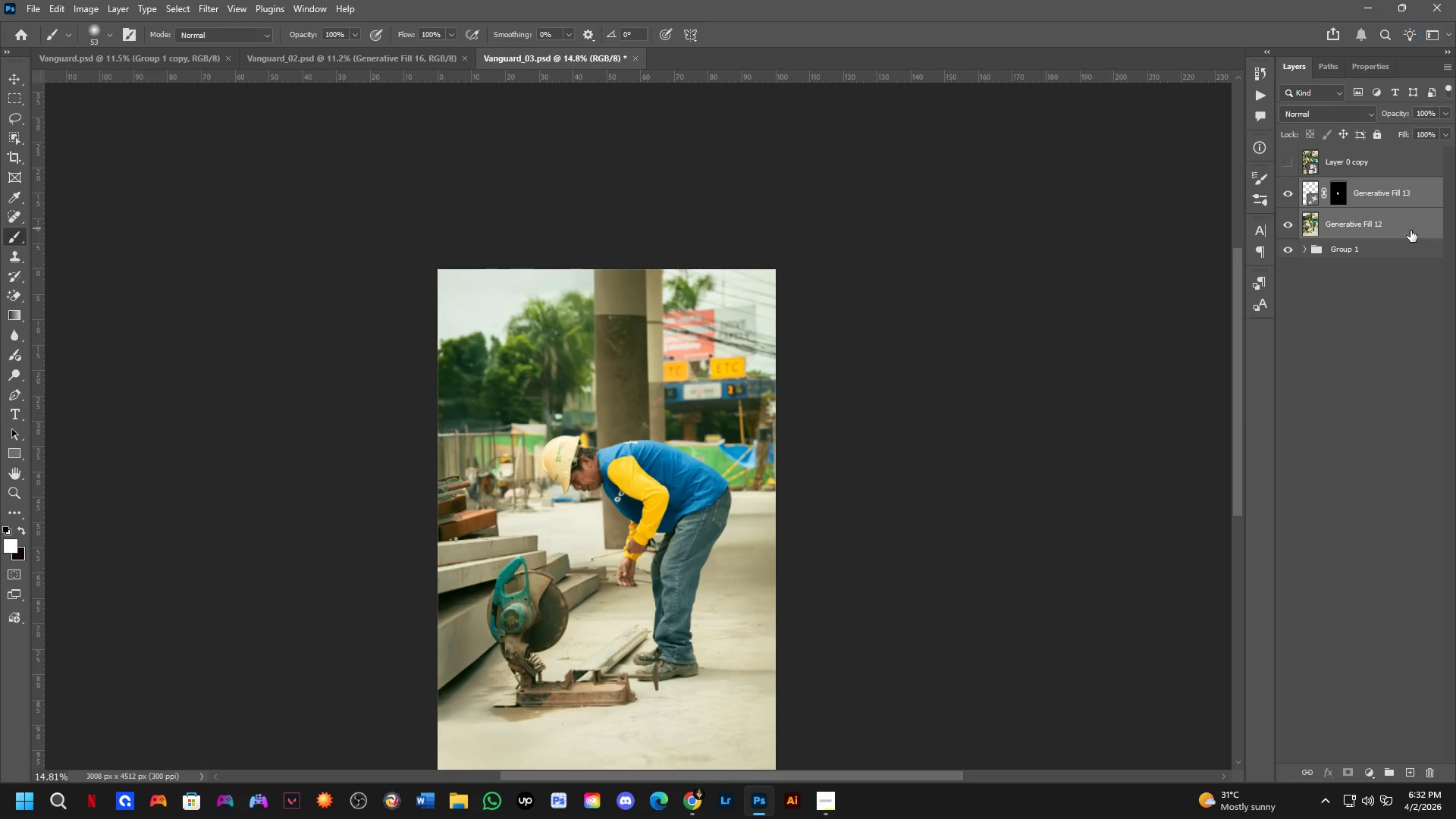 
key(Control+E)
 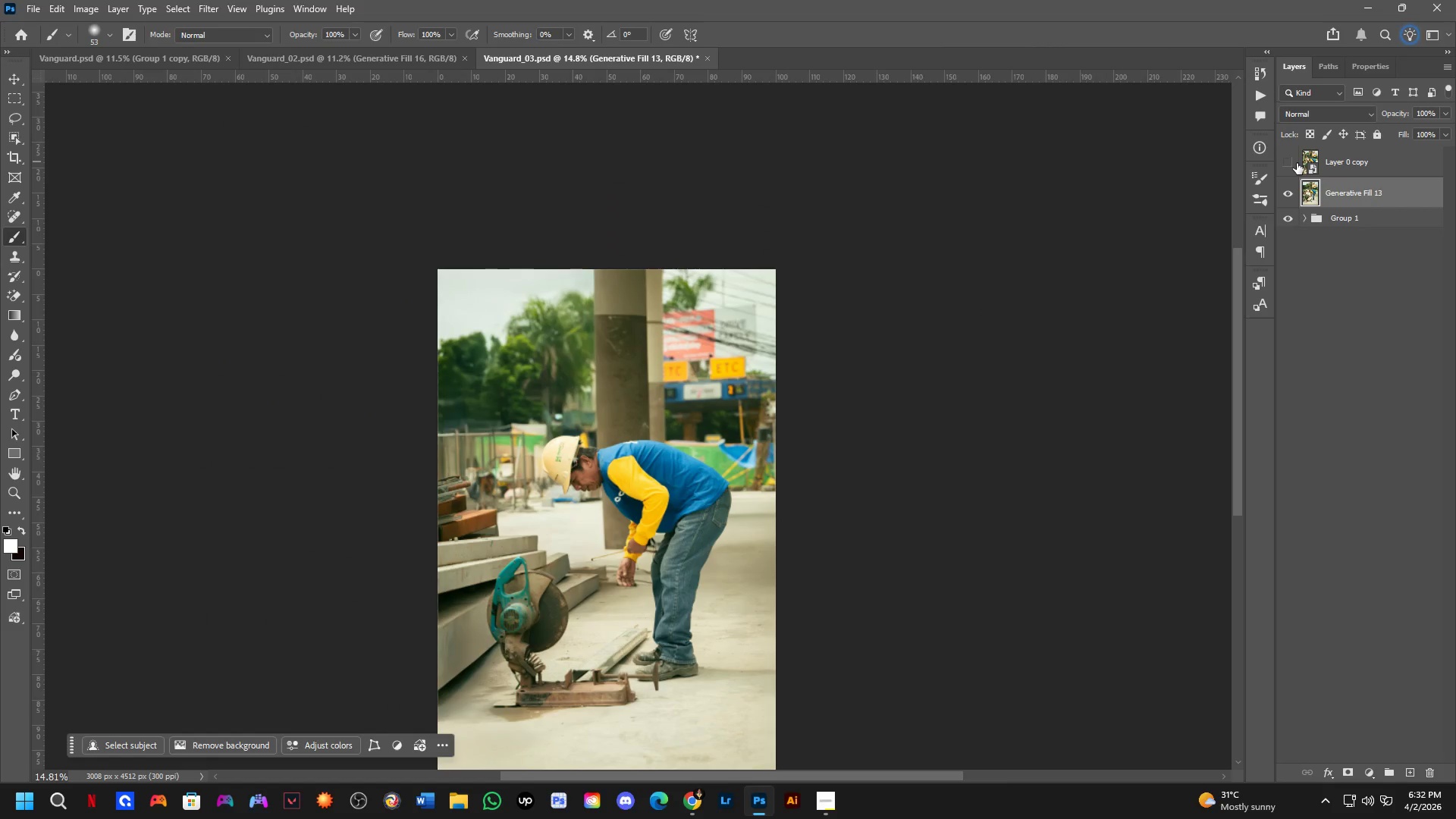 
double_click([1296, 165])
 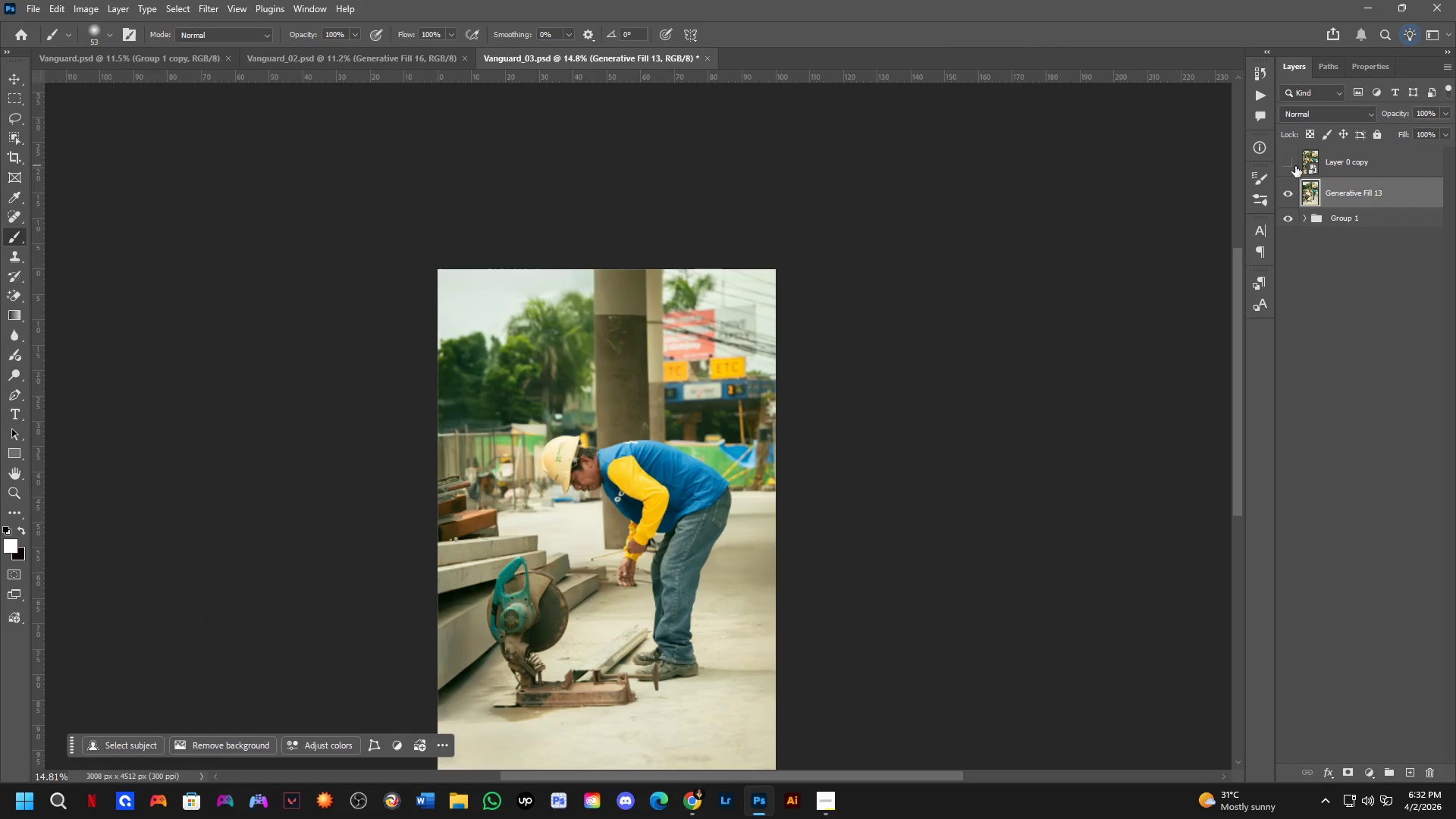 
triple_click([1295, 166])
 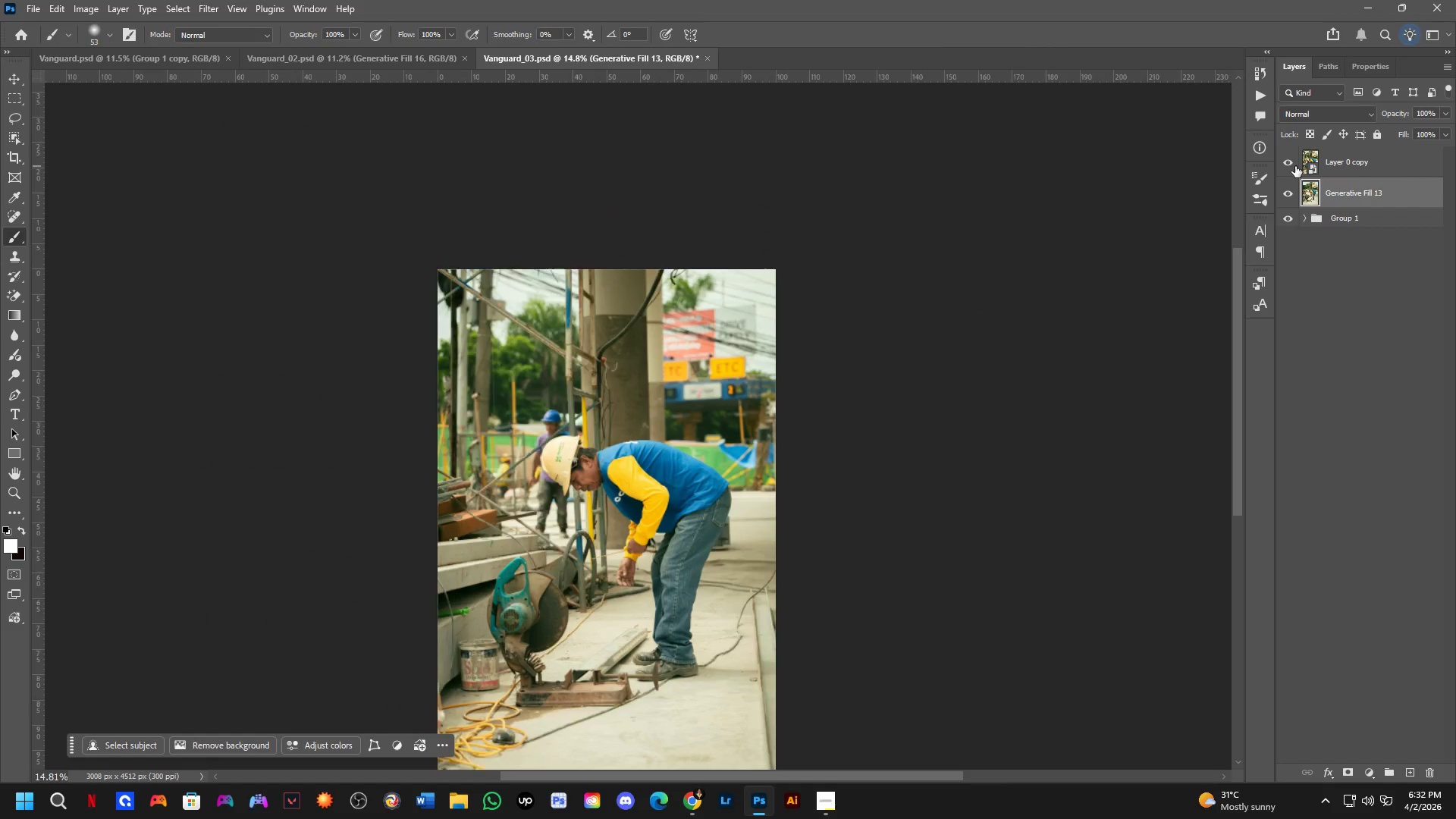 
triple_click([1295, 166])
 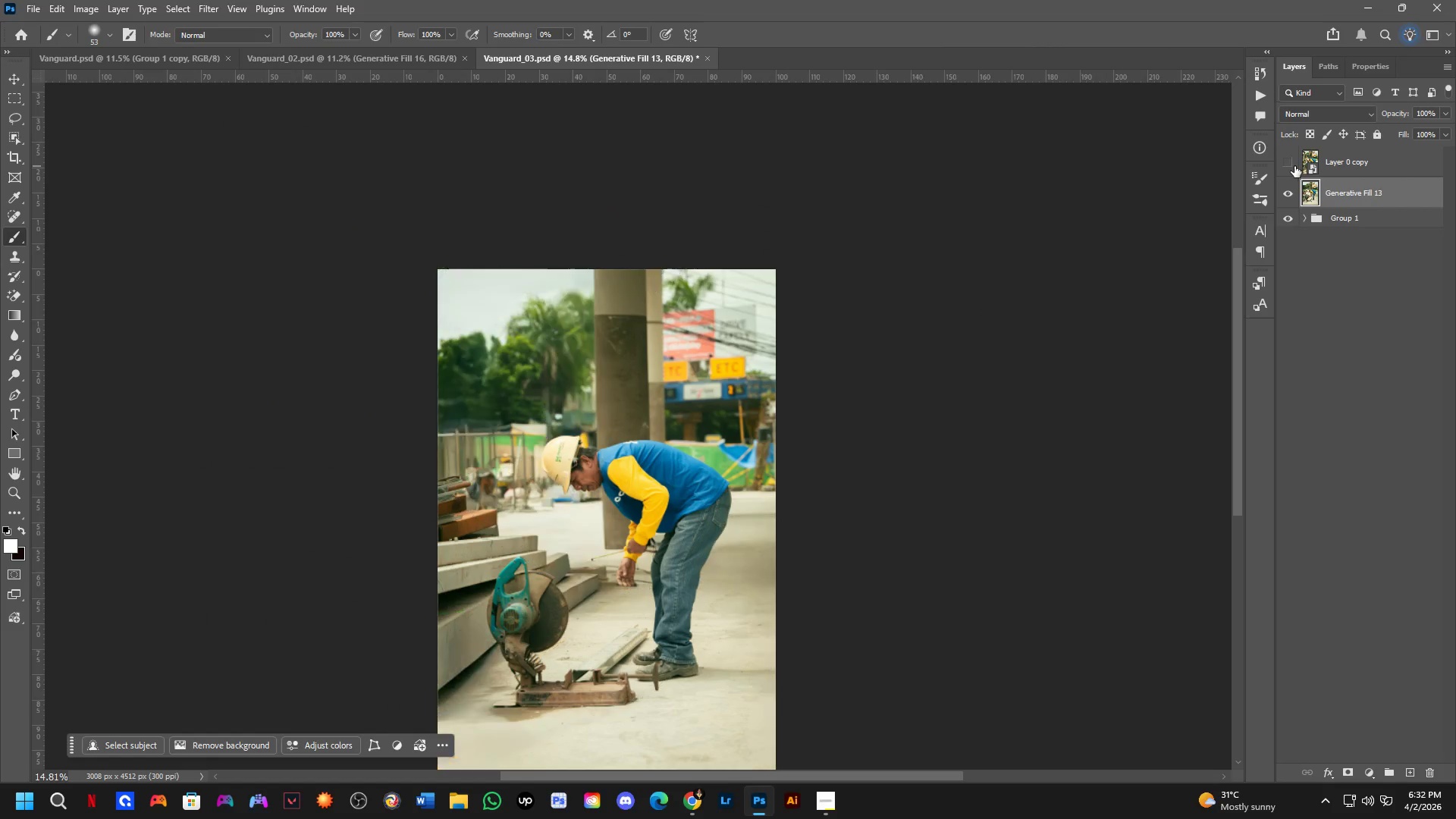 
triple_click([1293, 171])
 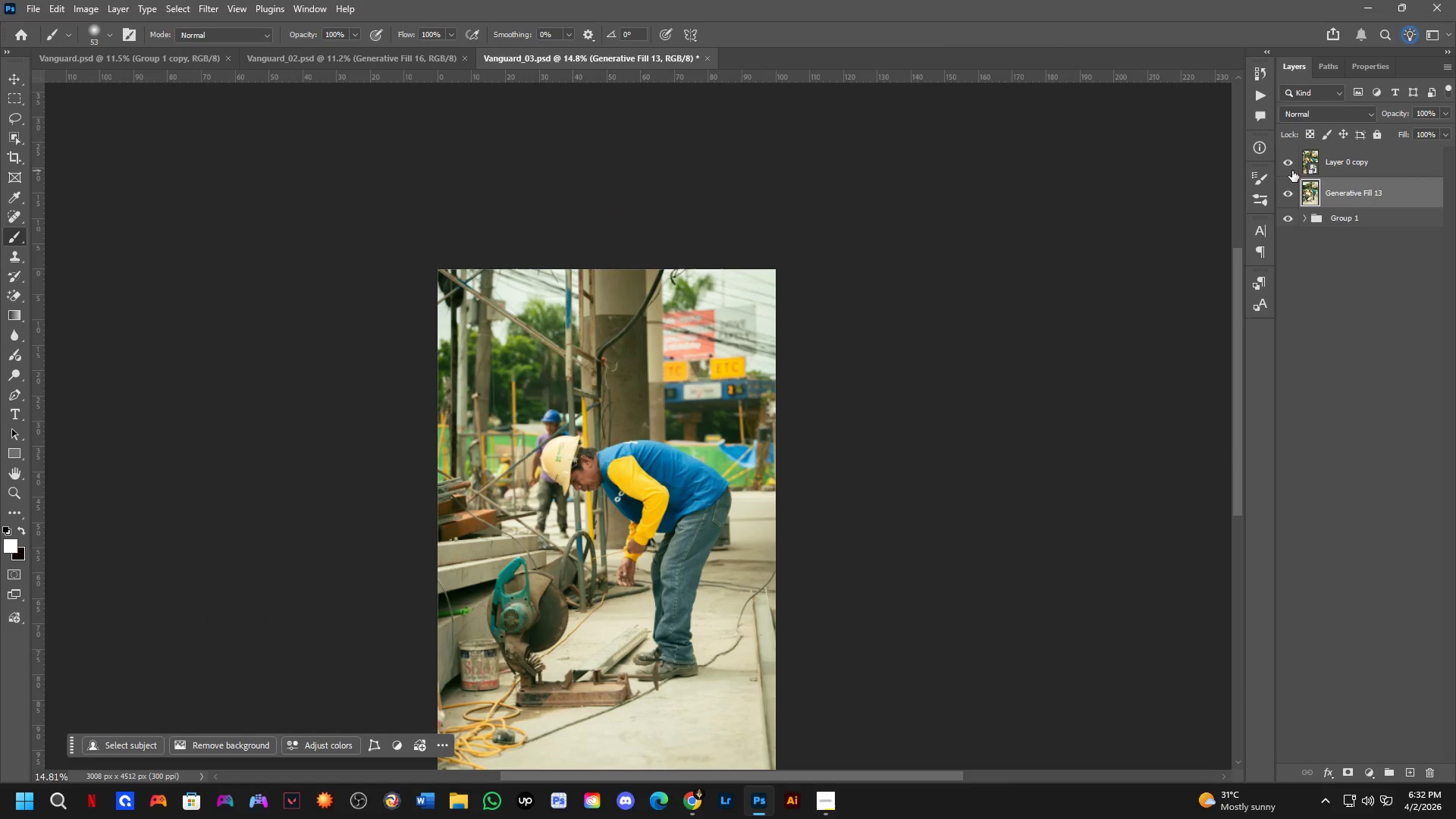 
triple_click([1292, 171])
 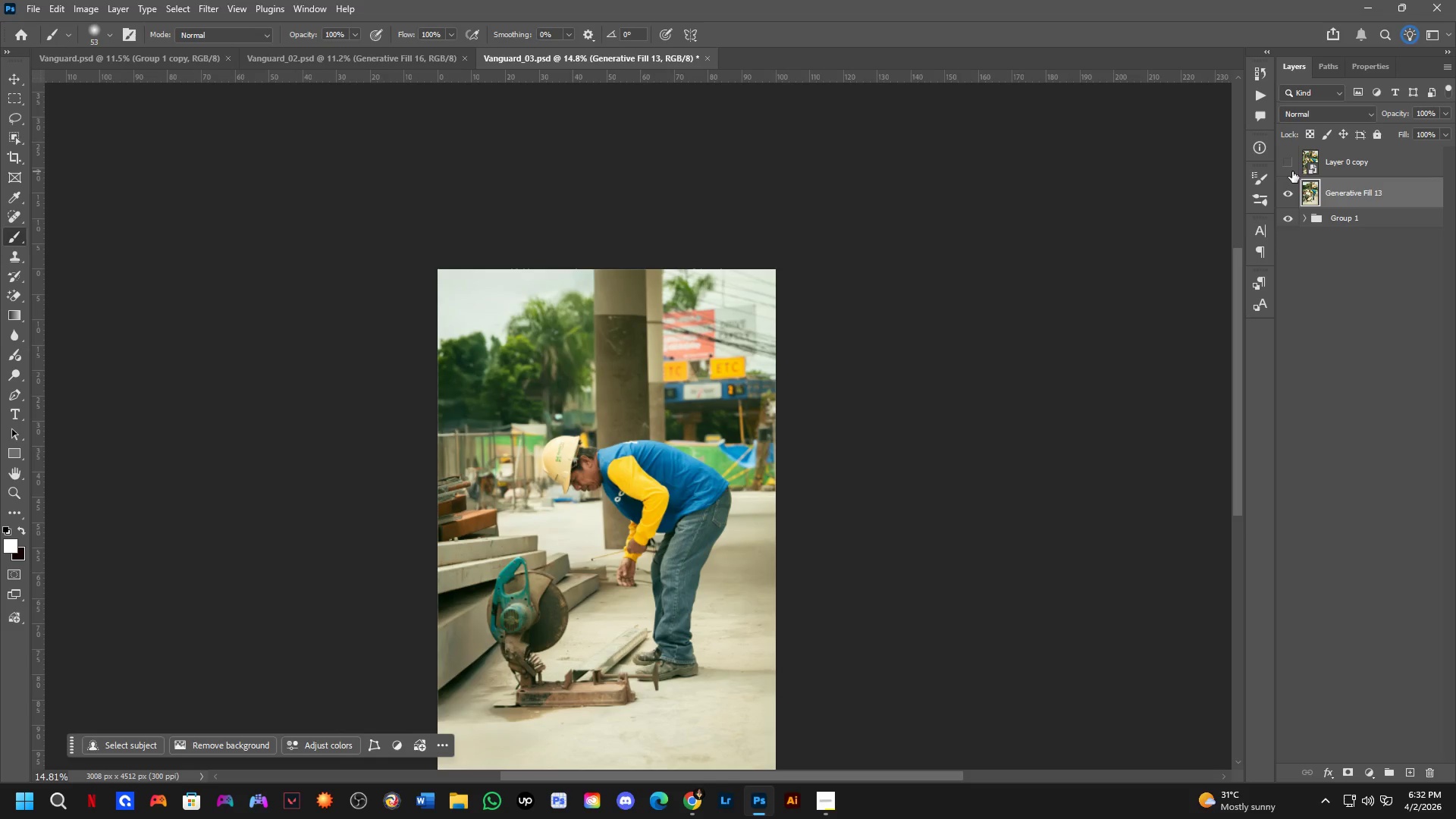 
triple_click([1292, 171])
 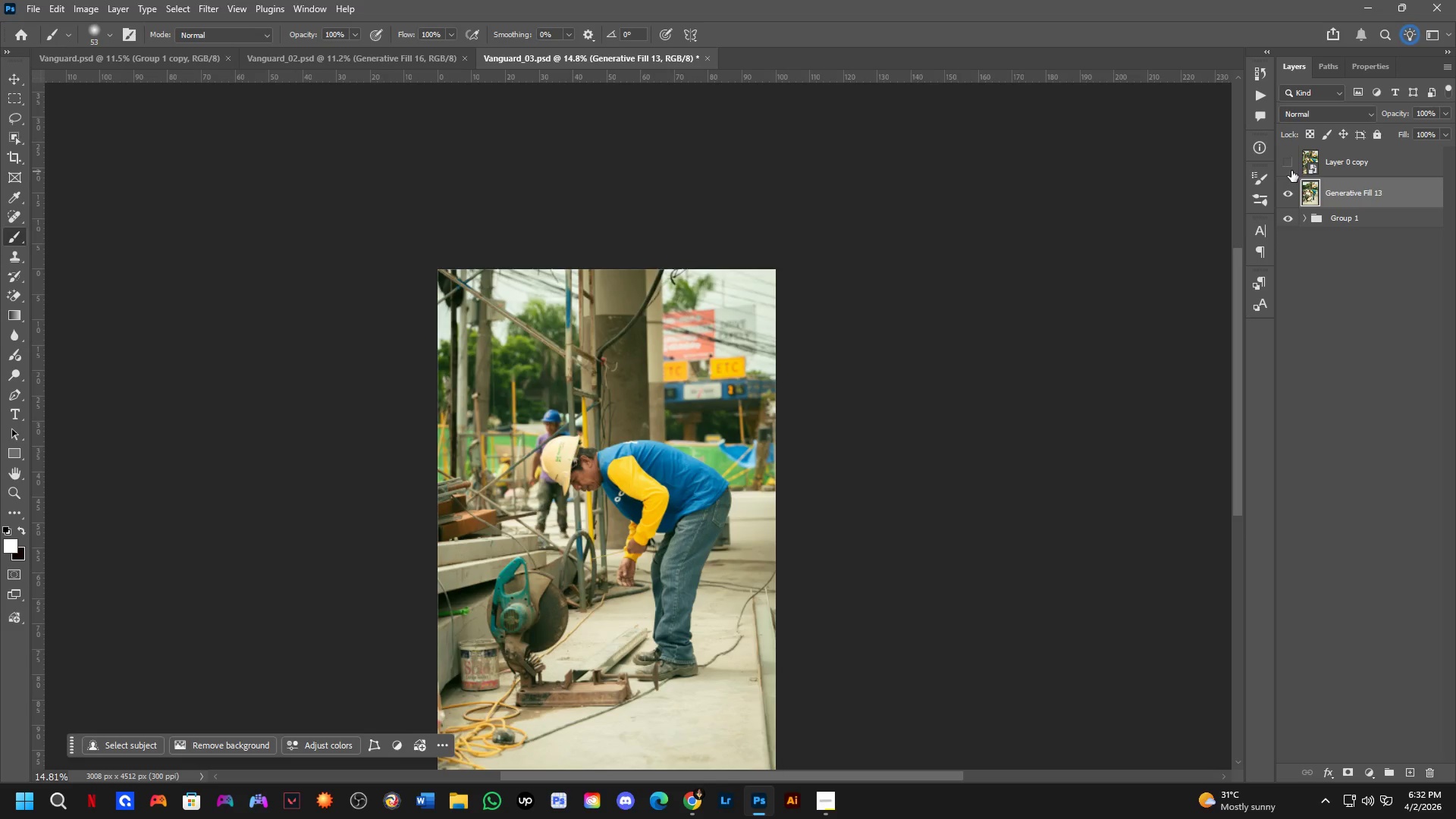 
double_click([1291, 171])
 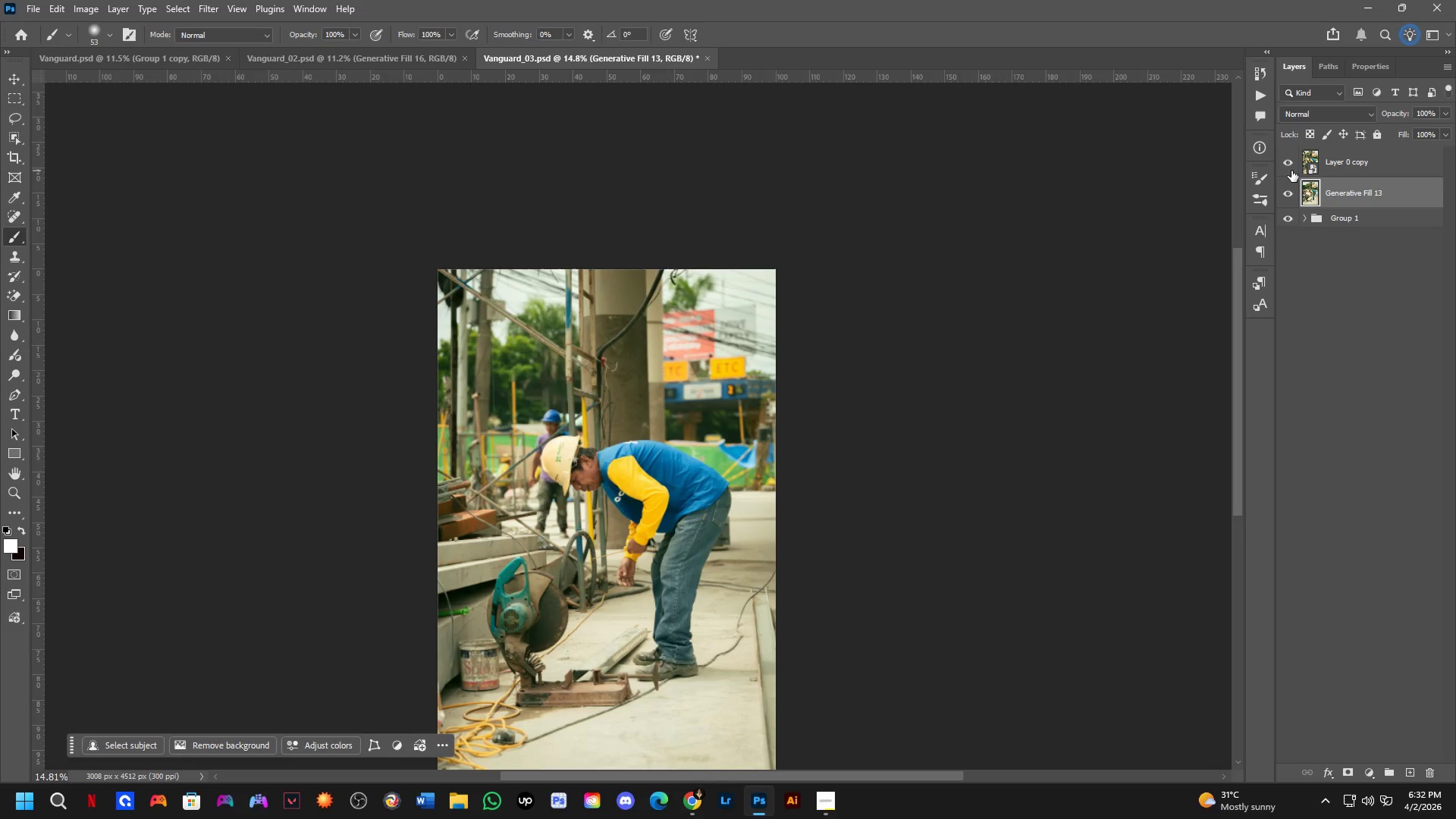 
triple_click([1291, 171])
 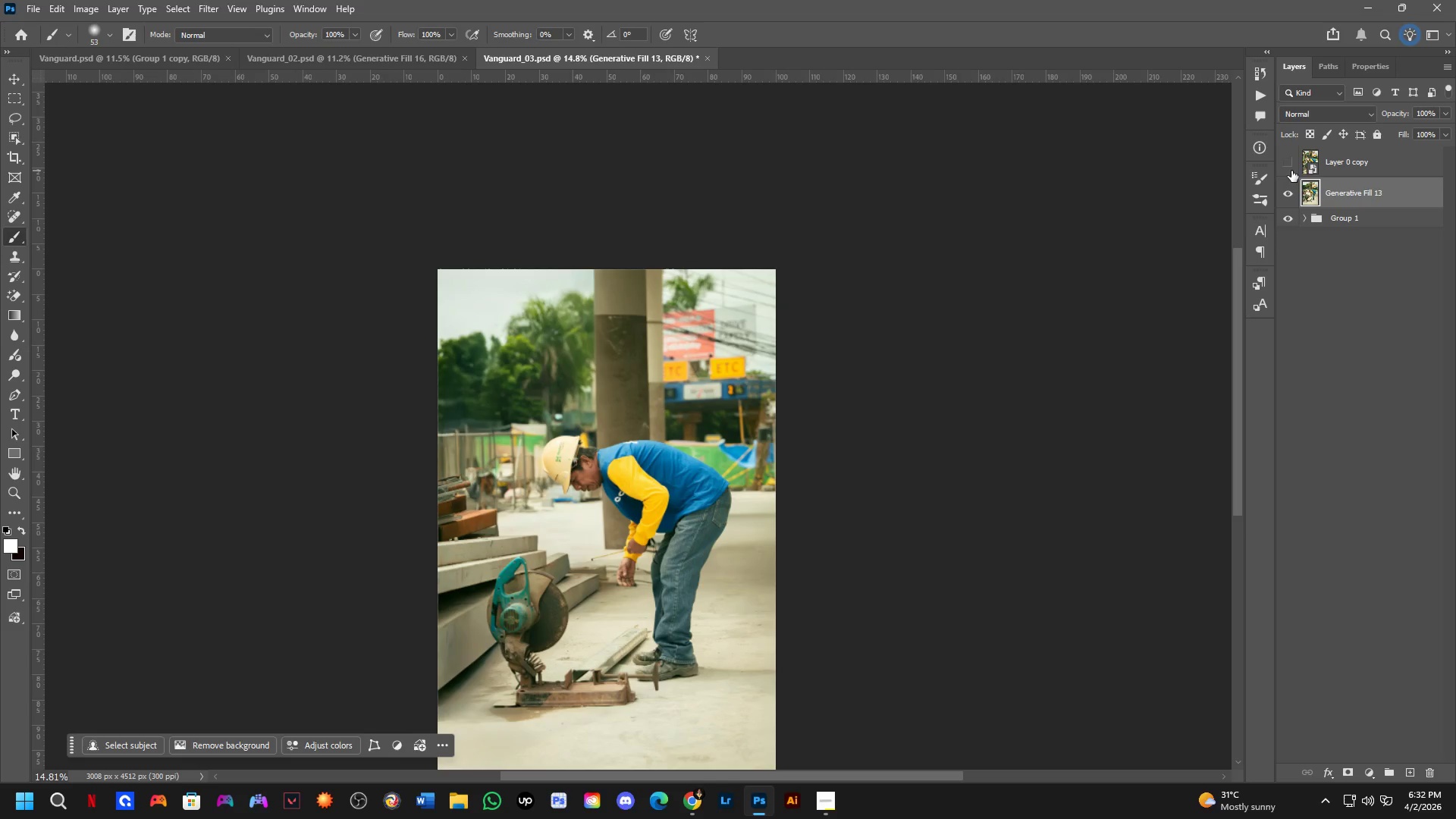 
triple_click([1291, 171])
 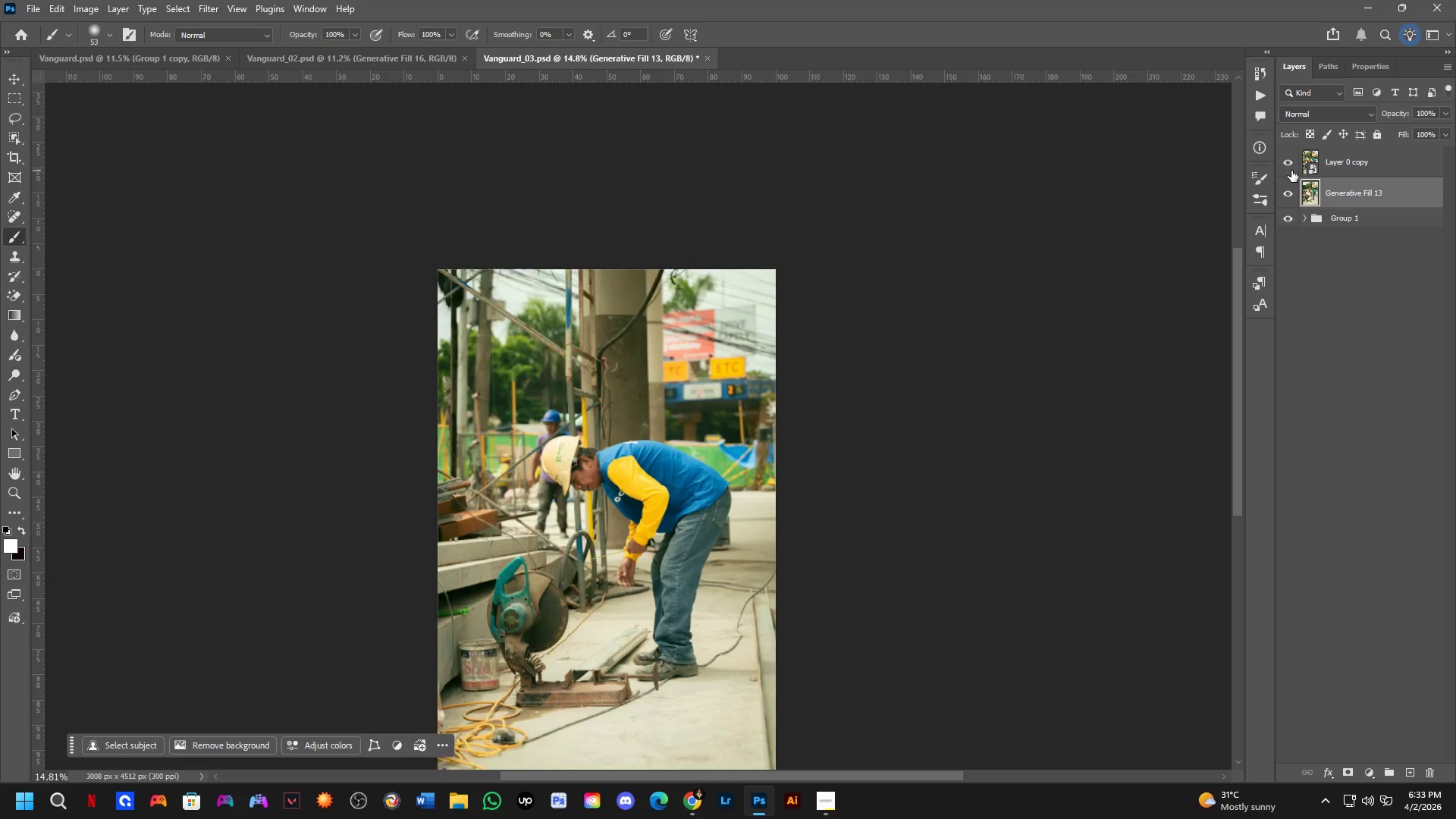 
triple_click([1291, 171])
 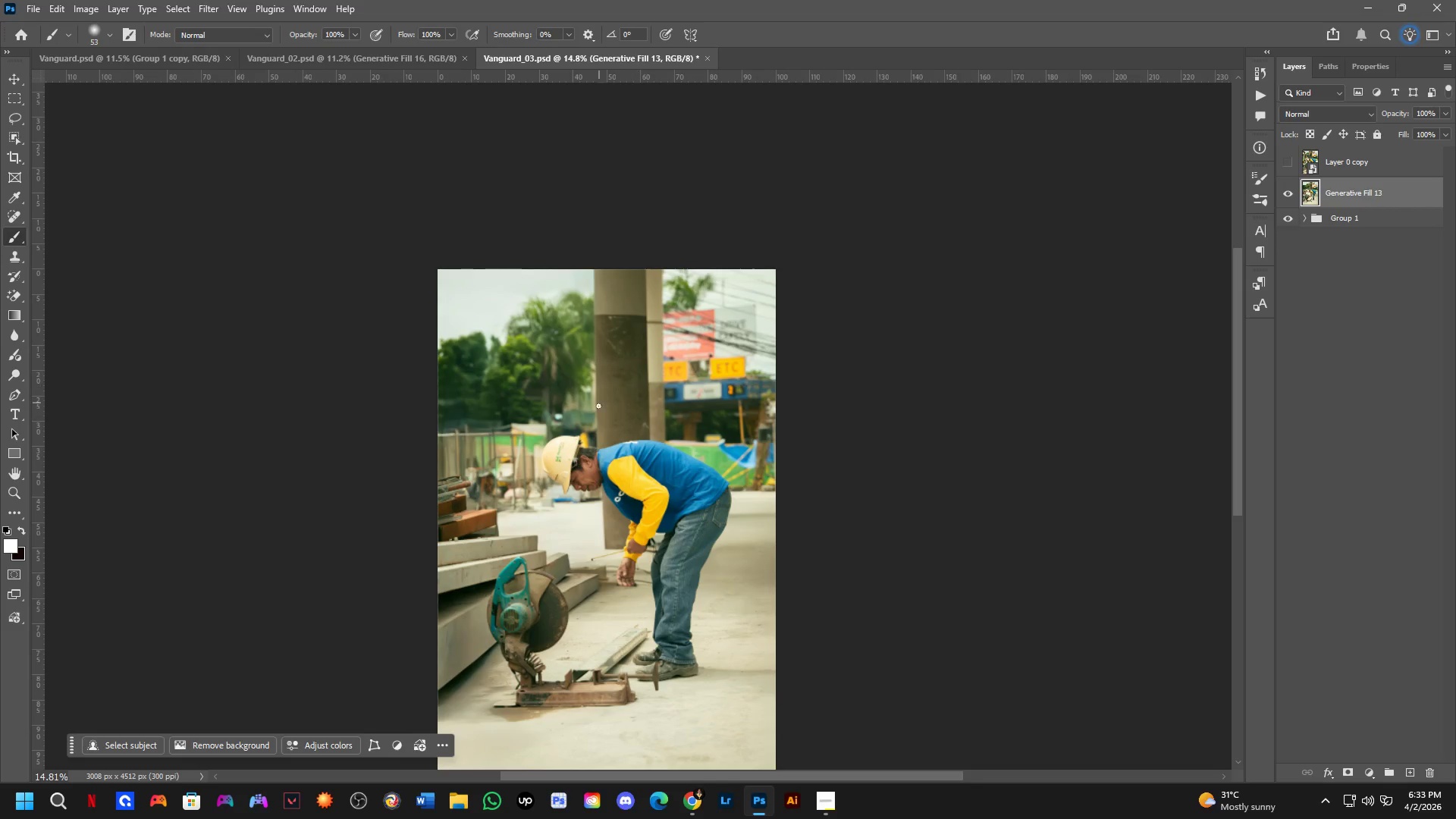 
hold_key(key=Space, duration=0.45)
 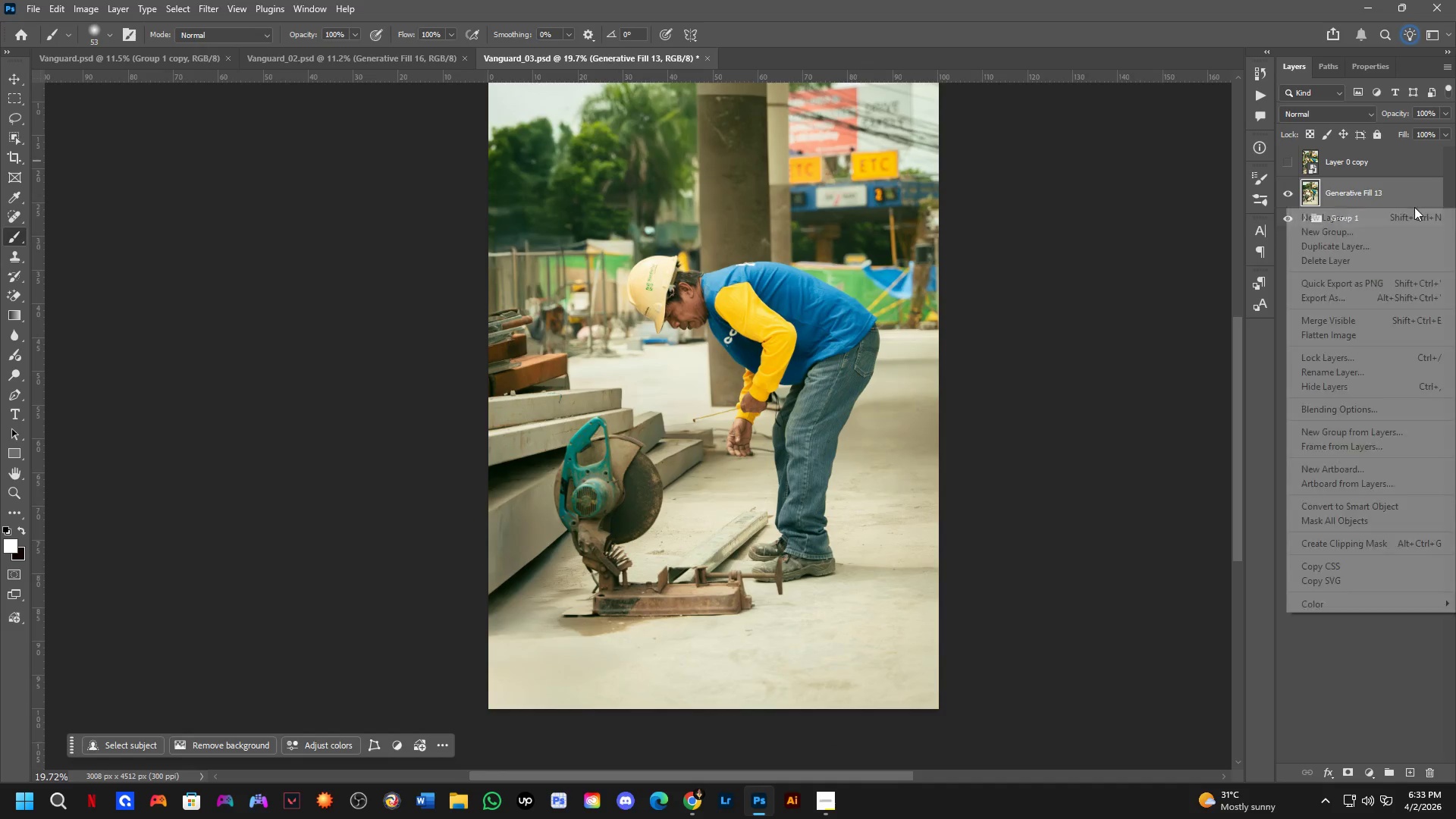 
left_click_drag(start_coordinate=[620, 505], to_coordinate=[709, 363])
 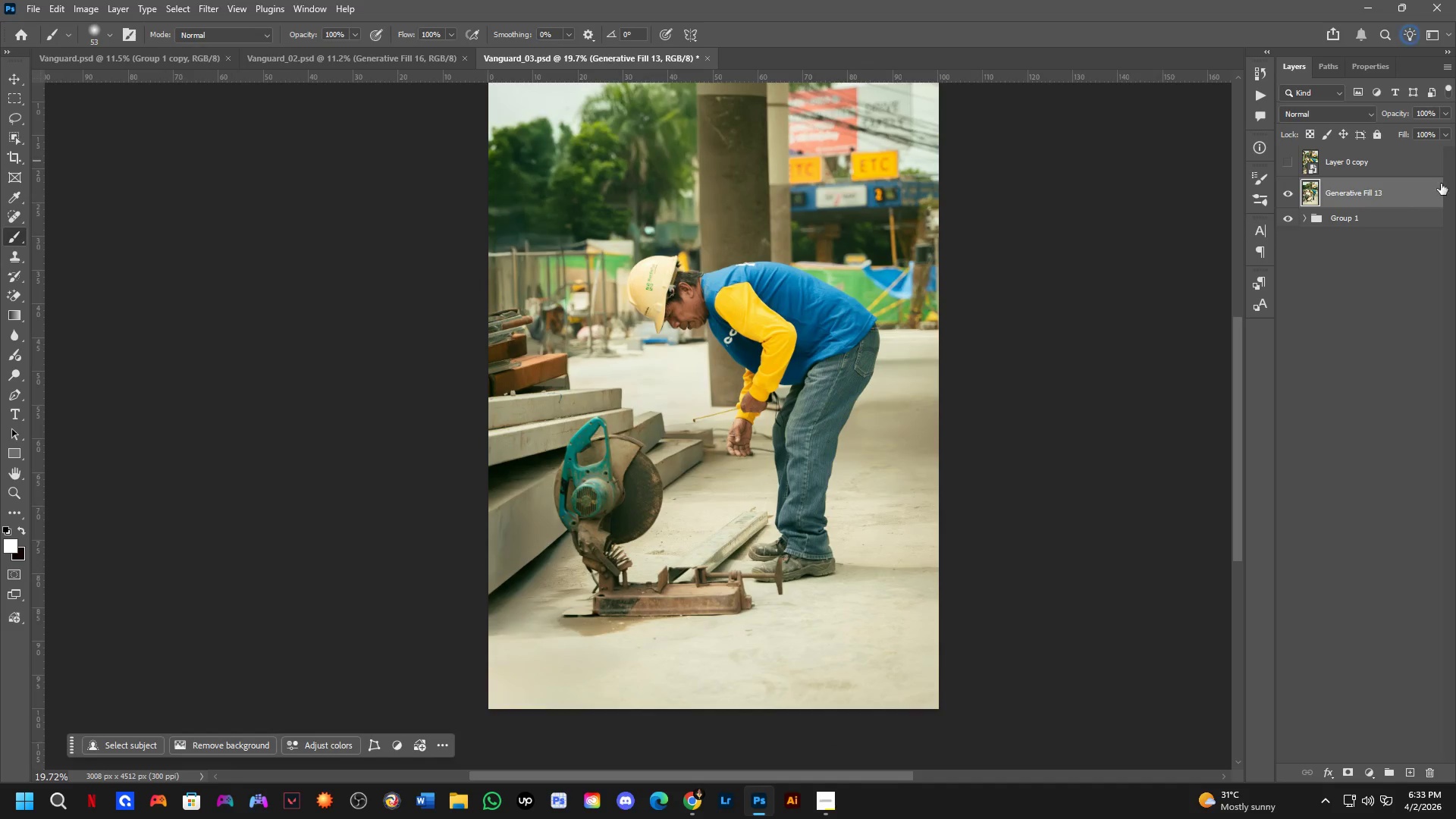 
scroll: coordinate [576, 510], scroll_direction: up, amount: 3.0
 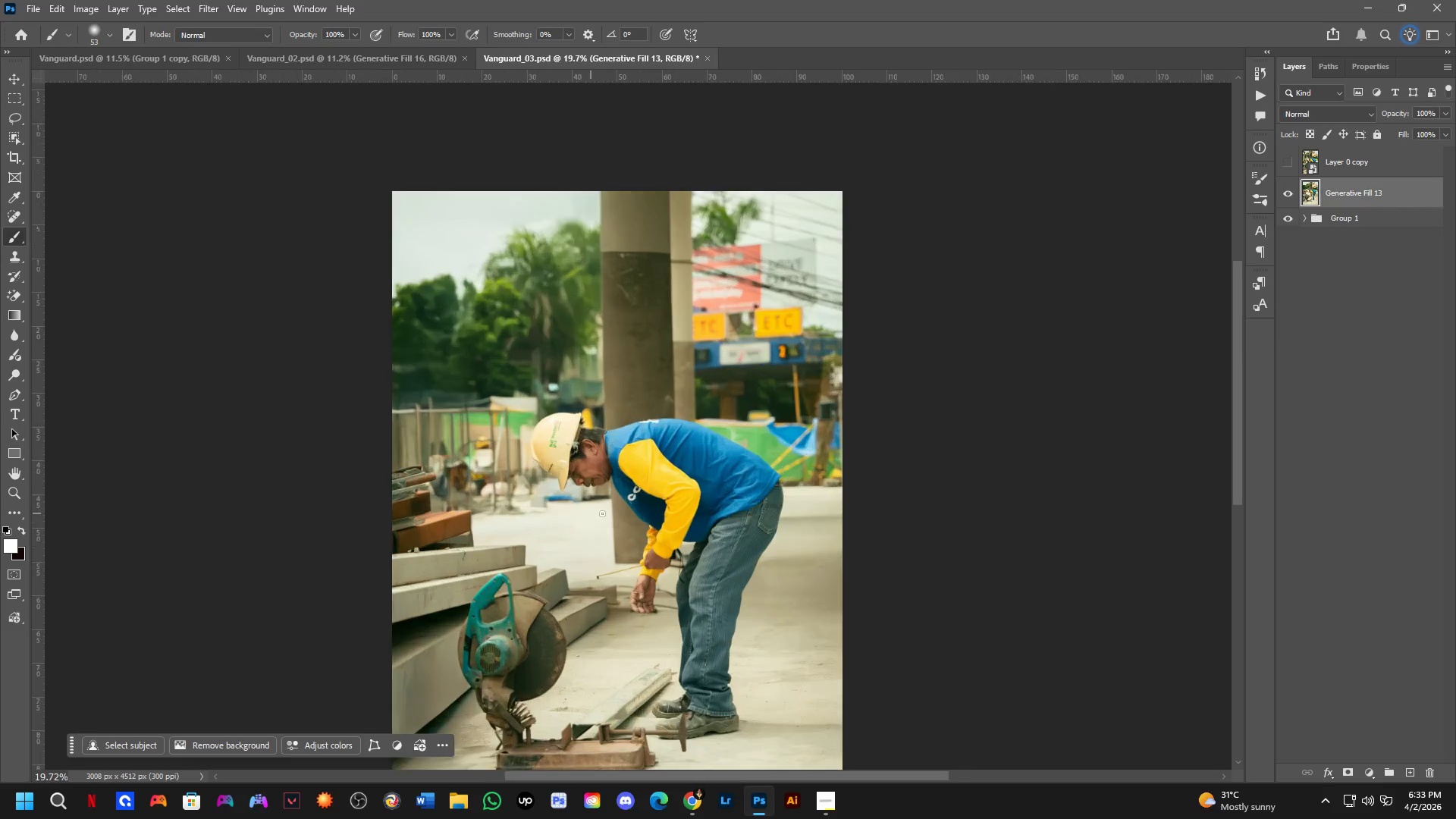 
right_click([1414, 207])
 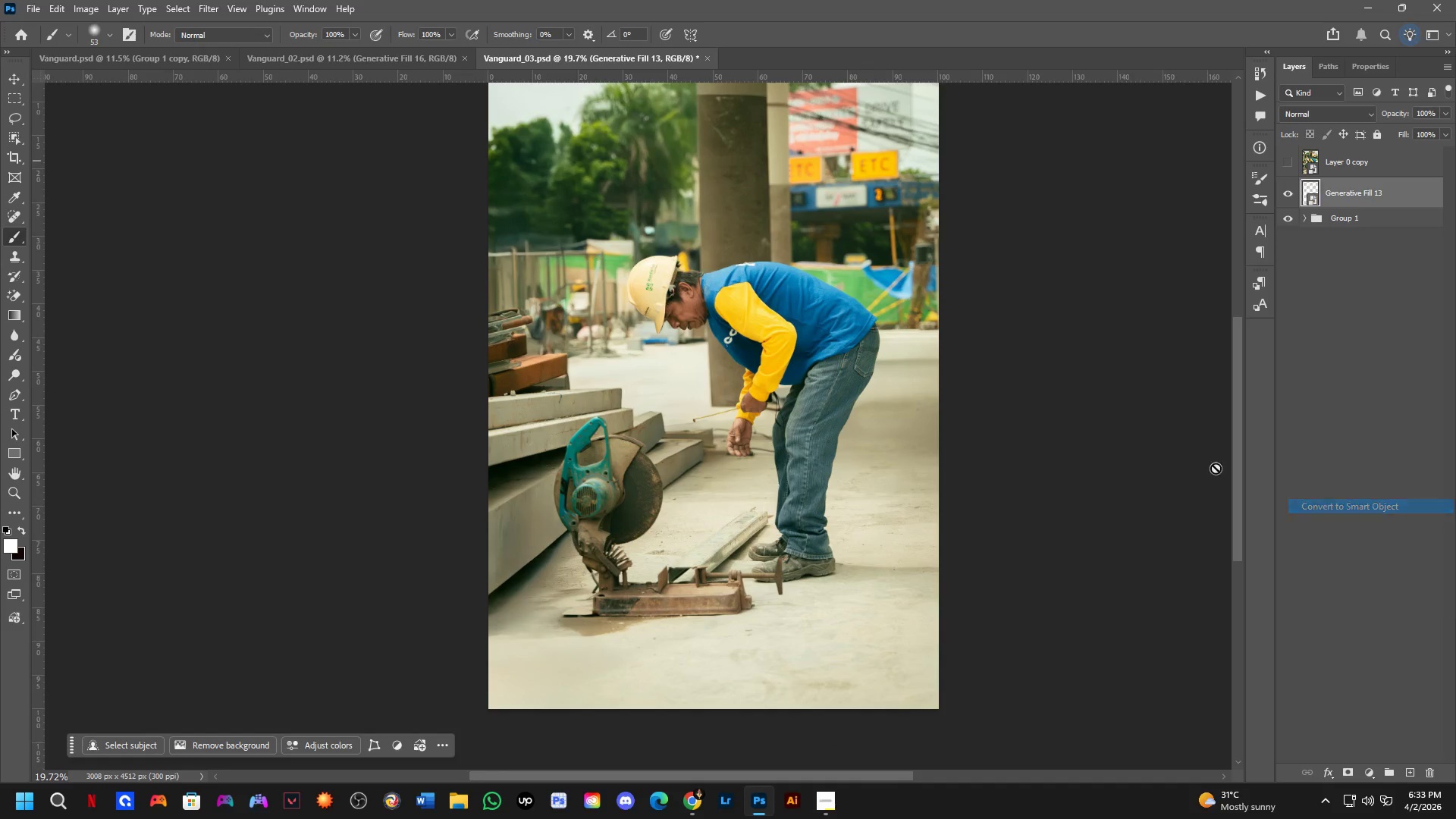 
key(Control+Shift+ShiftLeft)
 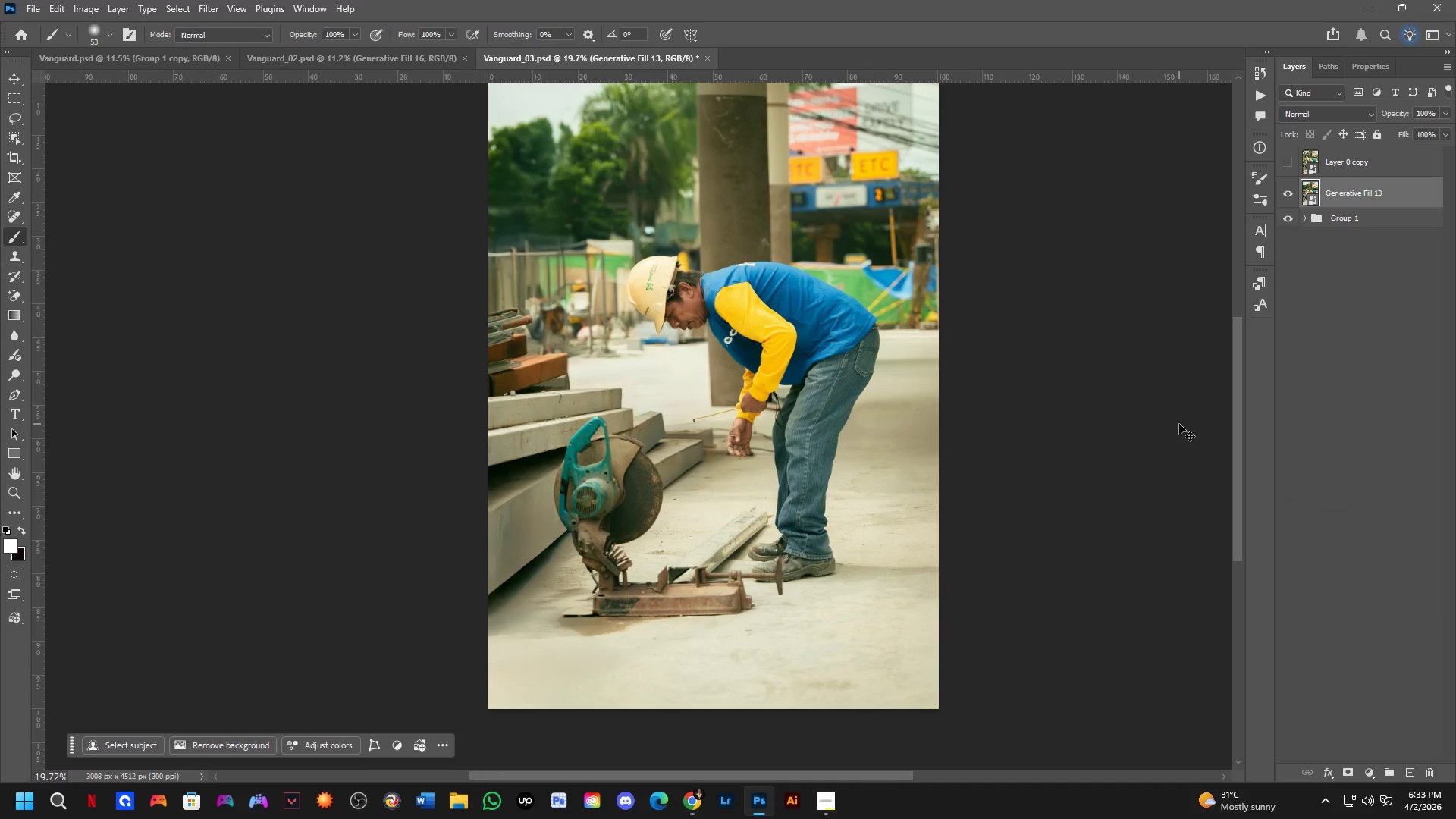 
key(Control+Shift+A)
 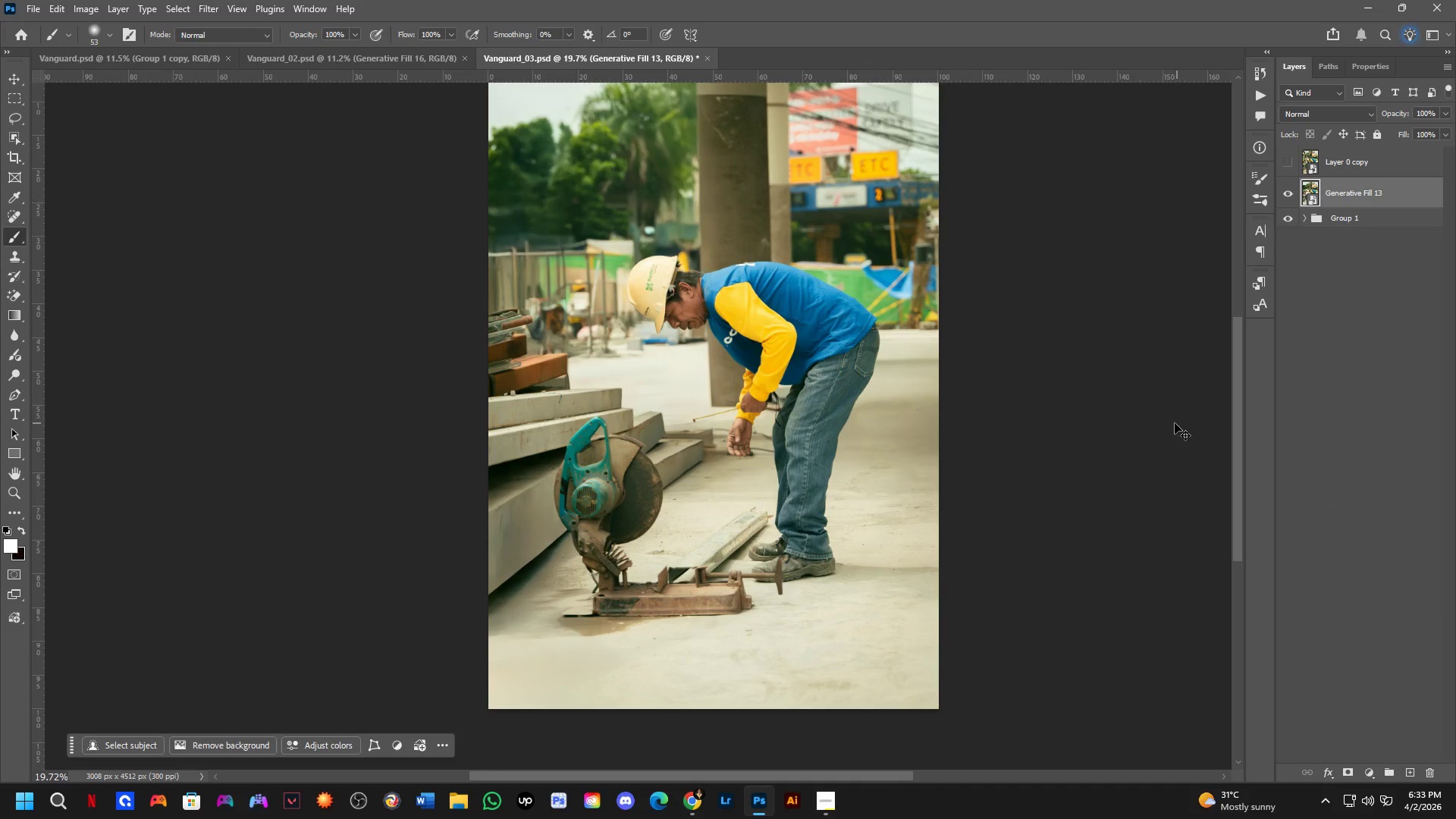 
key(Control+Shift+S)
 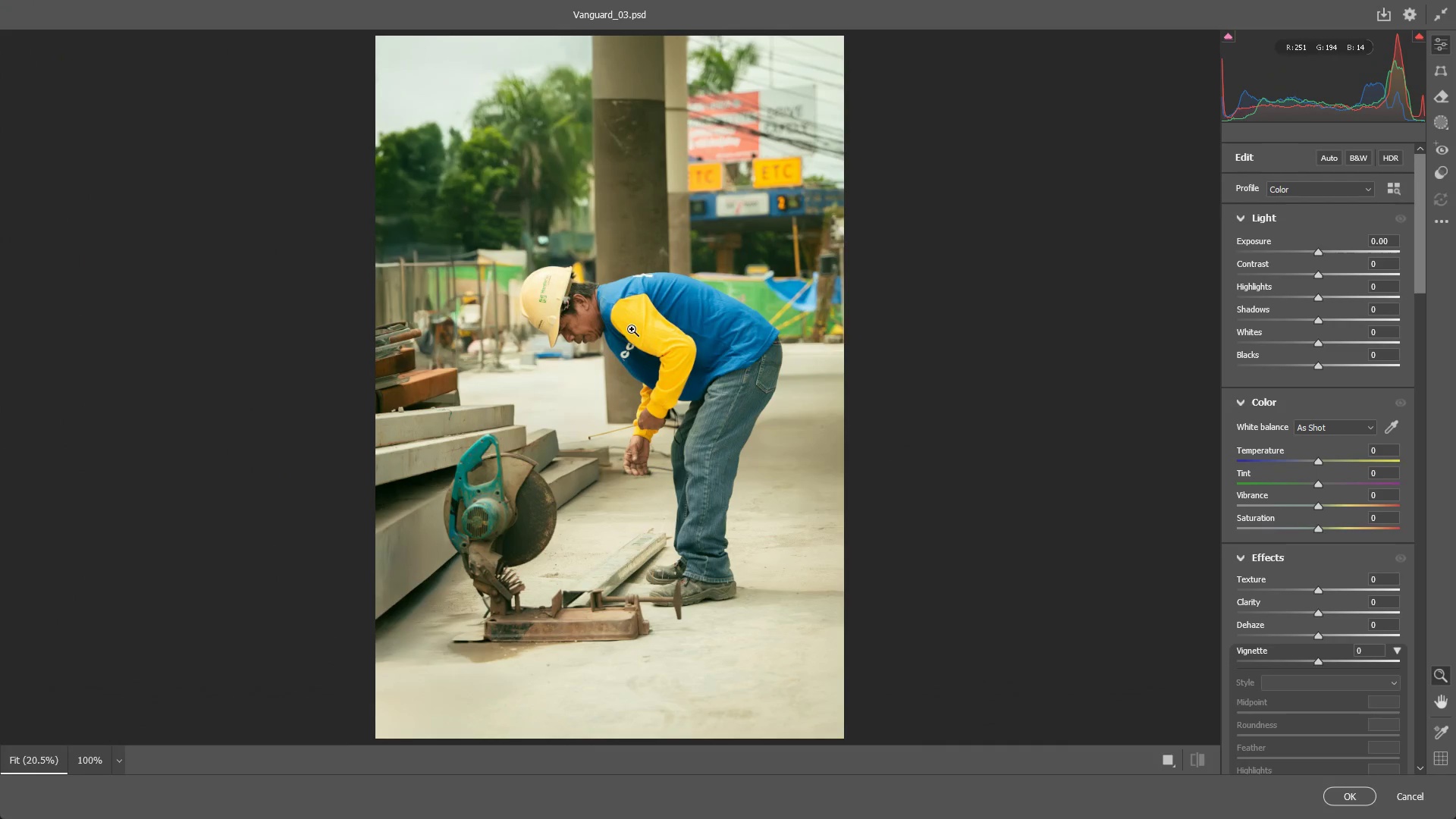 
left_click_drag(start_coordinate=[627, 325], to_coordinate=[594, 372])
 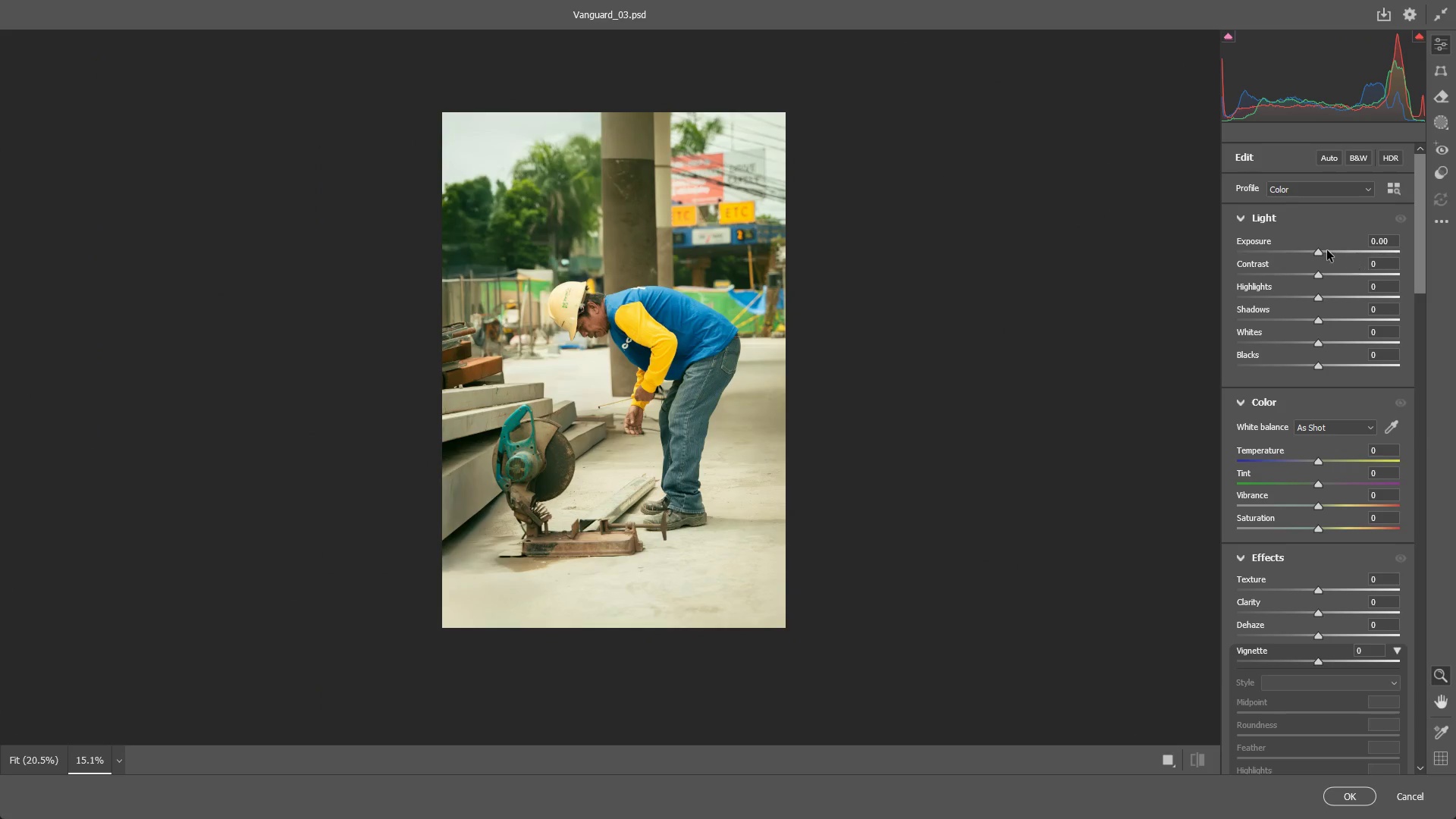 
left_click_drag(start_coordinate=[1319, 250], to_coordinate=[1310, 251])
 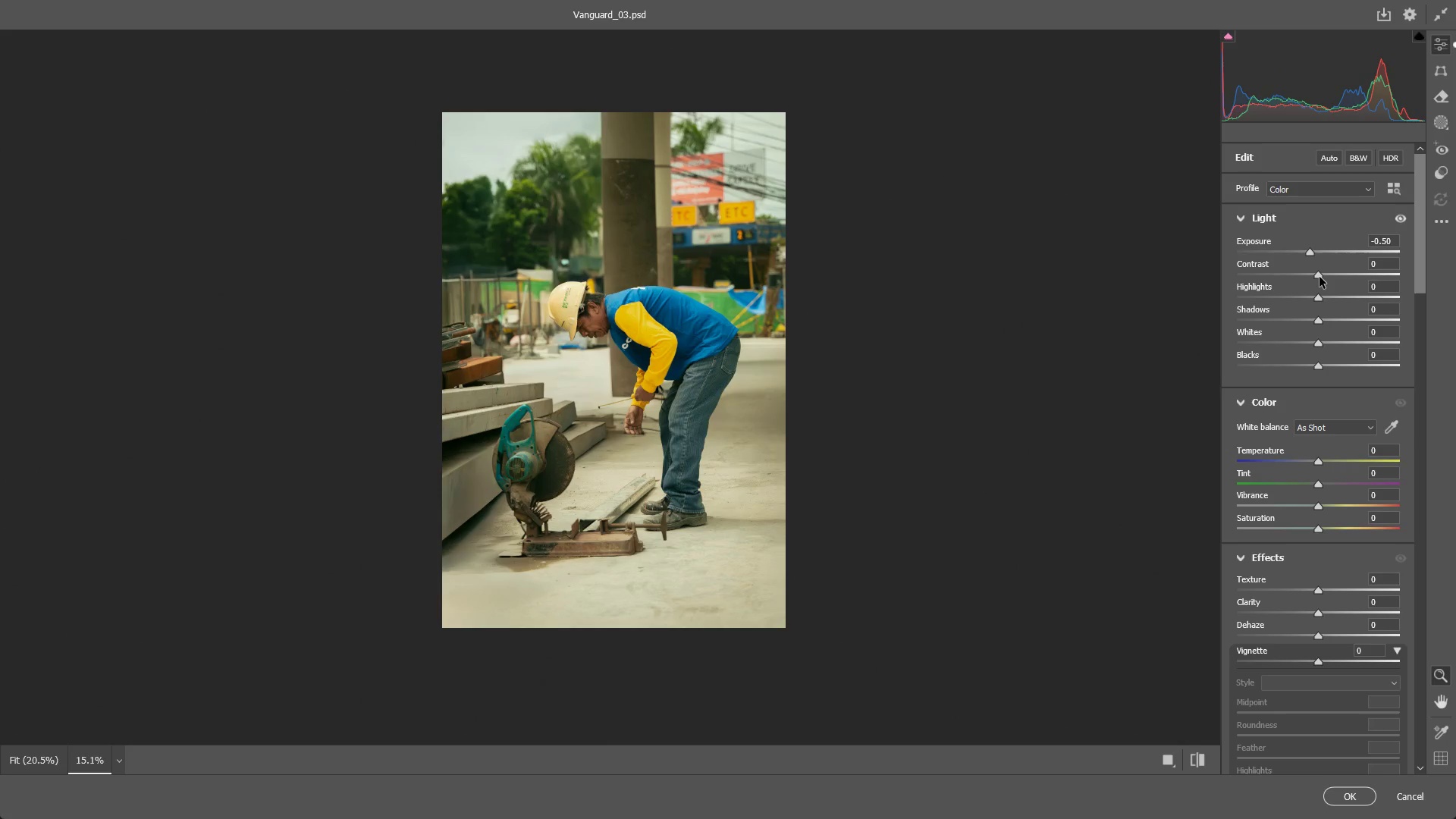 
left_click_drag(start_coordinate=[1320, 277], to_coordinate=[1293, 279])
 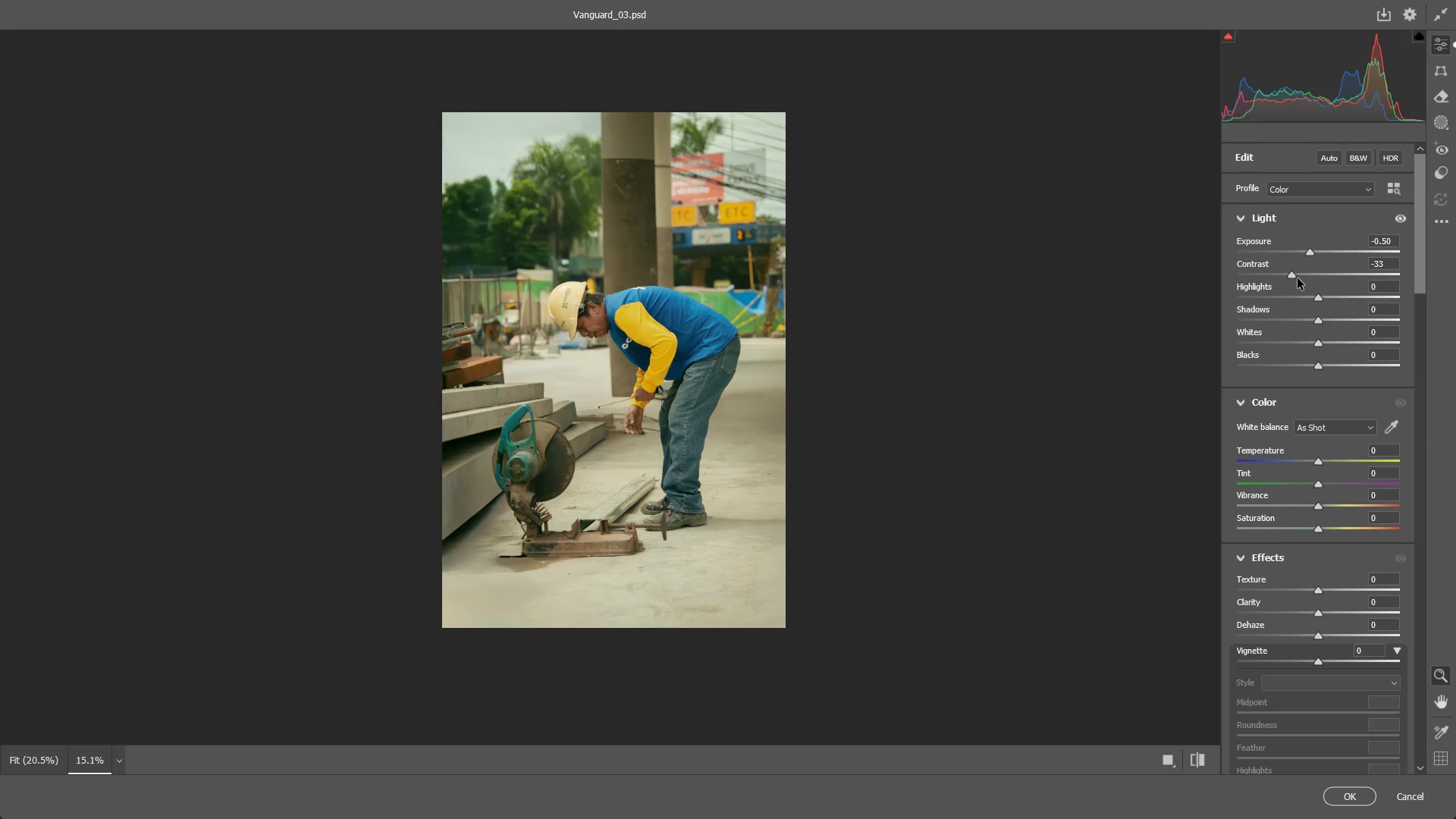 
key(Control+ControlLeft)
 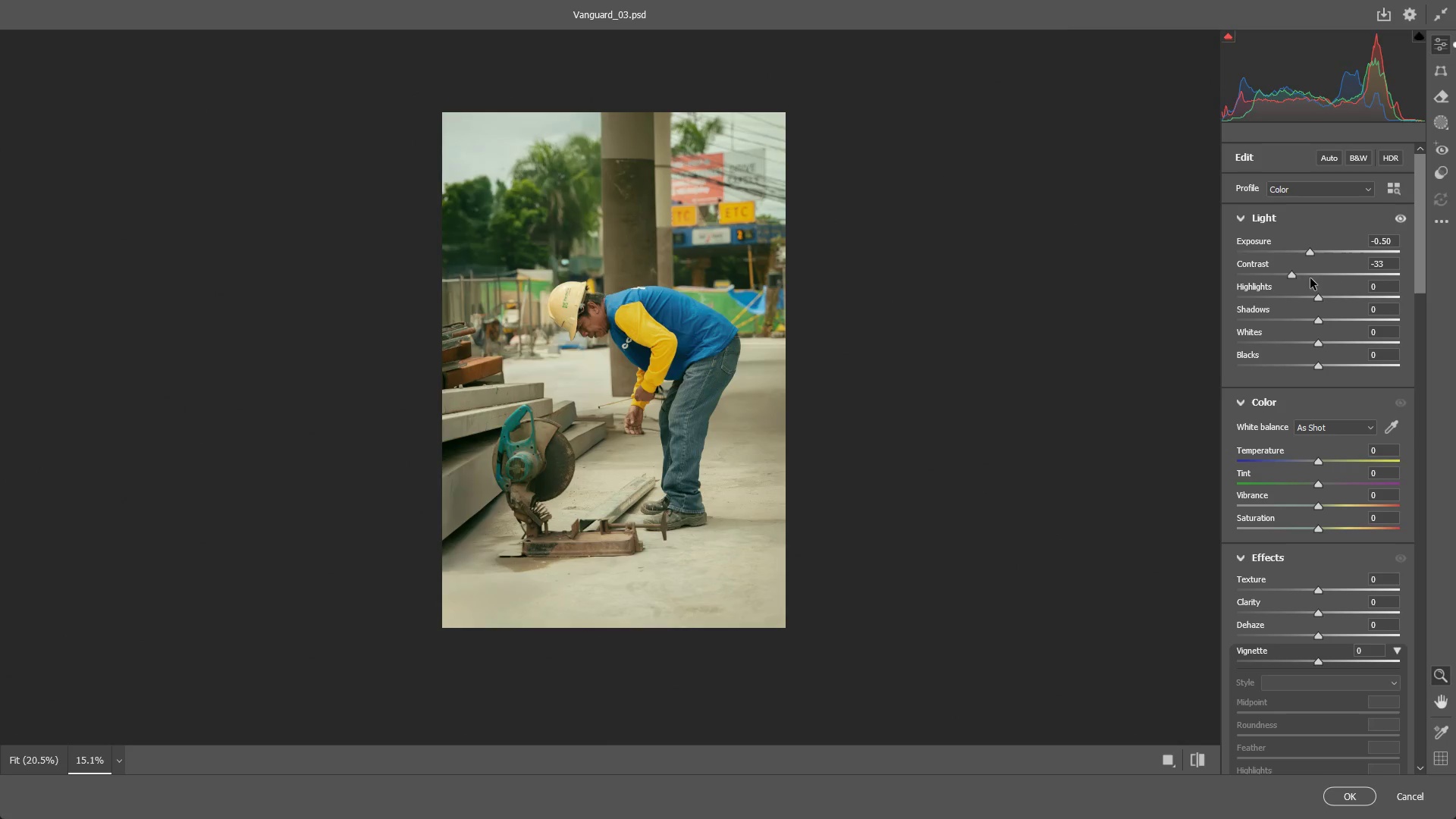 
key(Control+Z)
 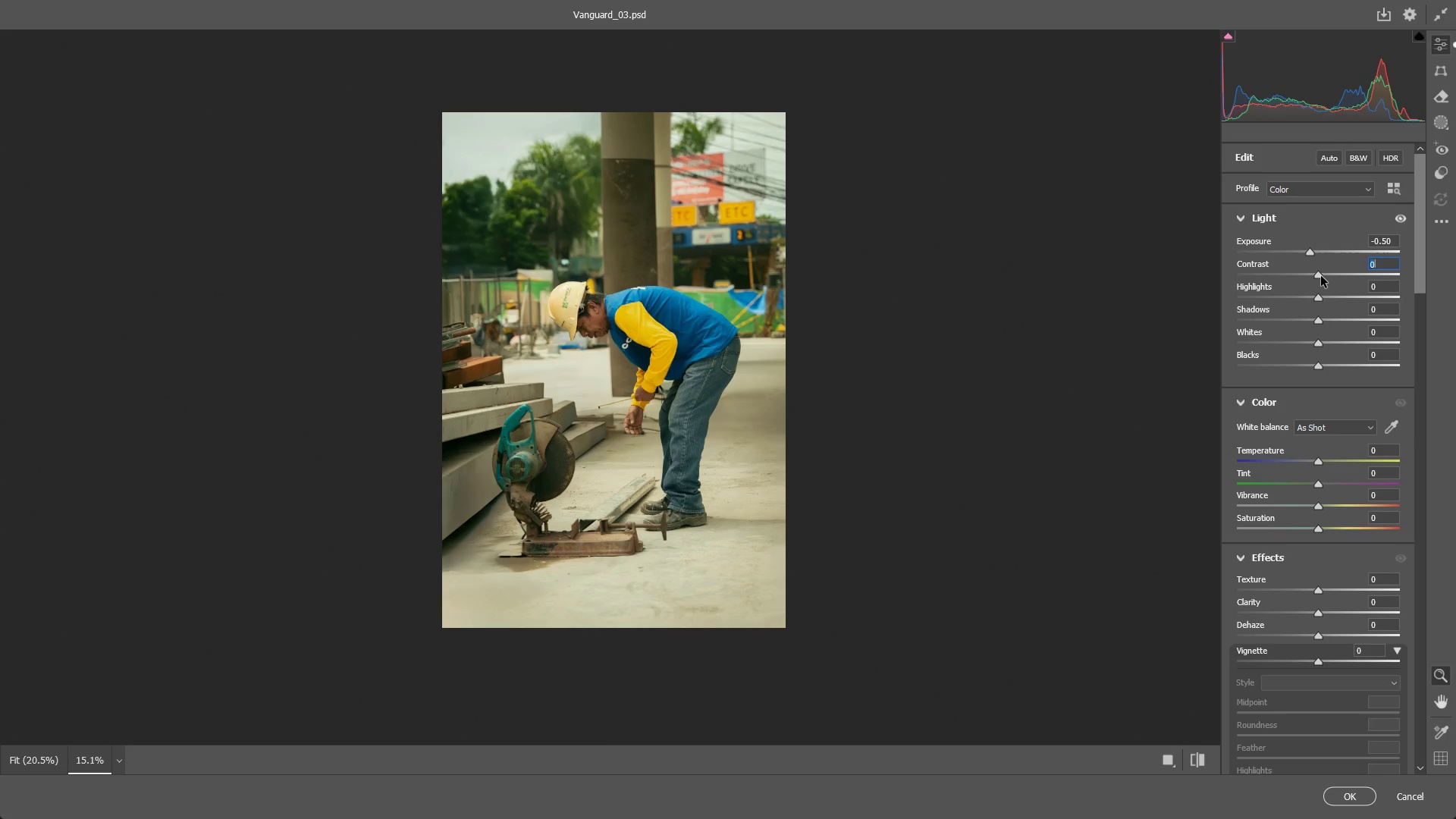 
left_click_drag(start_coordinate=[1321, 276], to_coordinate=[1333, 278])
 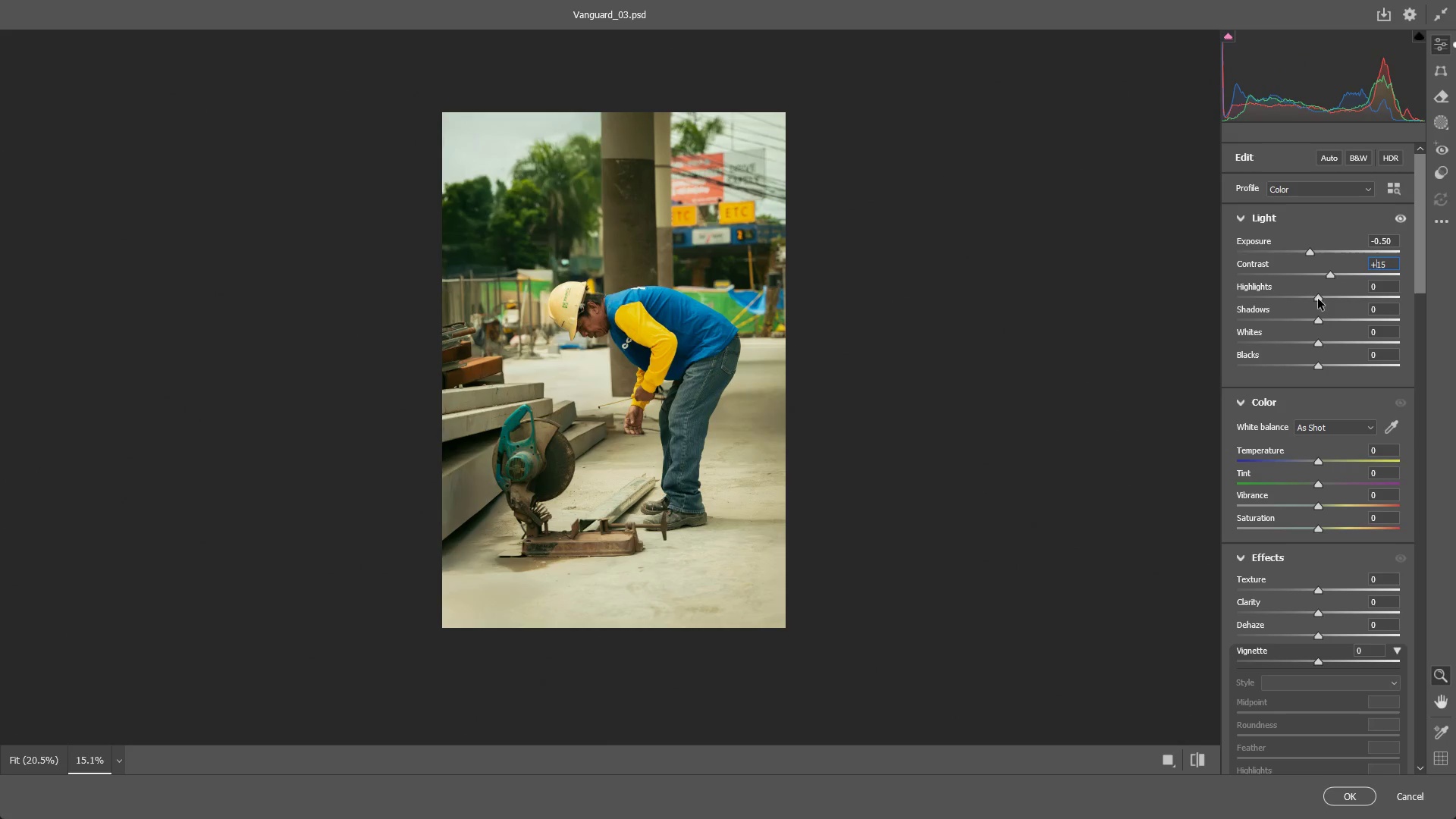 
left_click_drag(start_coordinate=[1318, 301], to_coordinate=[1232, 328])
 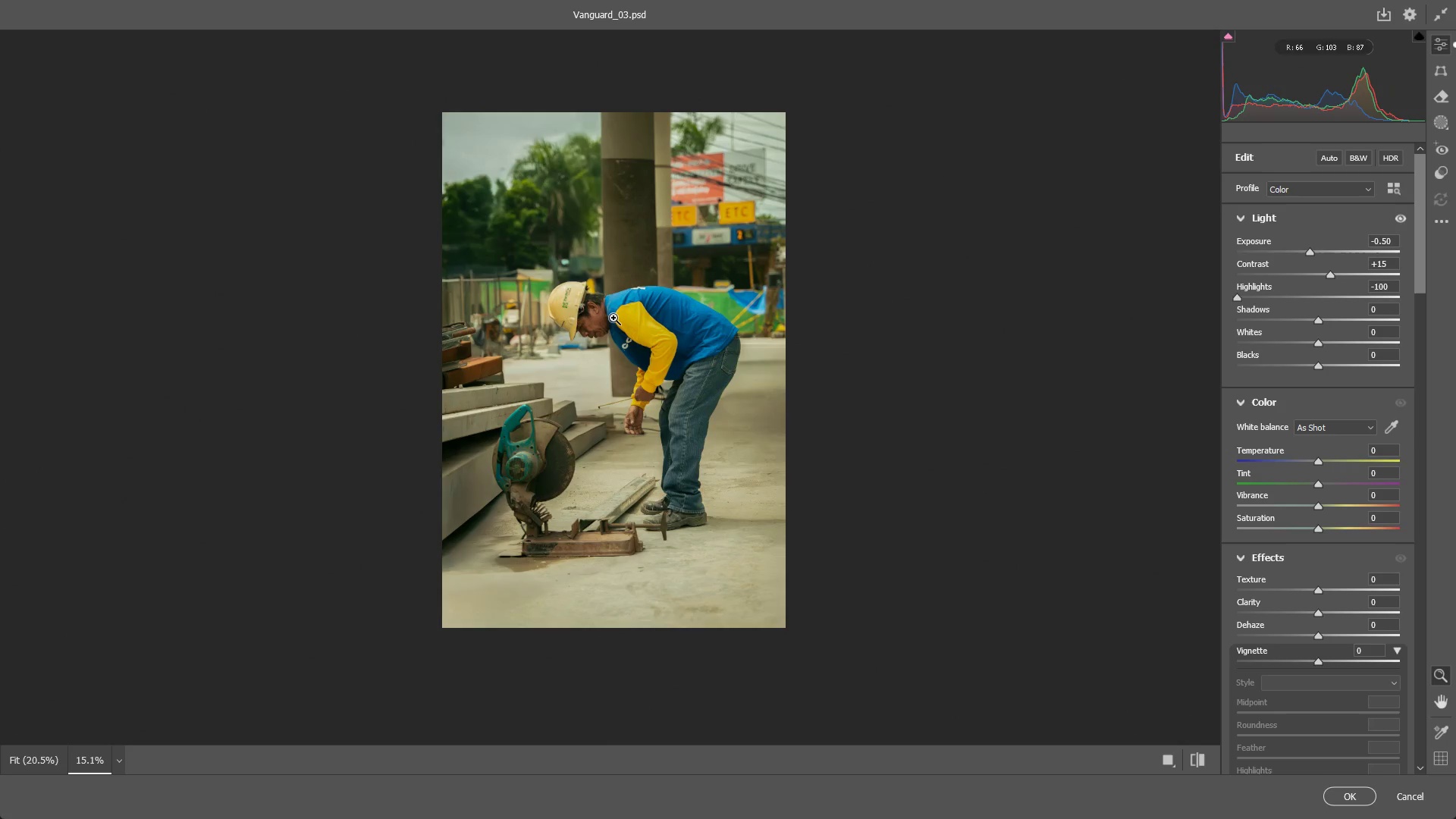 
left_click_drag(start_coordinate=[613, 318], to_coordinate=[758, 329])
 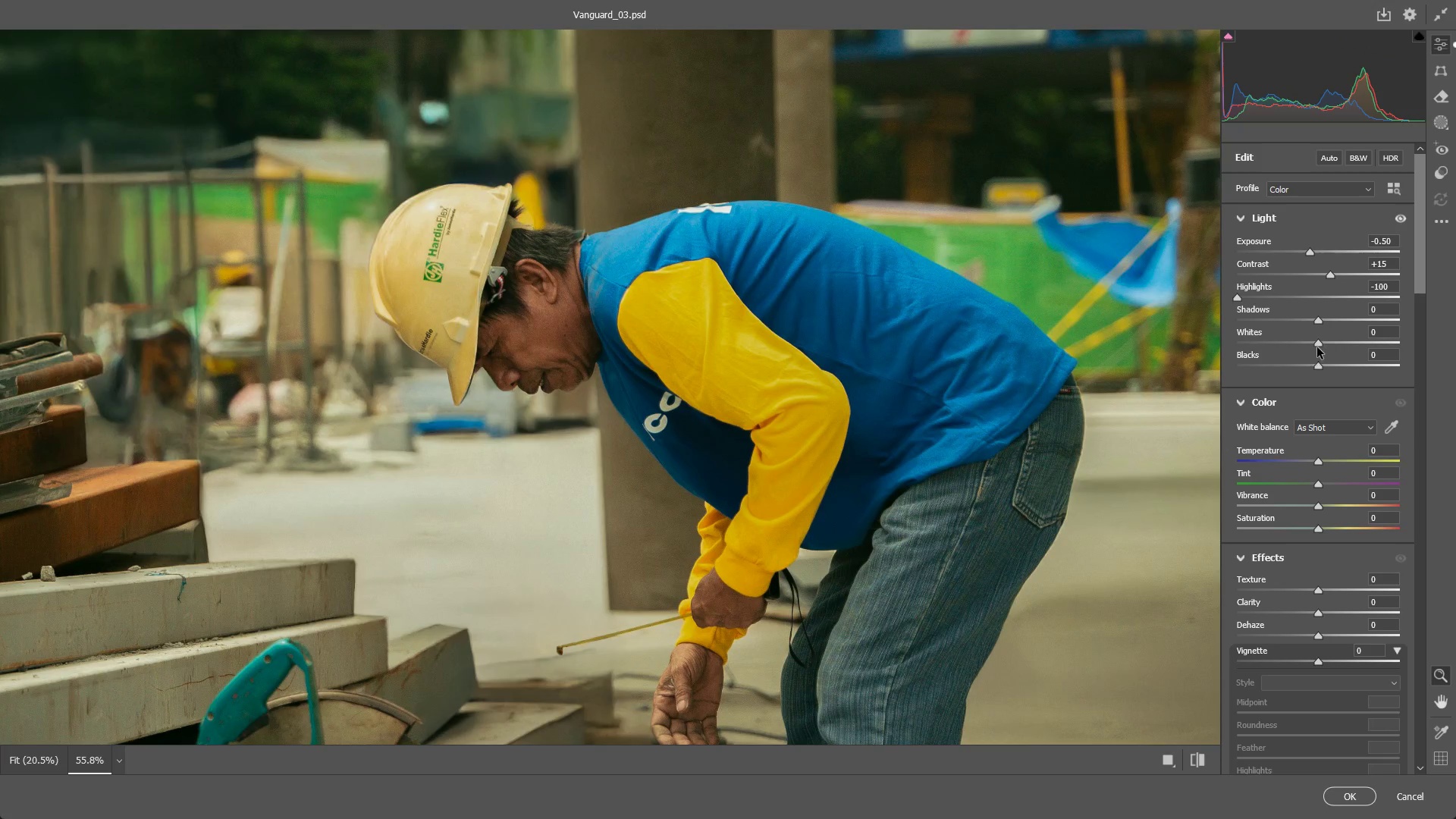 
left_click_drag(start_coordinate=[1319, 344], to_coordinate=[1375, 346])
 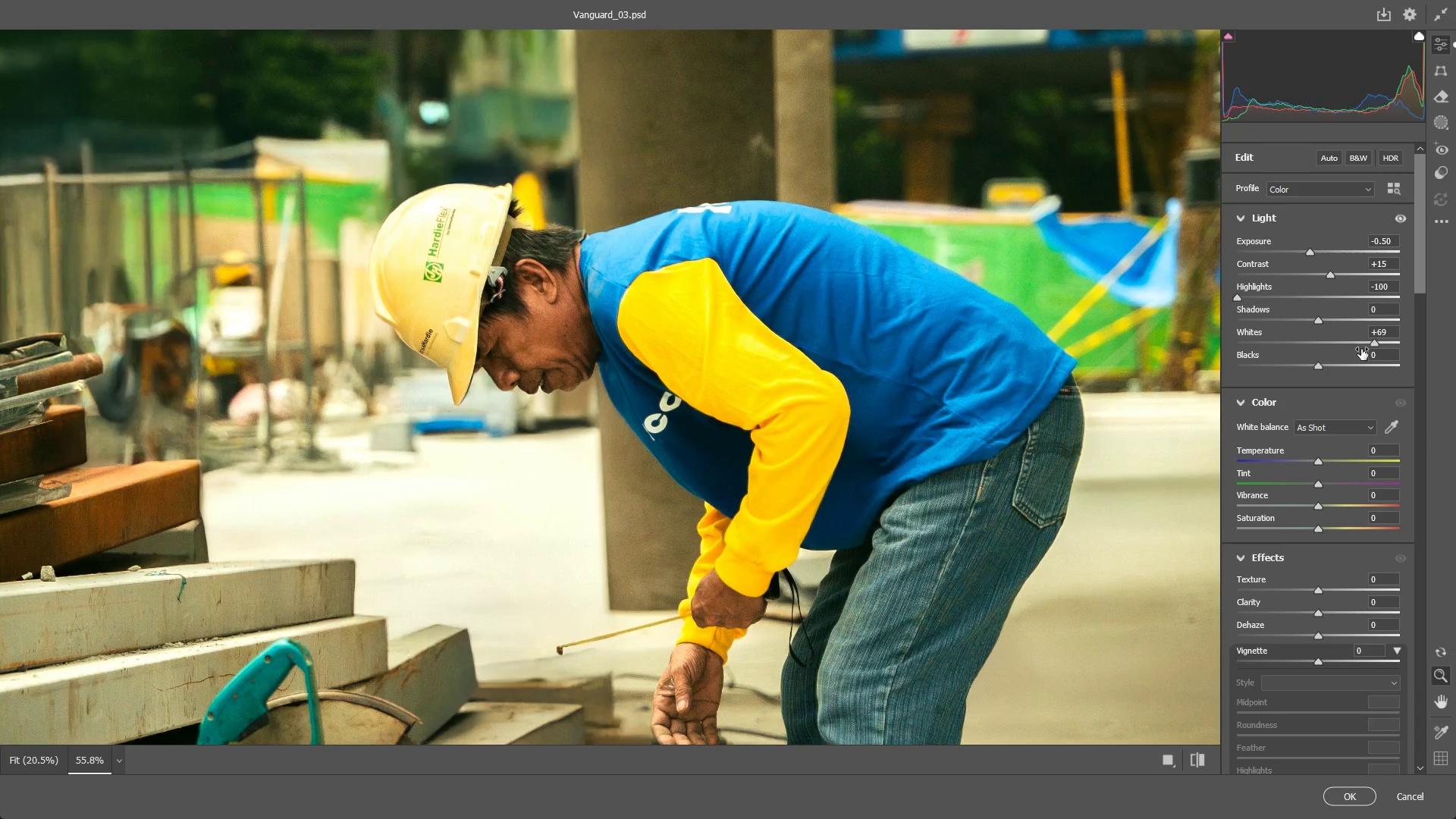 
key(Control+ControlLeft)
 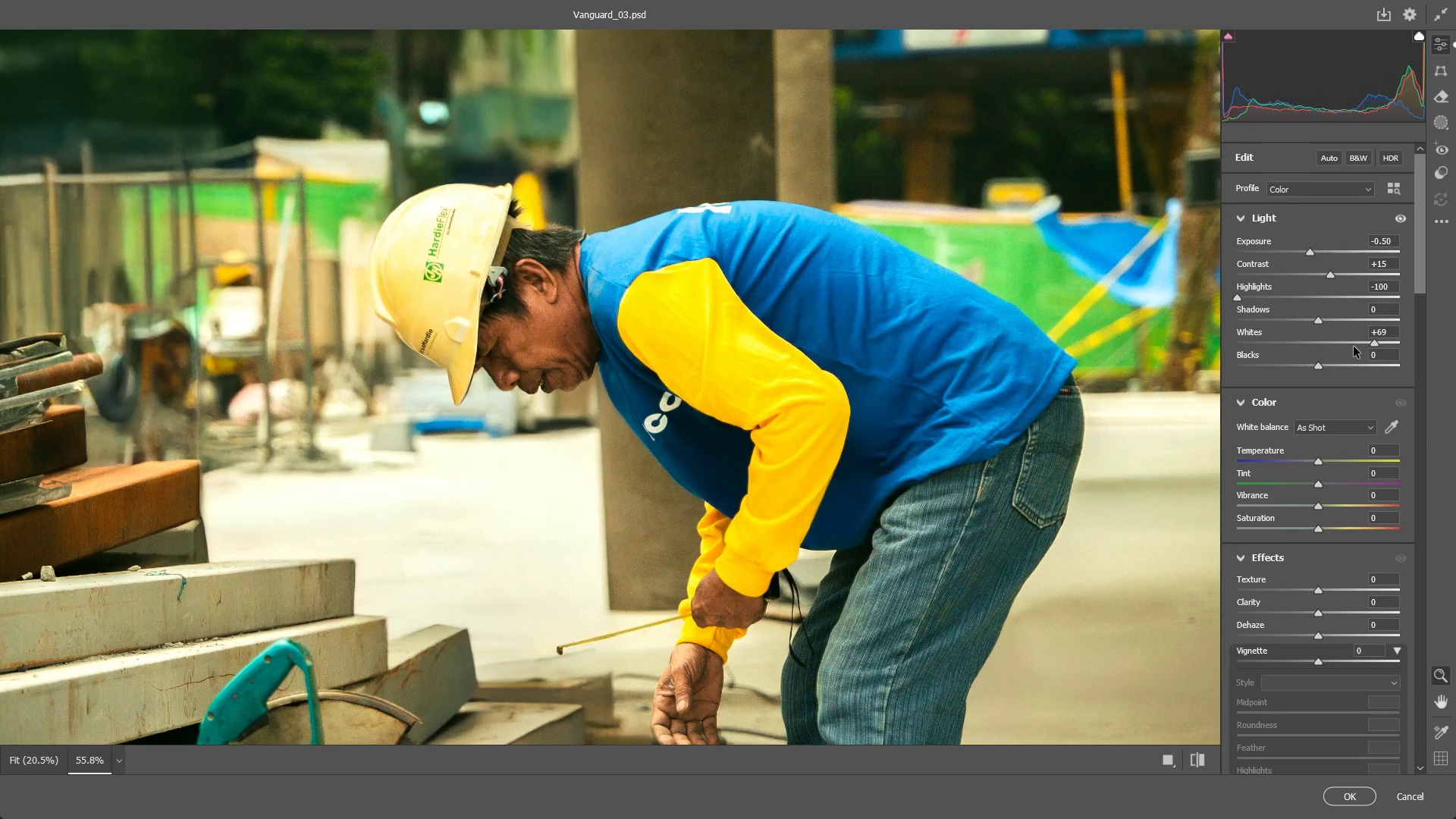 
key(Control+Z)
 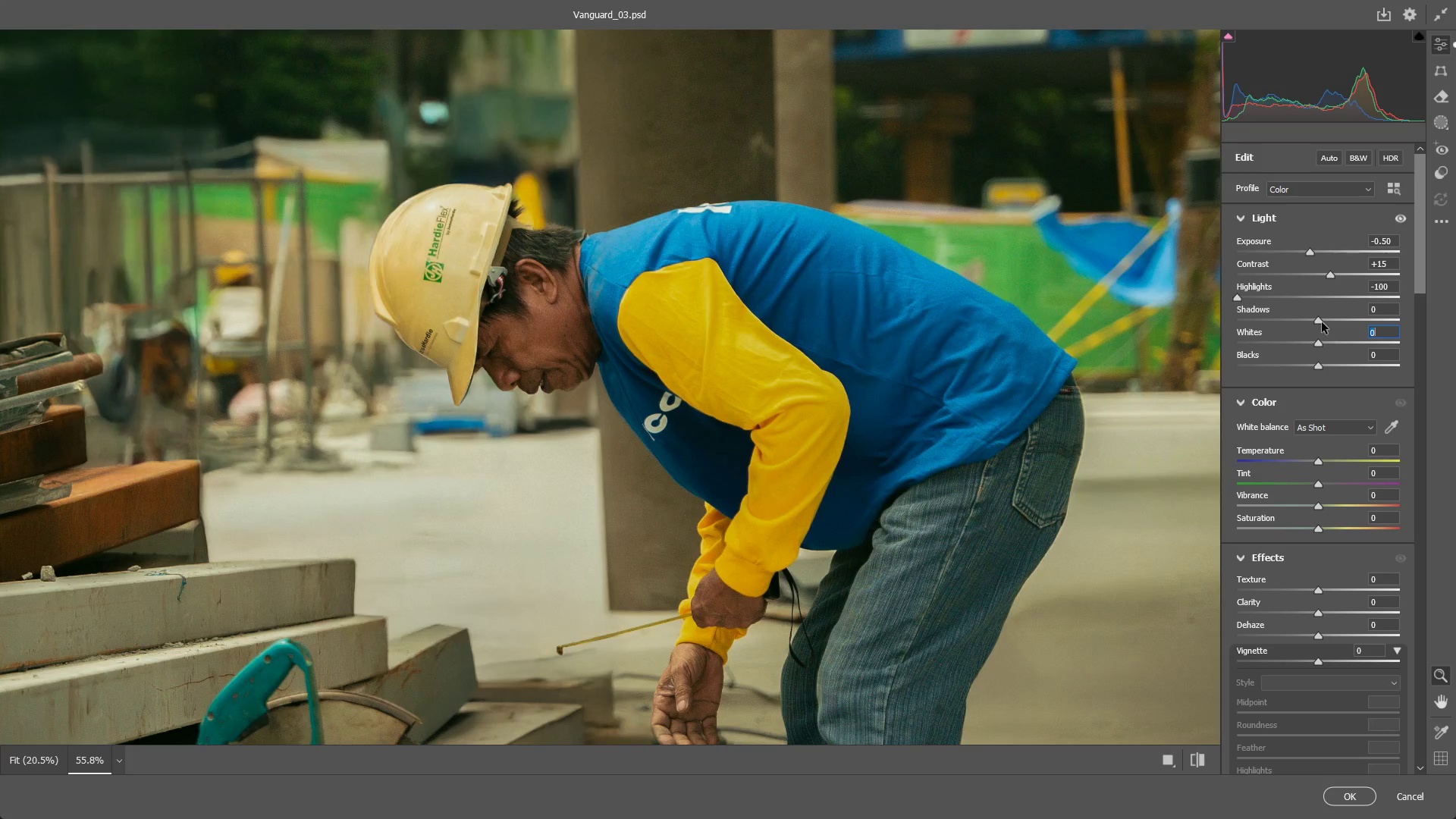 
left_click_drag(start_coordinate=[1320, 320], to_coordinate=[1294, 321])
 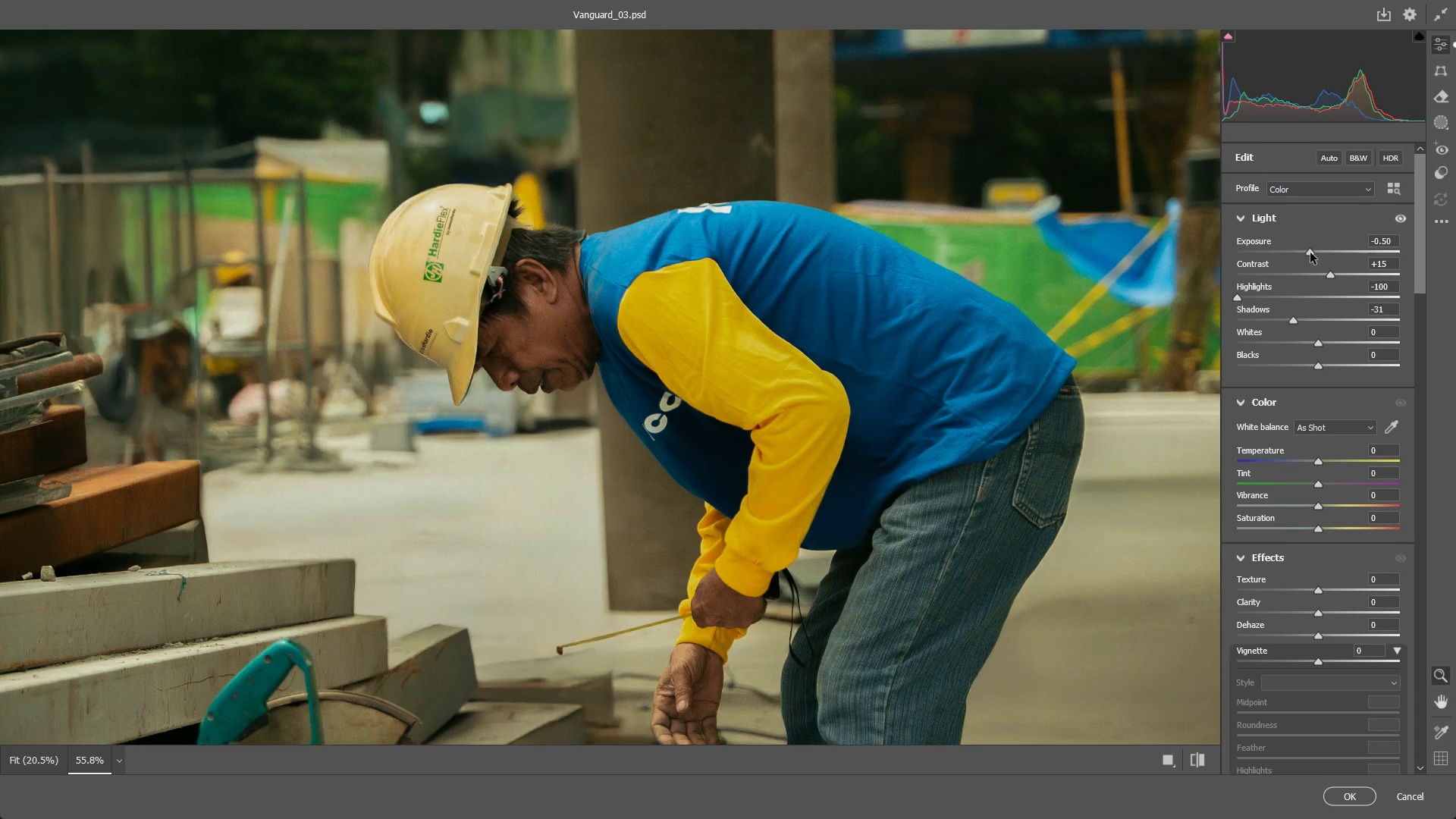 
left_click_drag(start_coordinate=[1310, 253], to_coordinate=[1320, 252])
 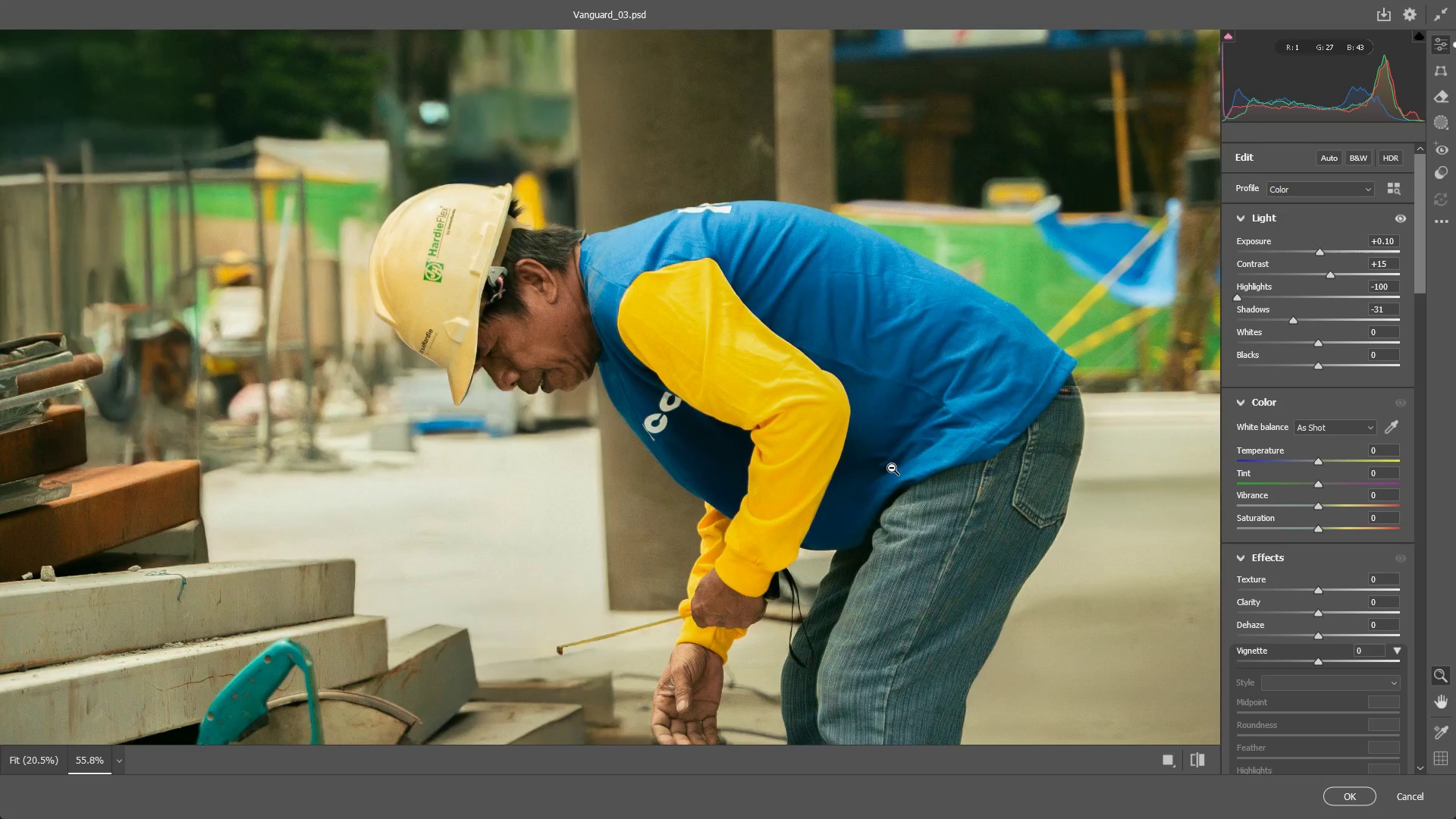 
left_click_drag(start_coordinate=[892, 468], to_coordinate=[770, 463])
 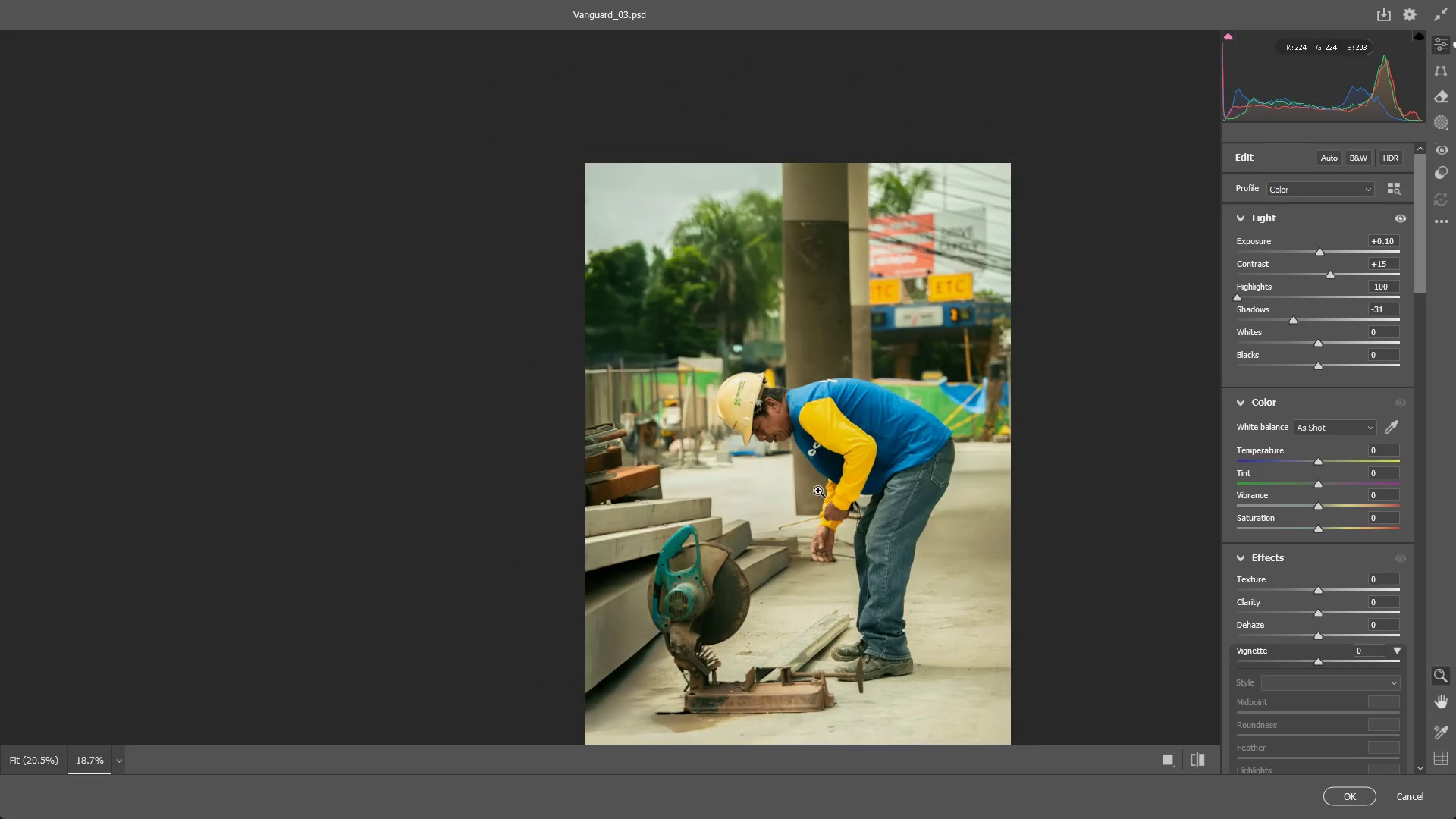 
hold_key(key=Space, duration=0.53)
 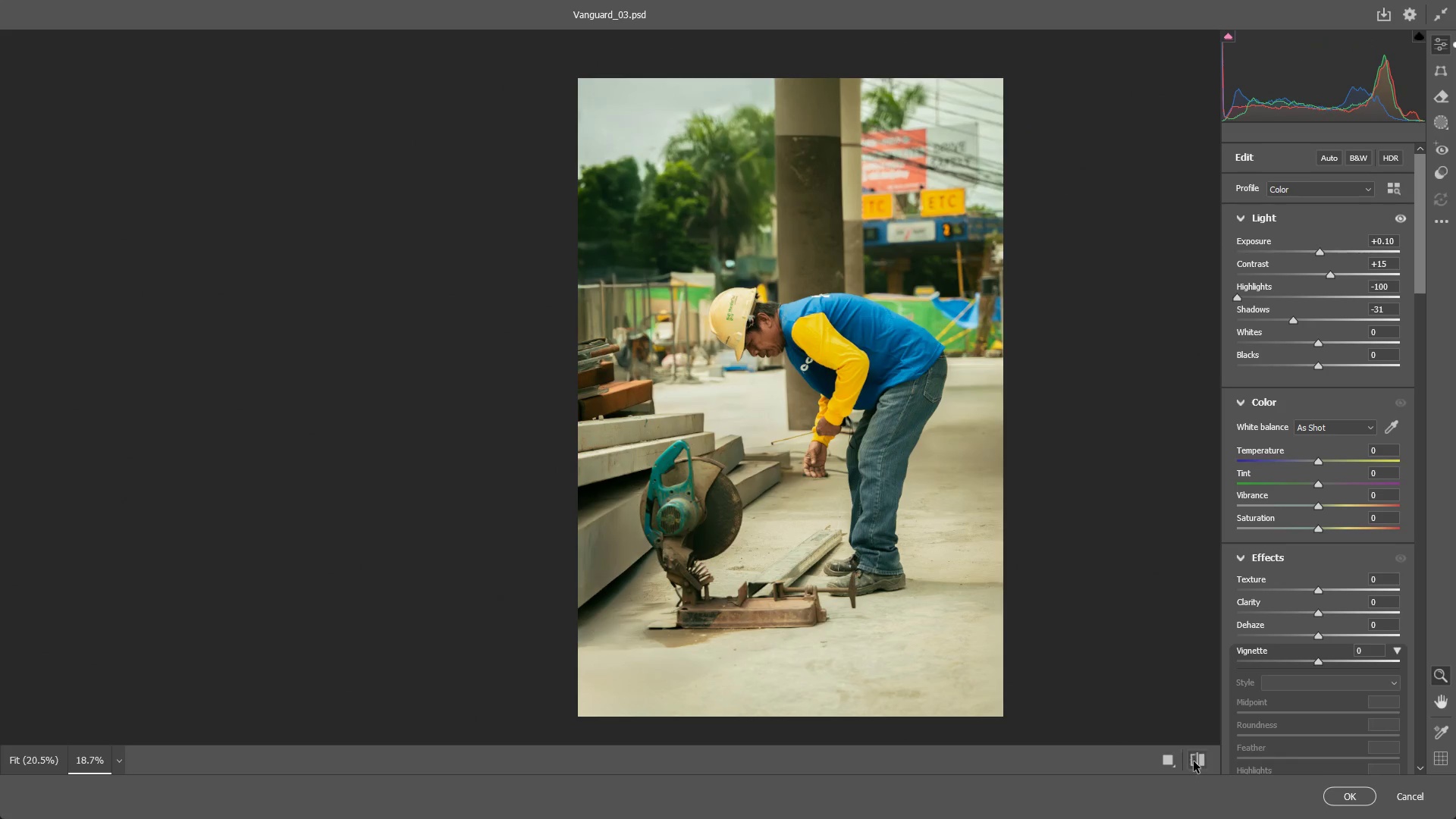 
left_click_drag(start_coordinate=[831, 503], to_coordinate=[824, 418])
 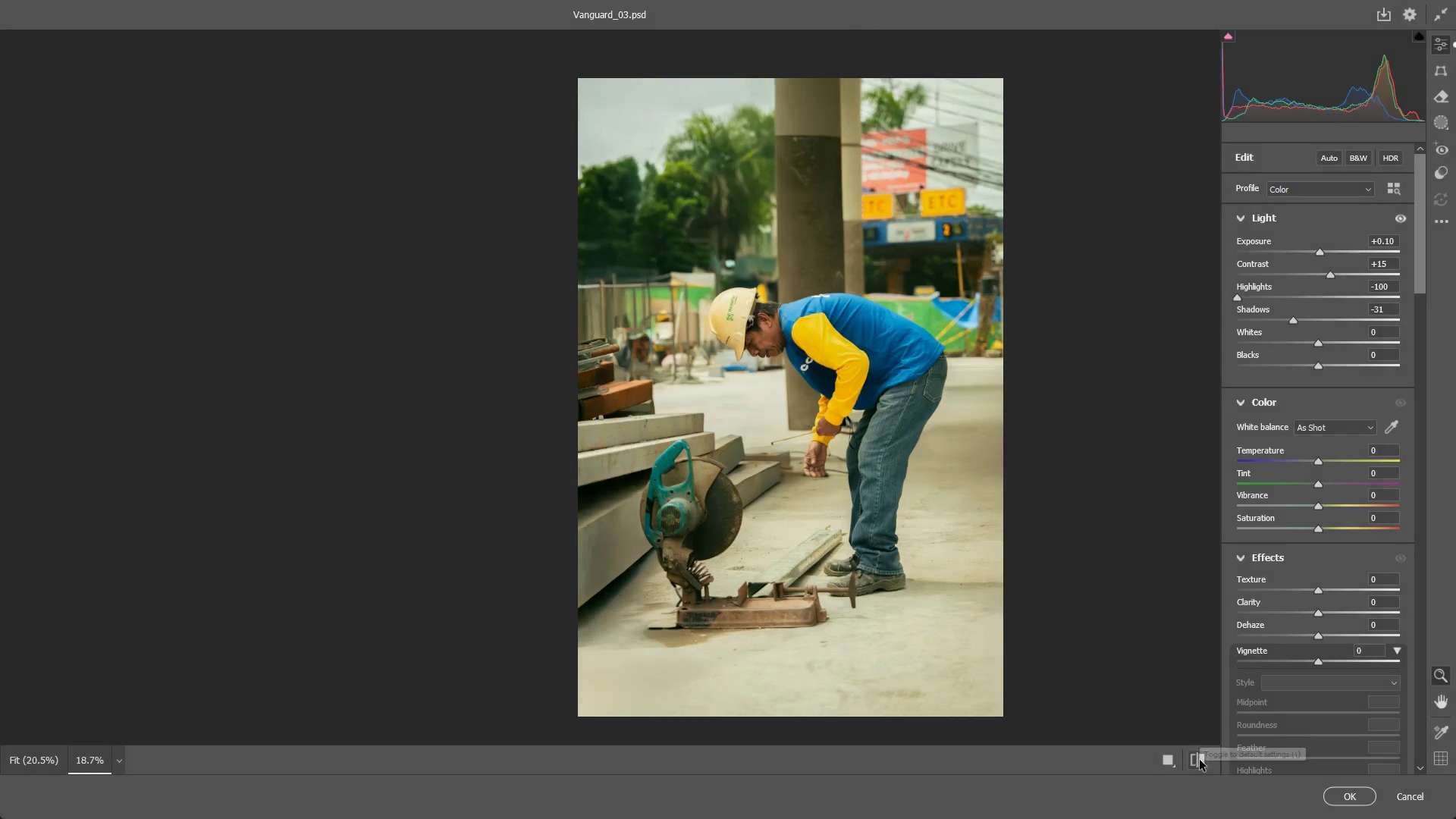 
left_click_drag(start_coordinate=[863, 447], to_coordinate=[893, 444])
 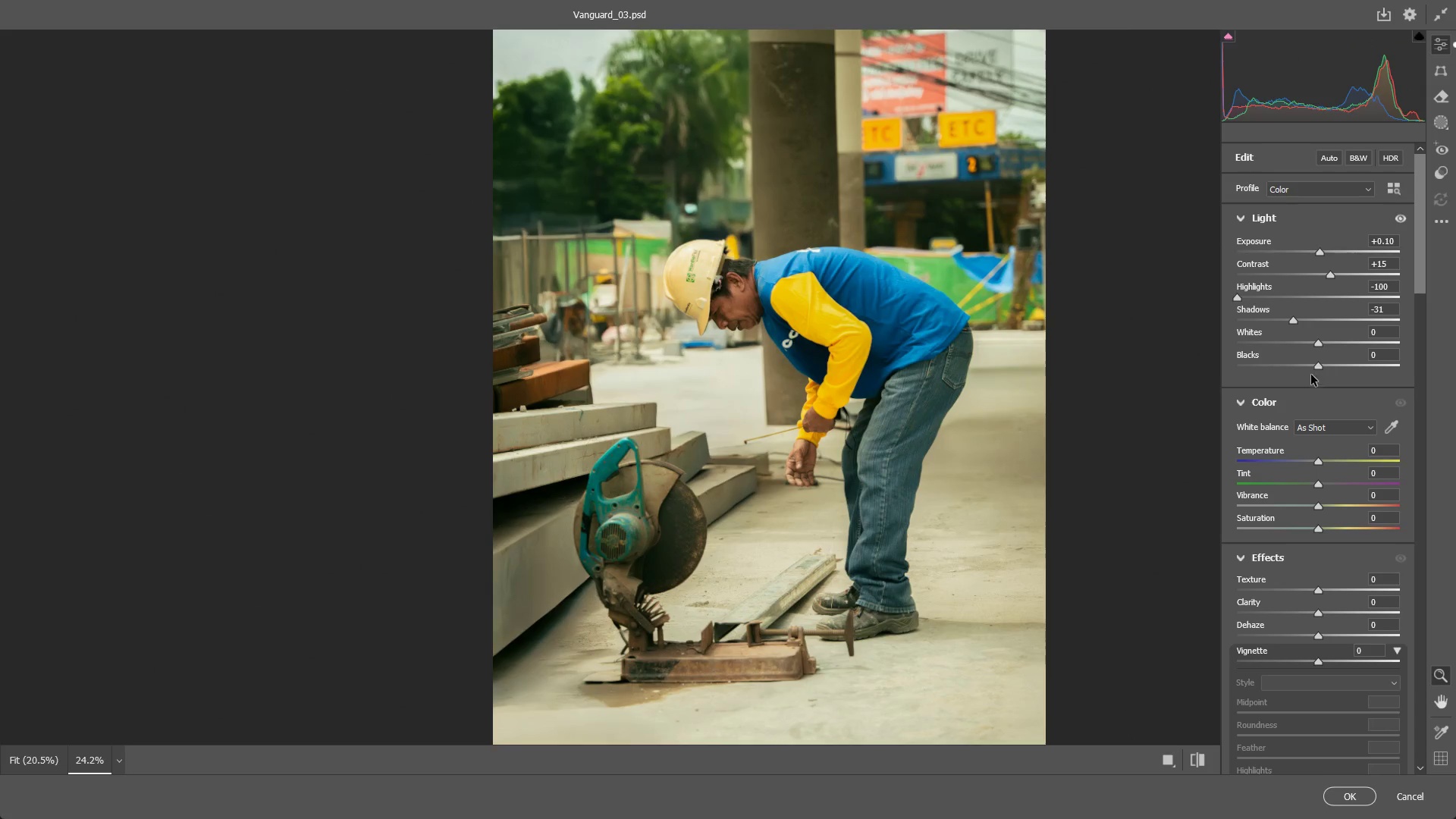 
left_click_drag(start_coordinate=[1317, 362], to_coordinate=[1291, 365])
 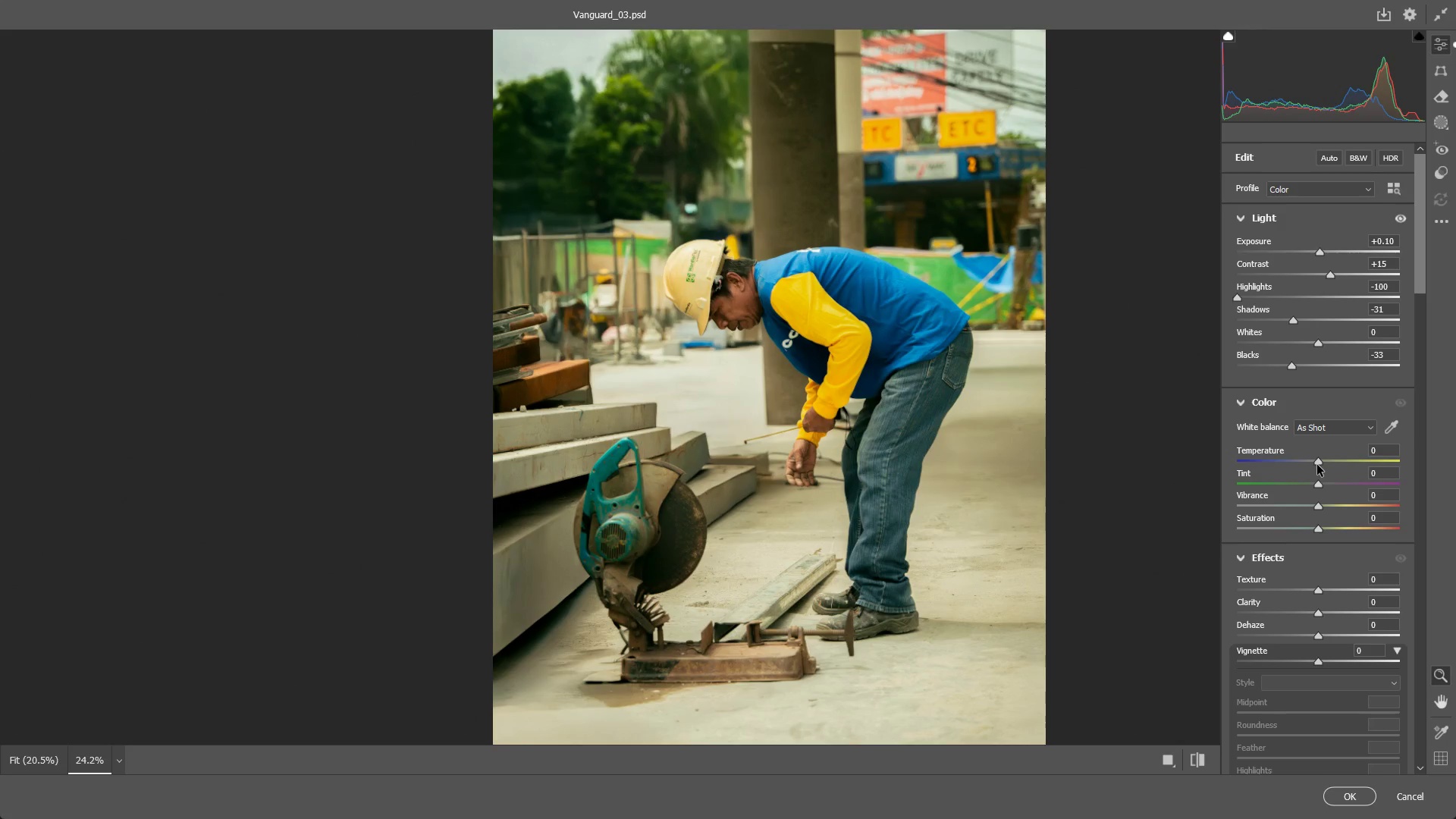 
left_click_drag(start_coordinate=[1317, 465], to_coordinate=[1299, 464])
 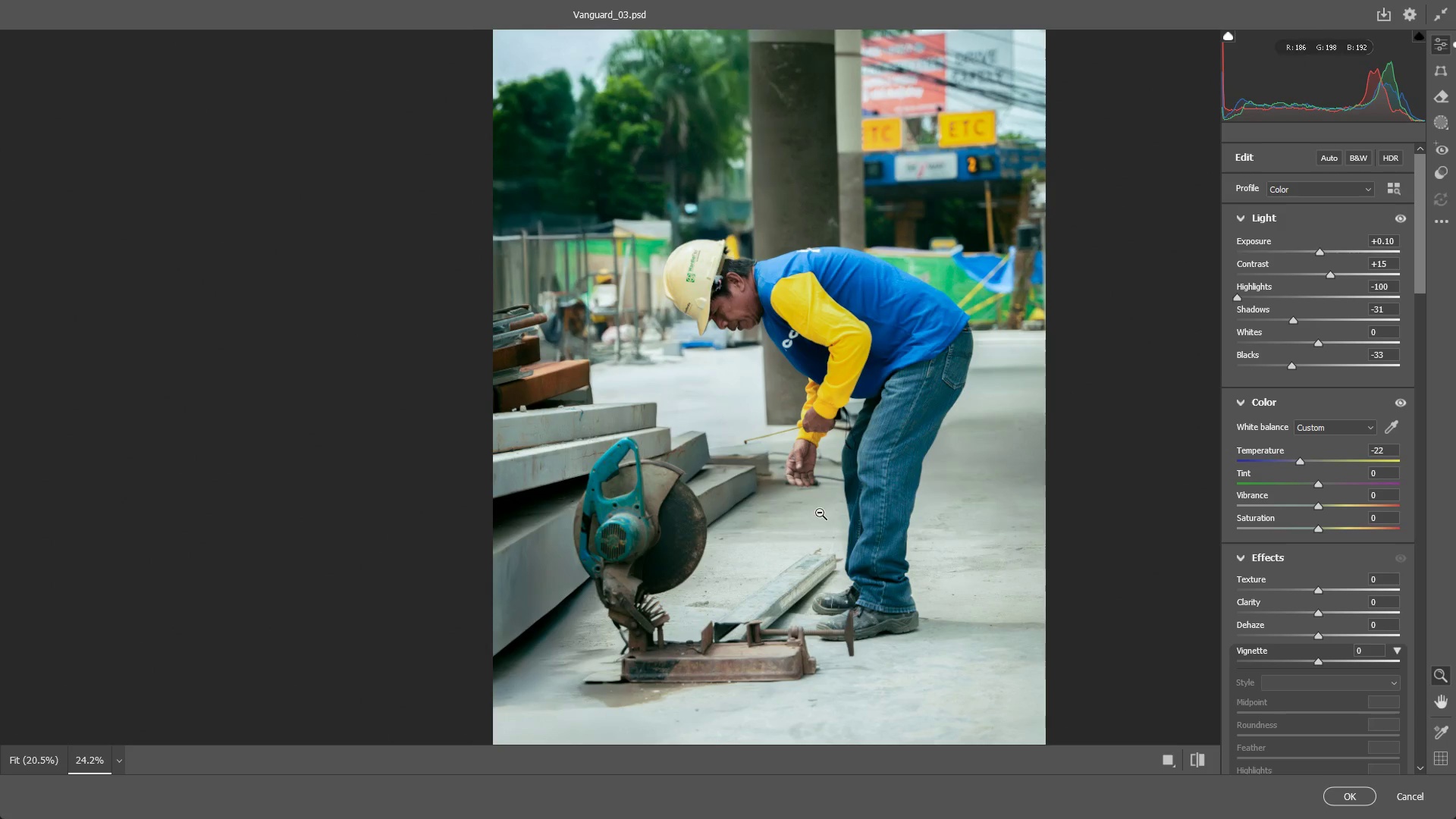 
left_click_drag(start_coordinate=[820, 513], to_coordinate=[789, 516])
 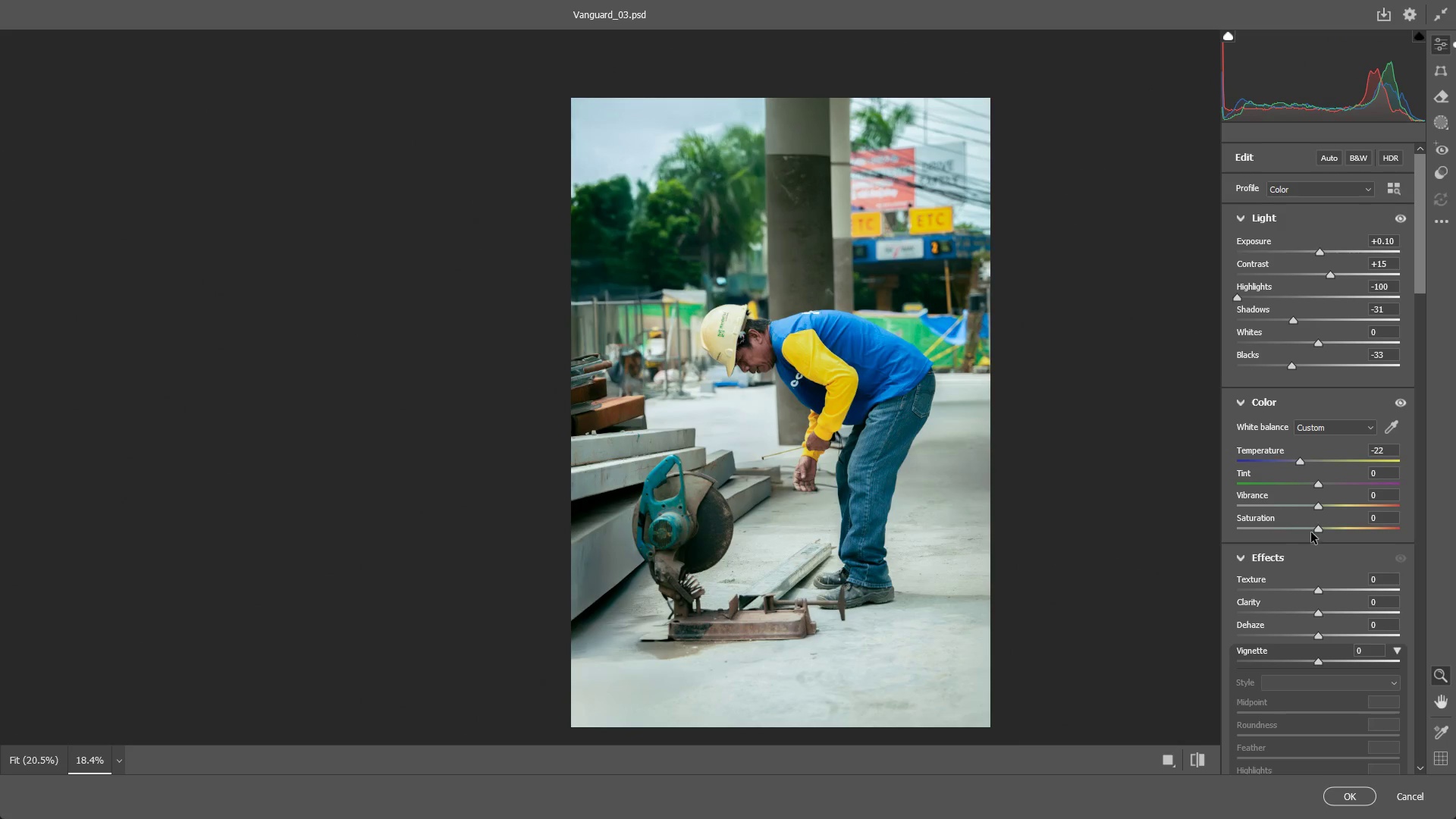 
left_click_drag(start_coordinate=[1320, 529], to_coordinate=[1325, 530])
 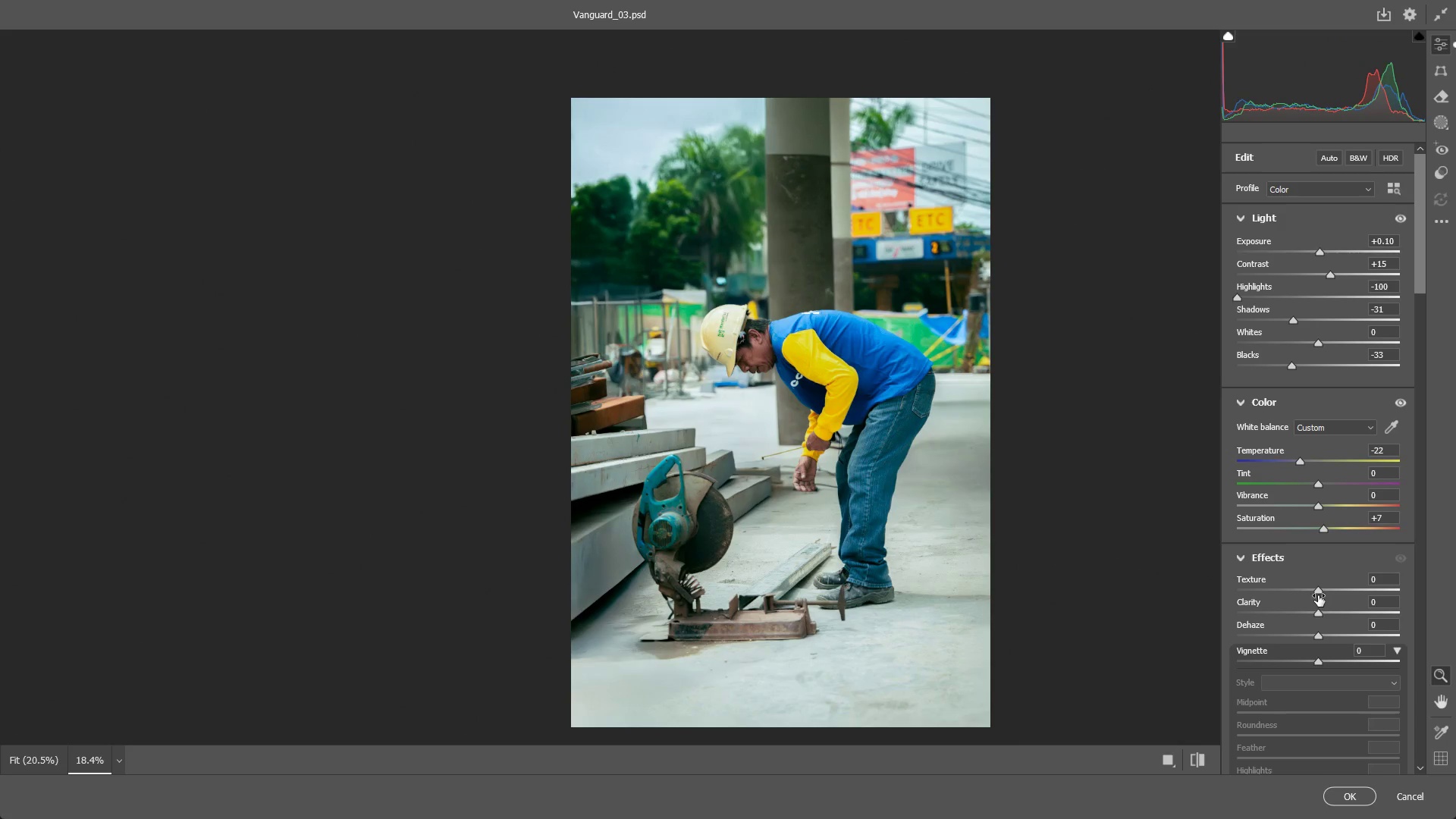 
left_click_drag(start_coordinate=[1318, 589], to_coordinate=[1354, 585])
 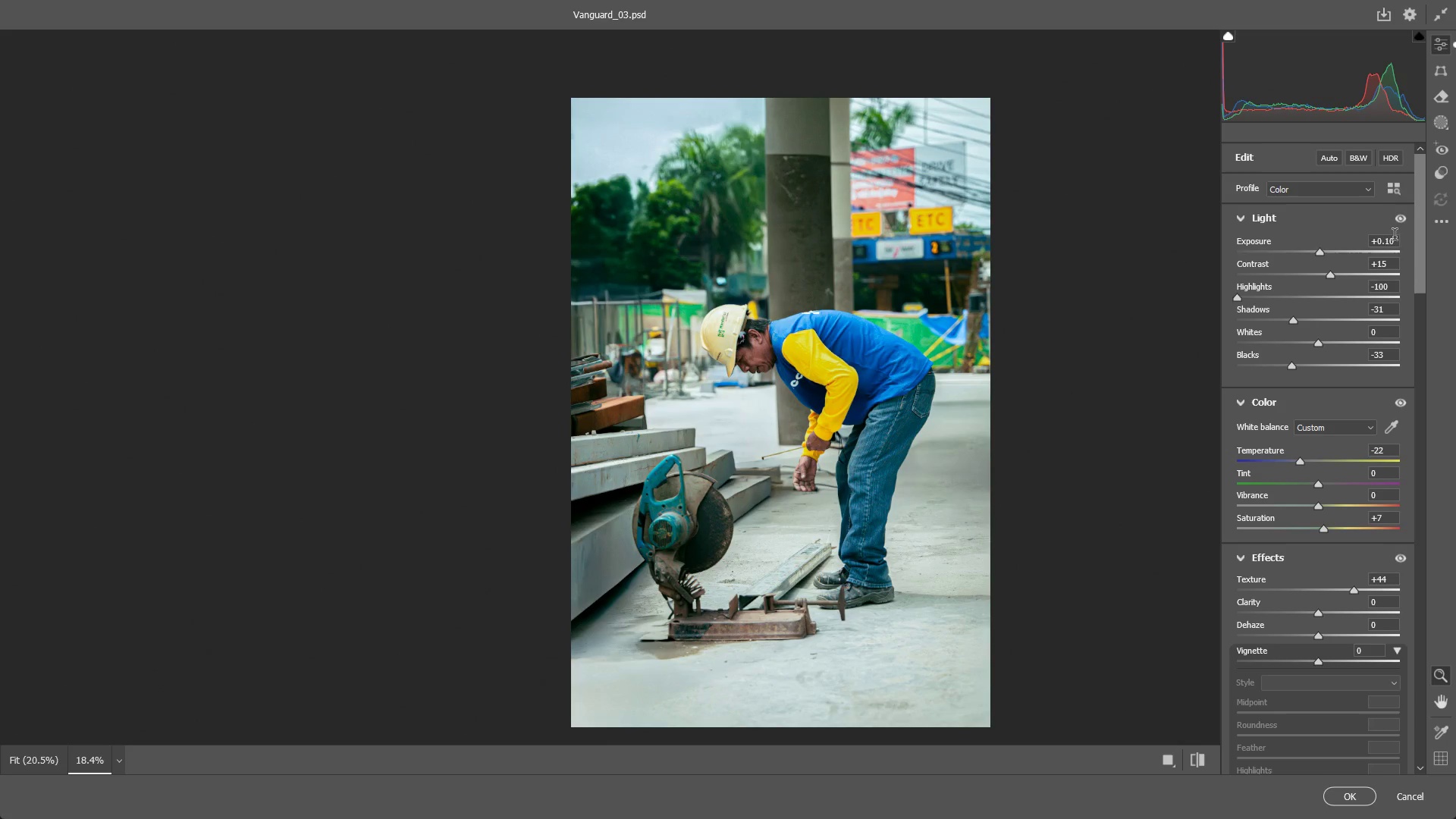 
left_click([1390, 246])
 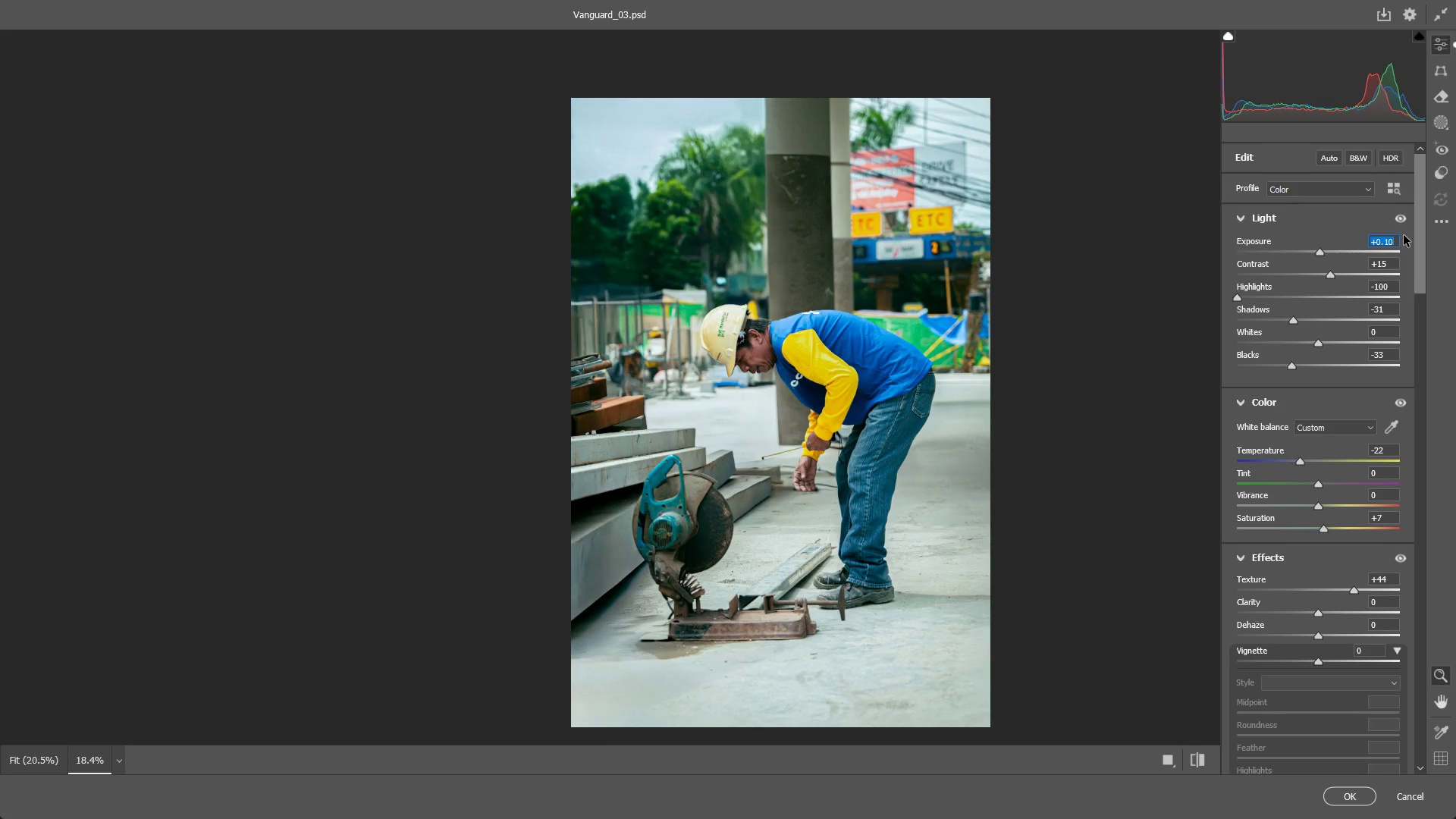 
key(ArrowRight)
 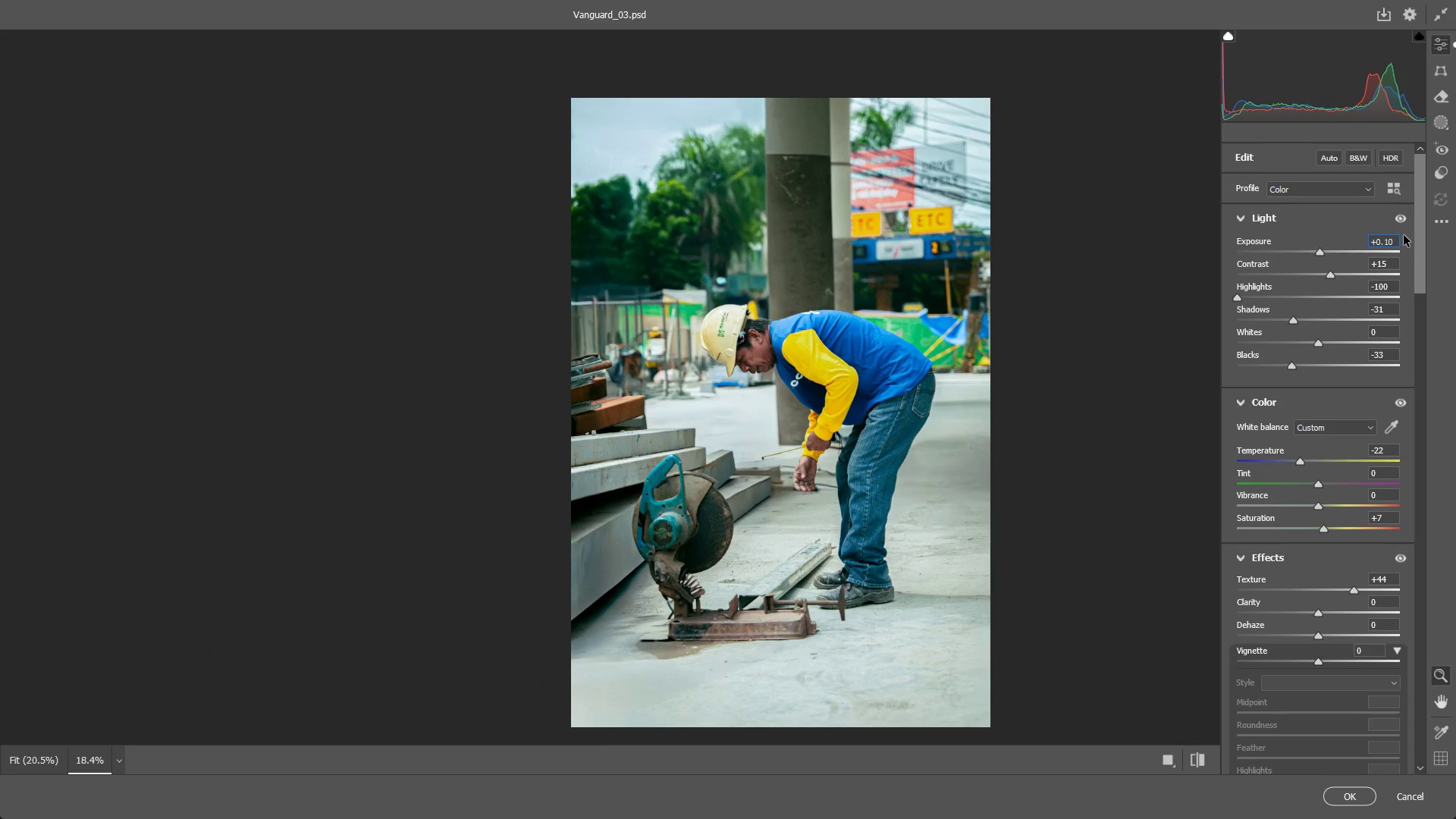 
key(ArrowRight)
 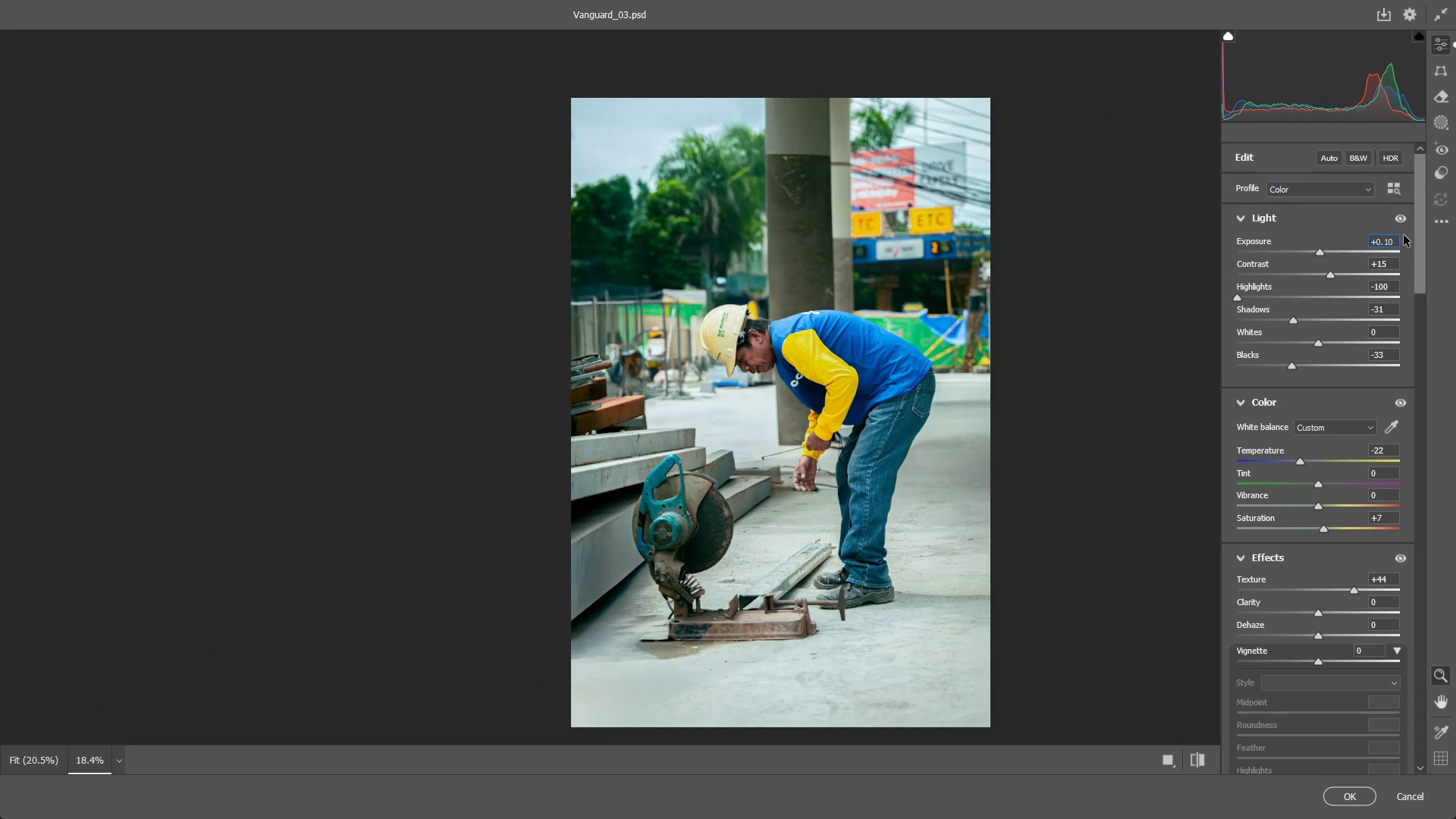 
key(Backspace)
 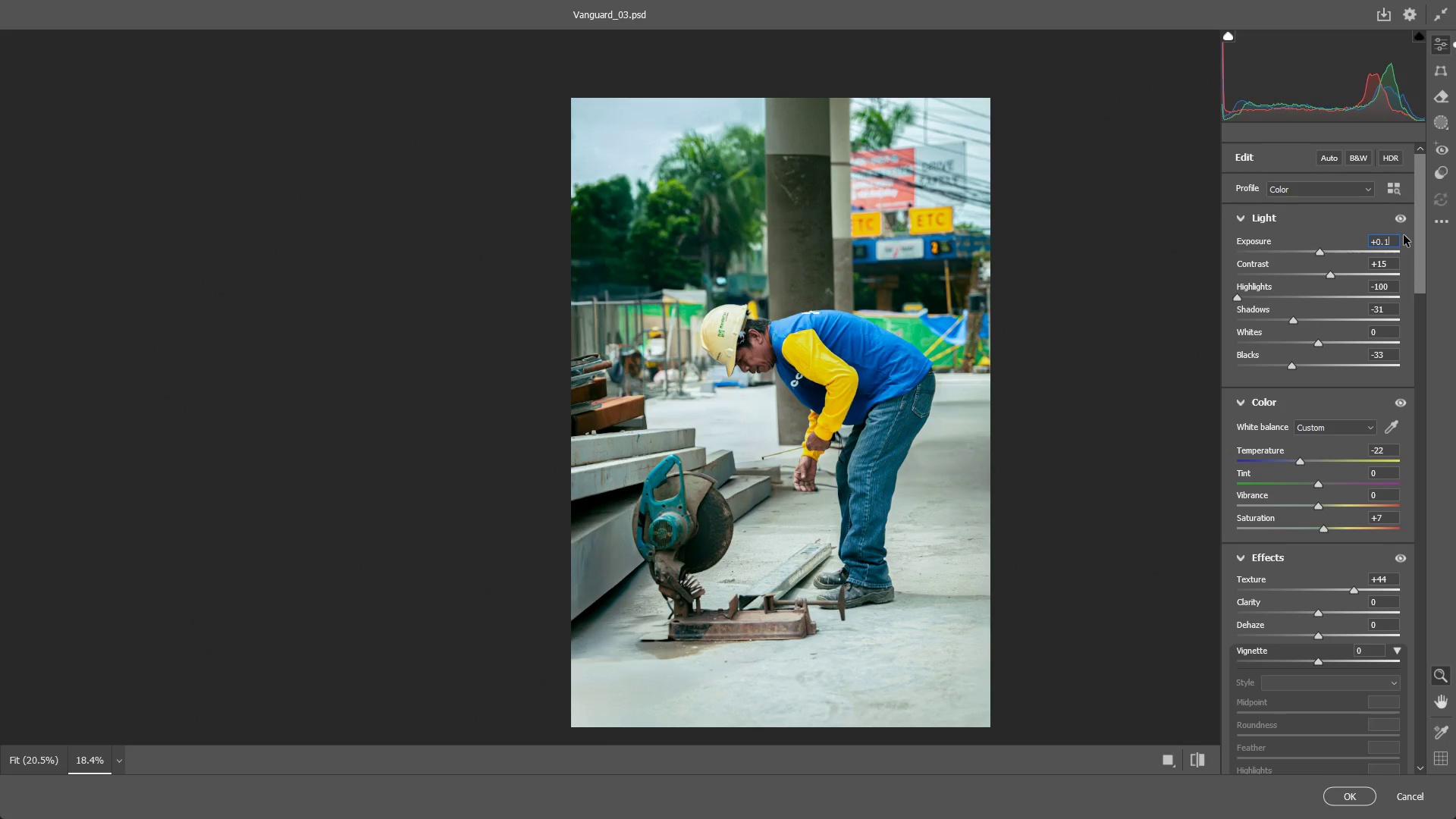 
key(Numpad5)
 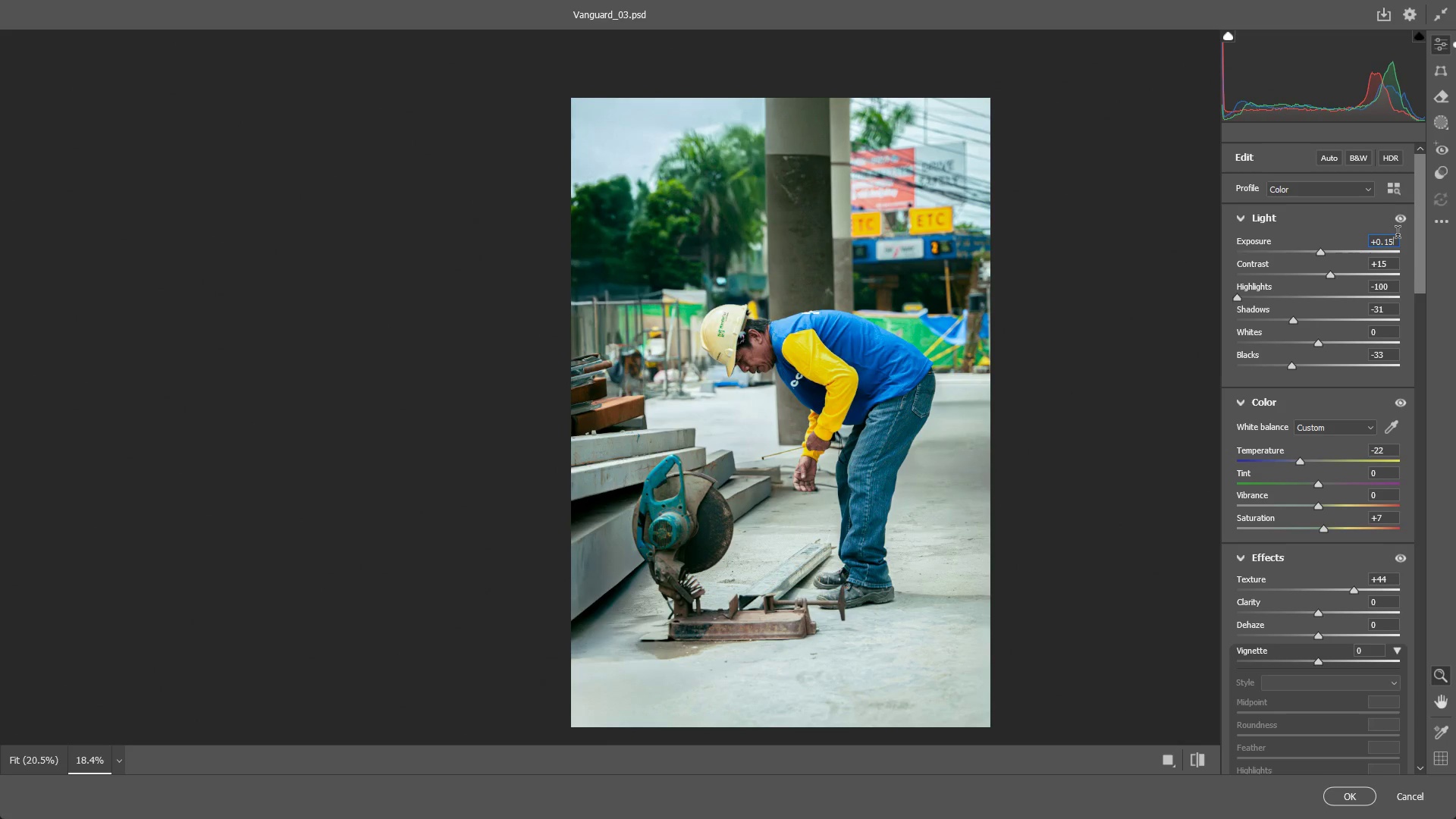 
key(Tab)
 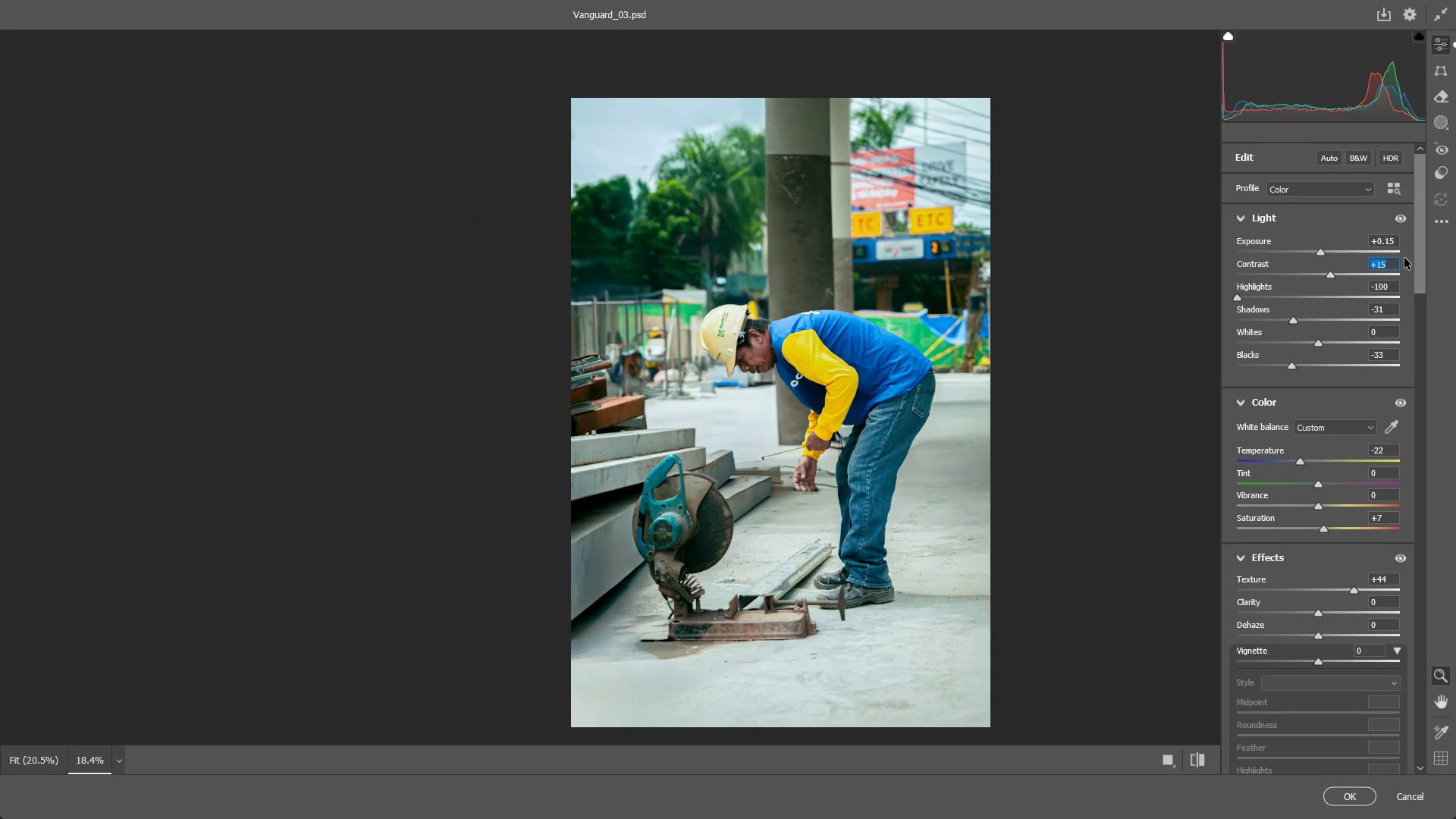 
key(ArrowRight)
 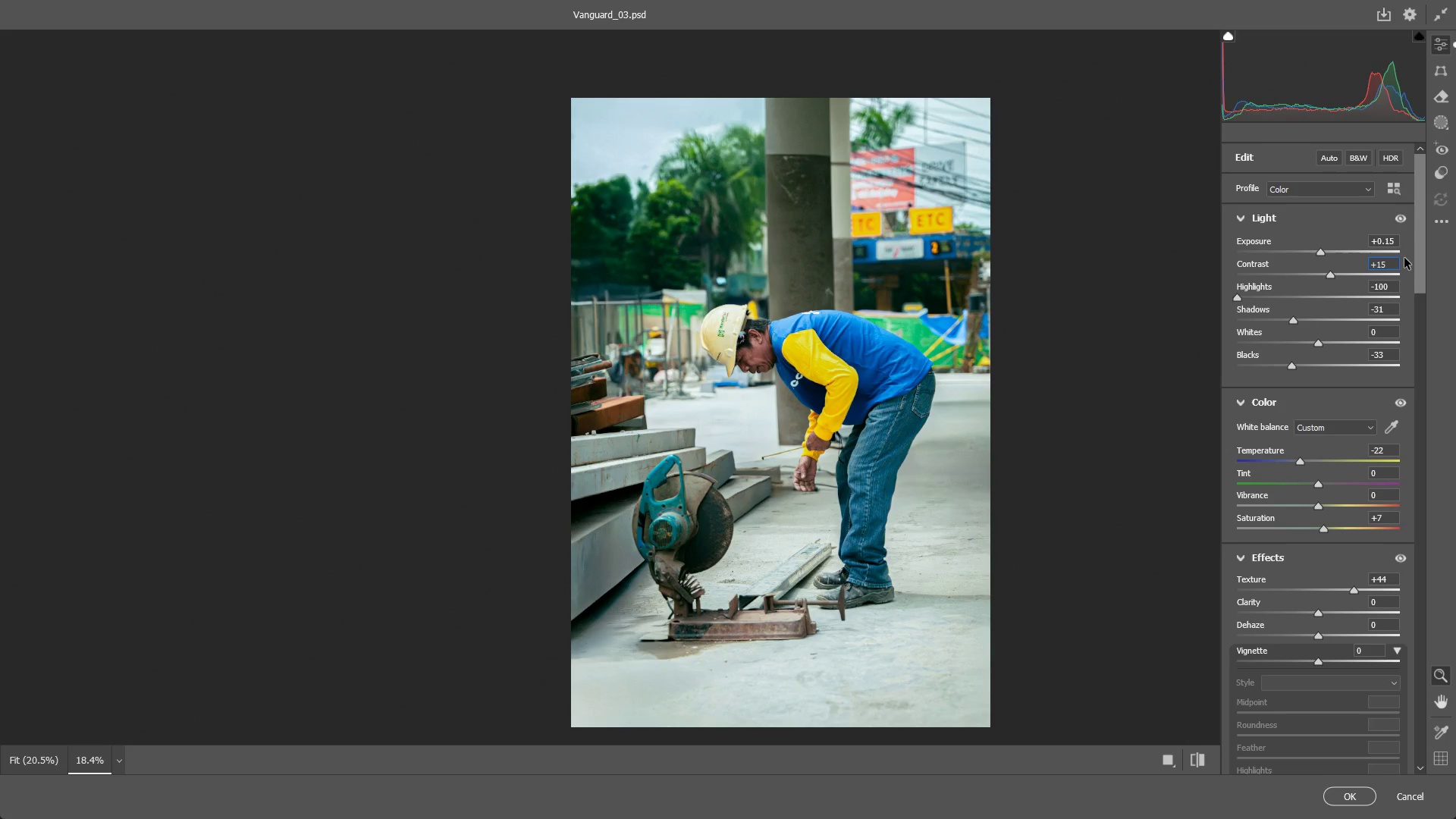 
key(Backspace)
 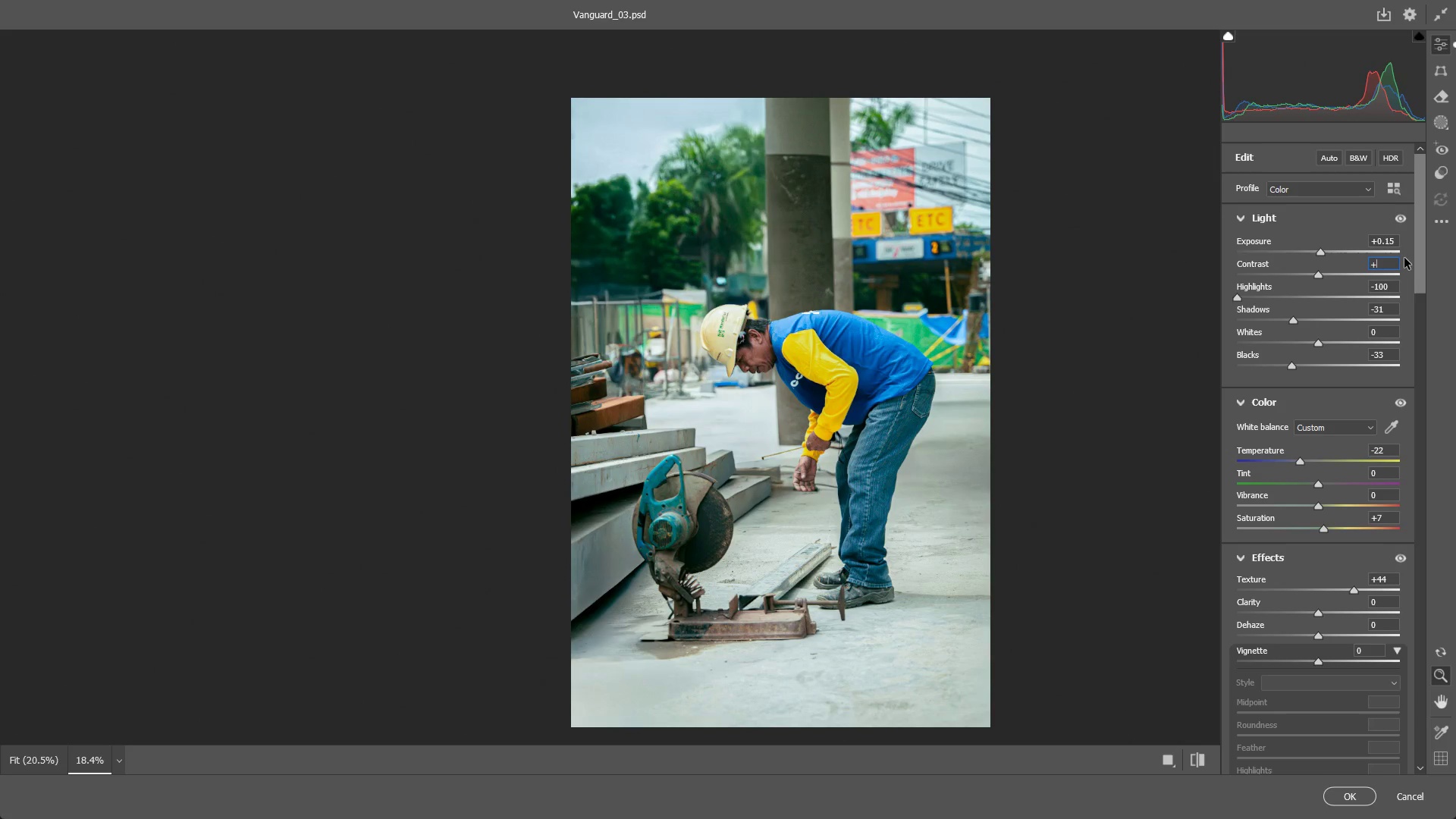 
key(Backspace)
 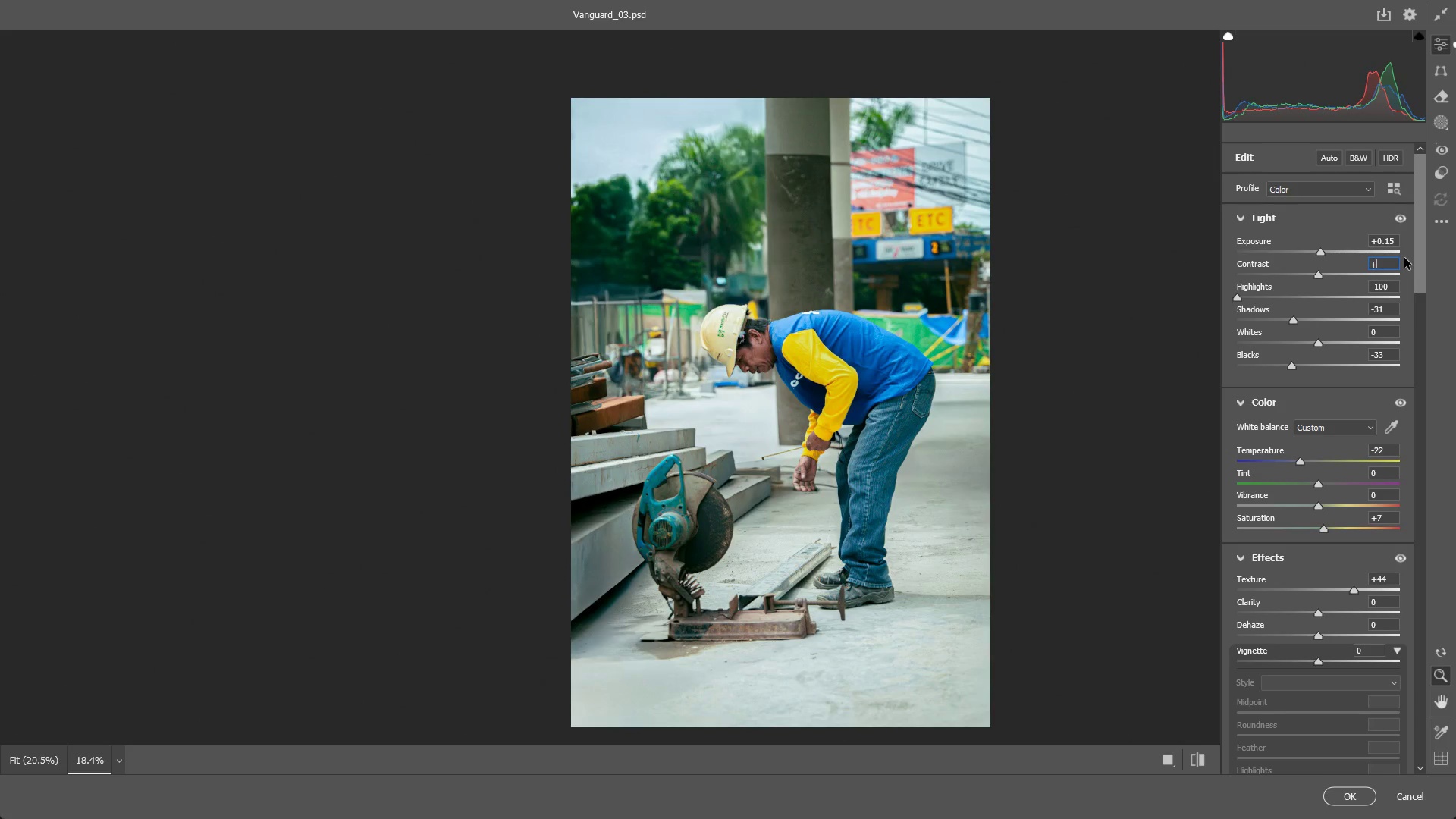 
key(Numpad2)
 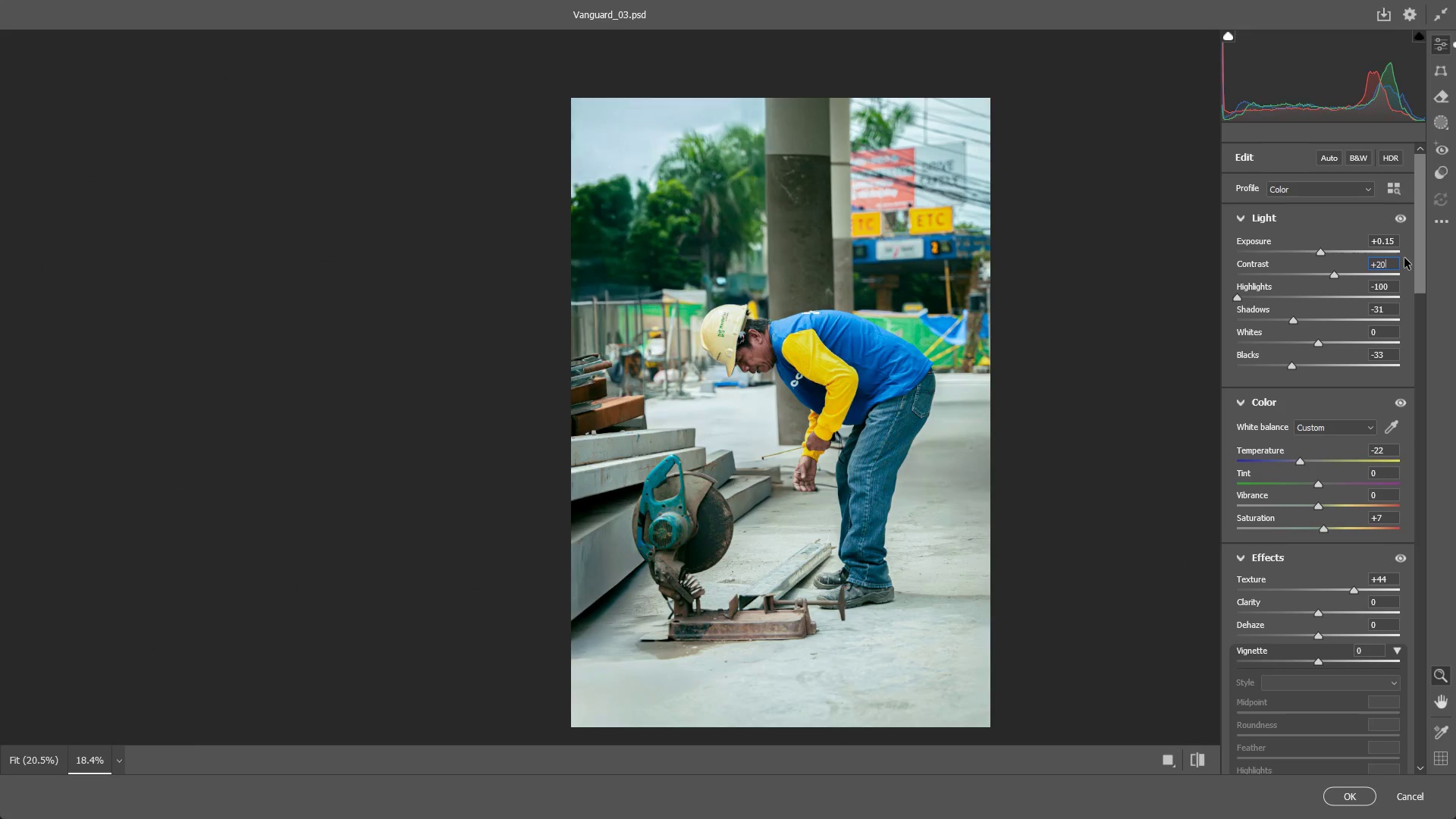 
key(Numpad0)
 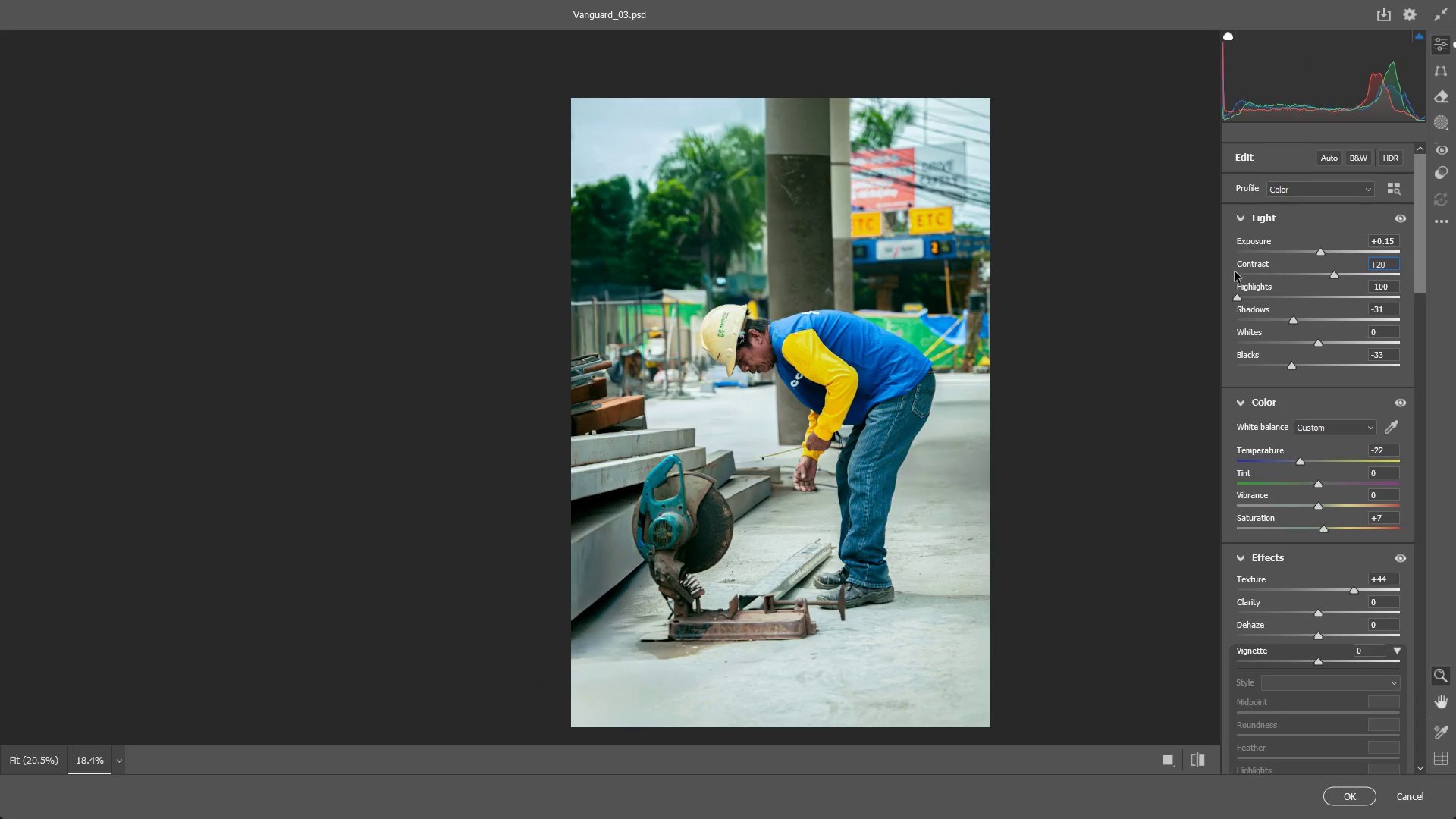 
left_click_drag(start_coordinate=[1237, 297], to_coordinate=[1250, 318])
 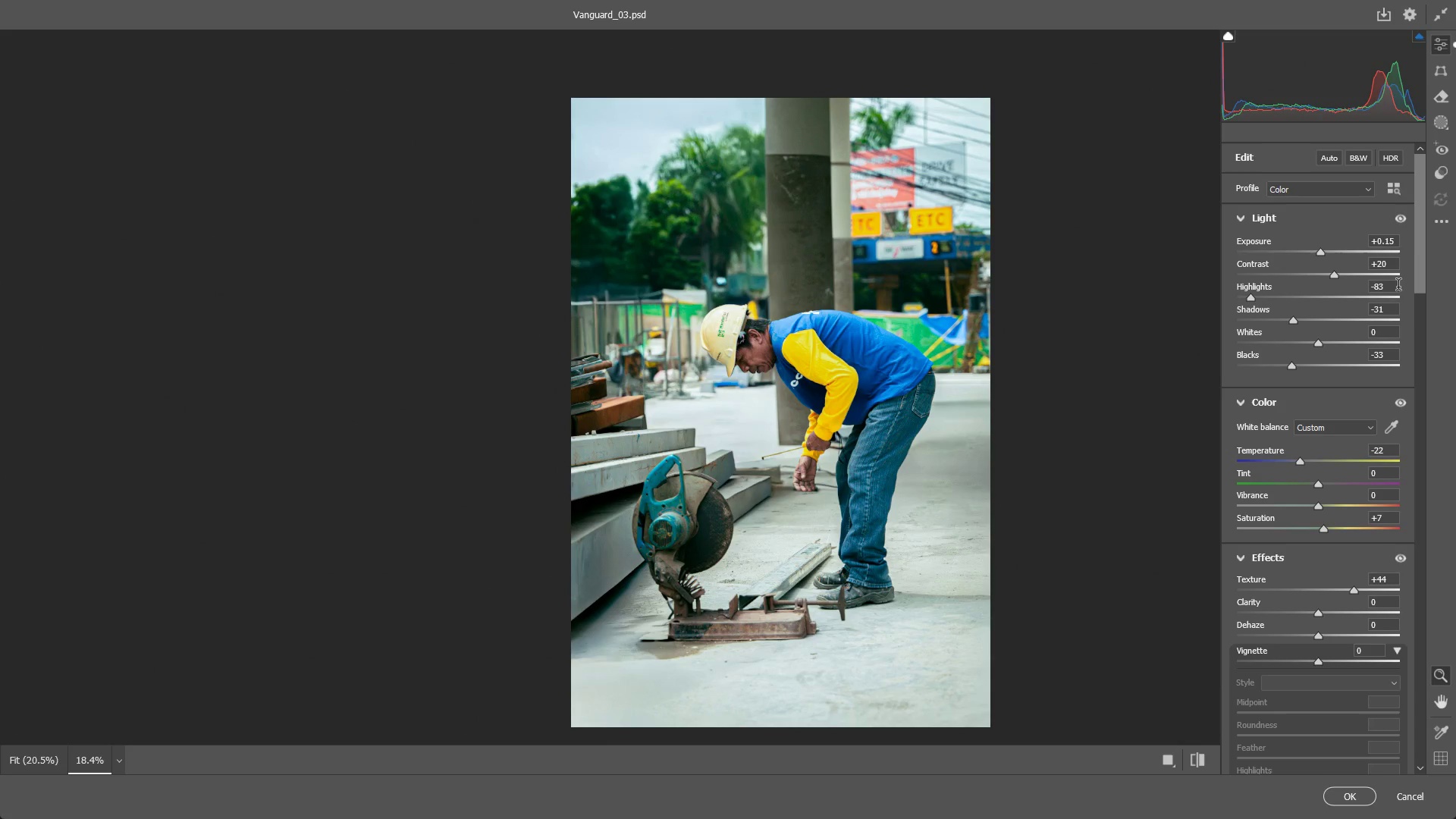 
left_click([1398, 287])
 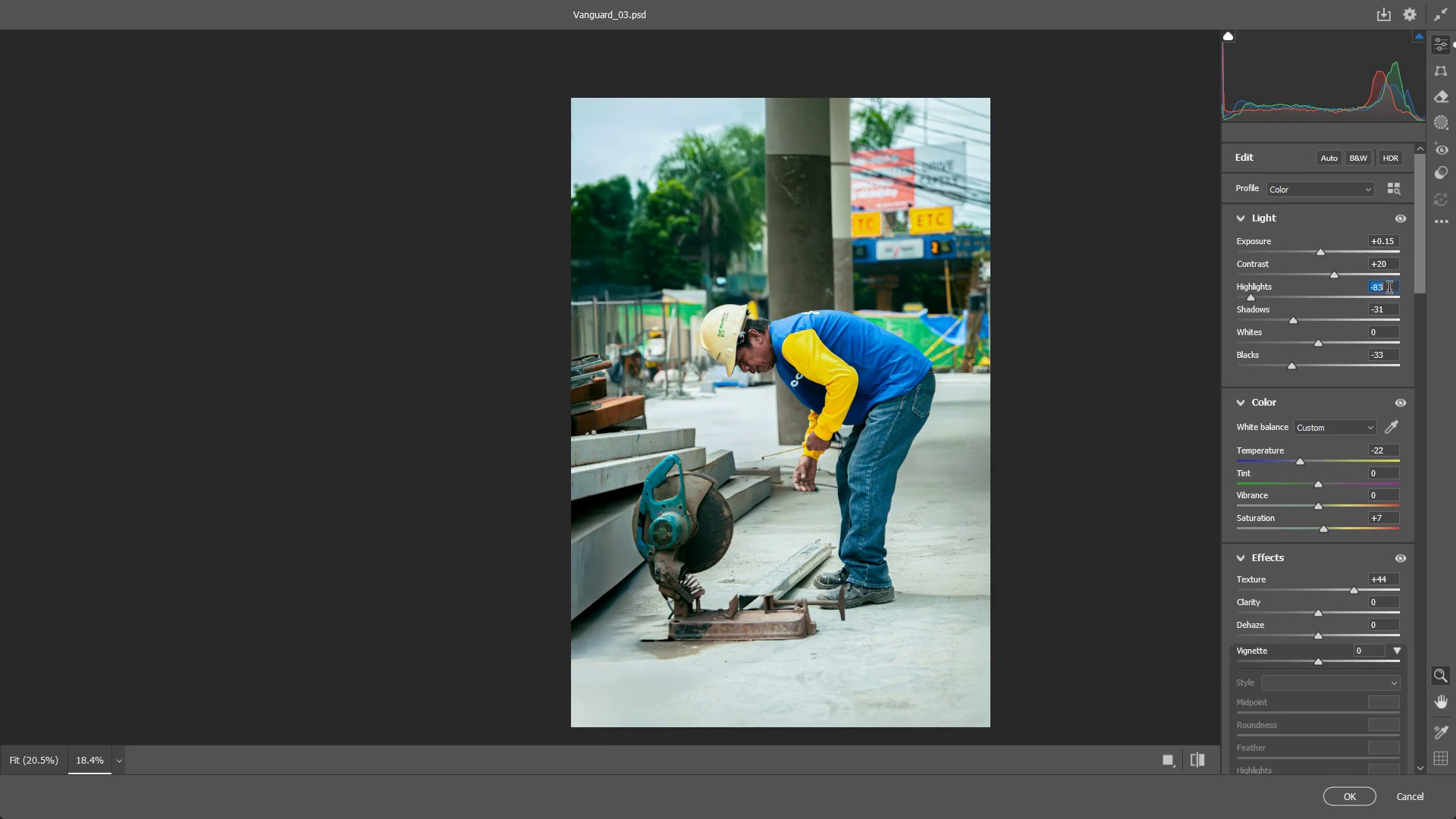 
key(Backspace)
 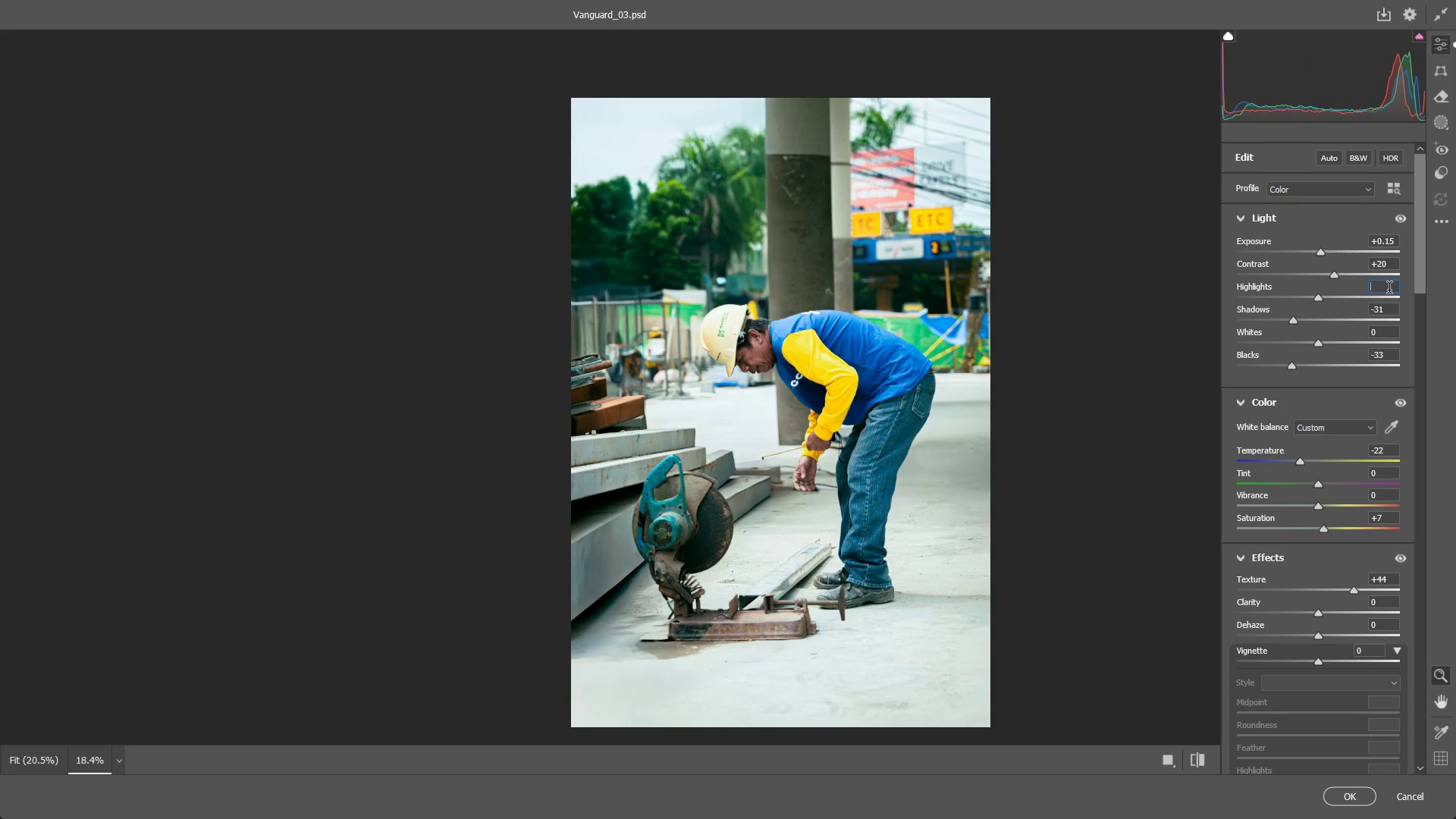 
key(Backspace)
 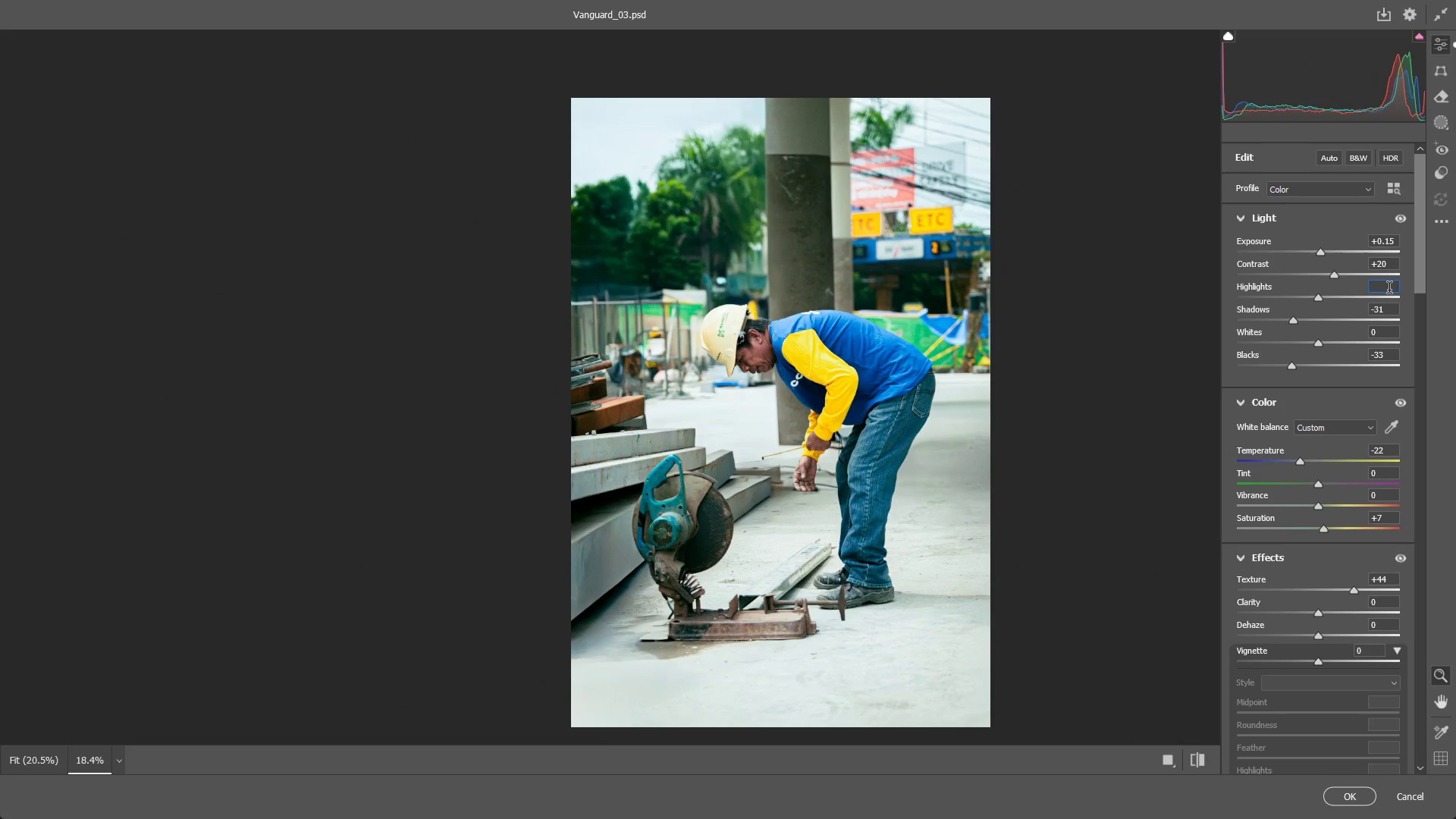 
key(0)
 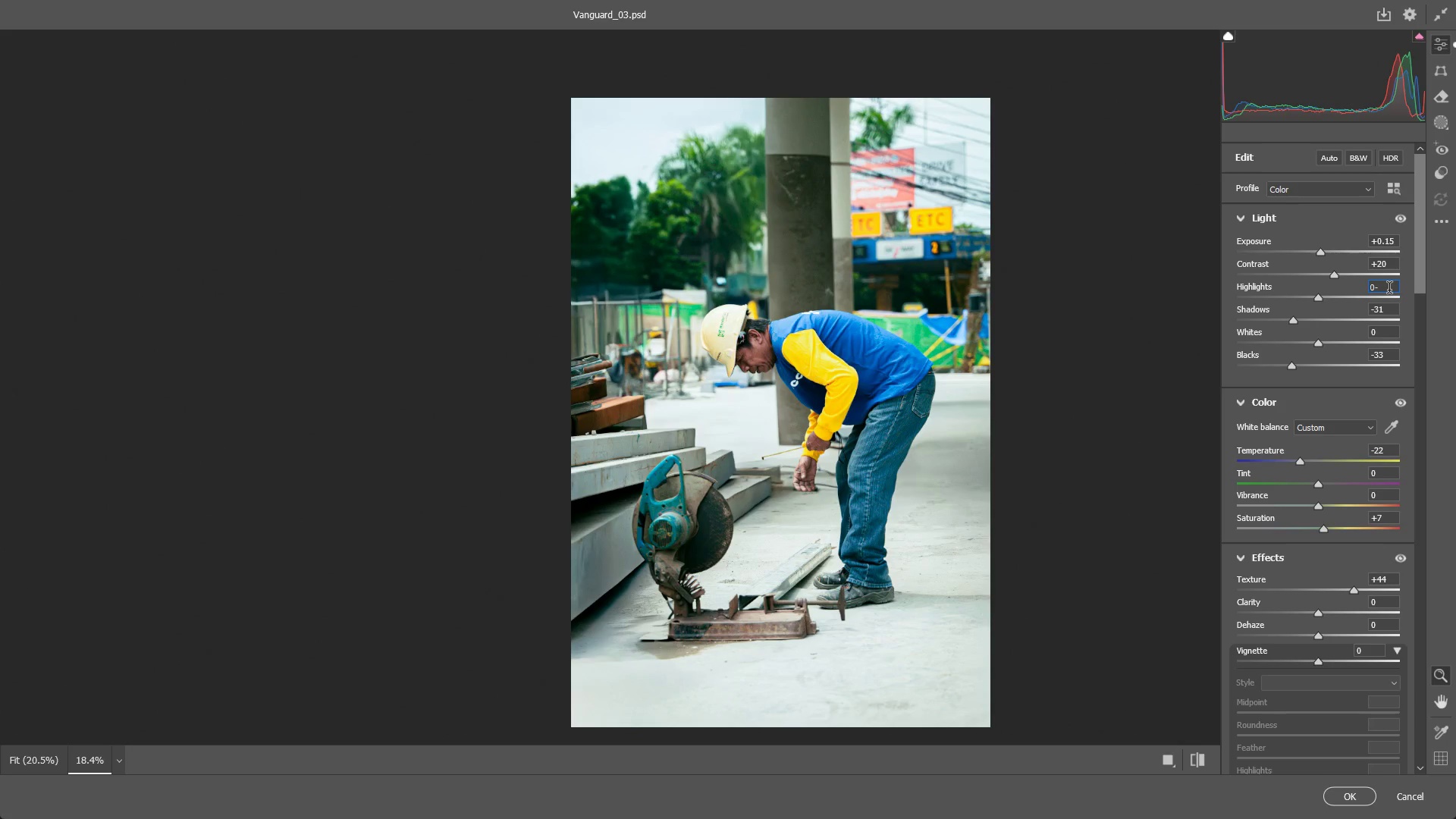 
key(Minus)
 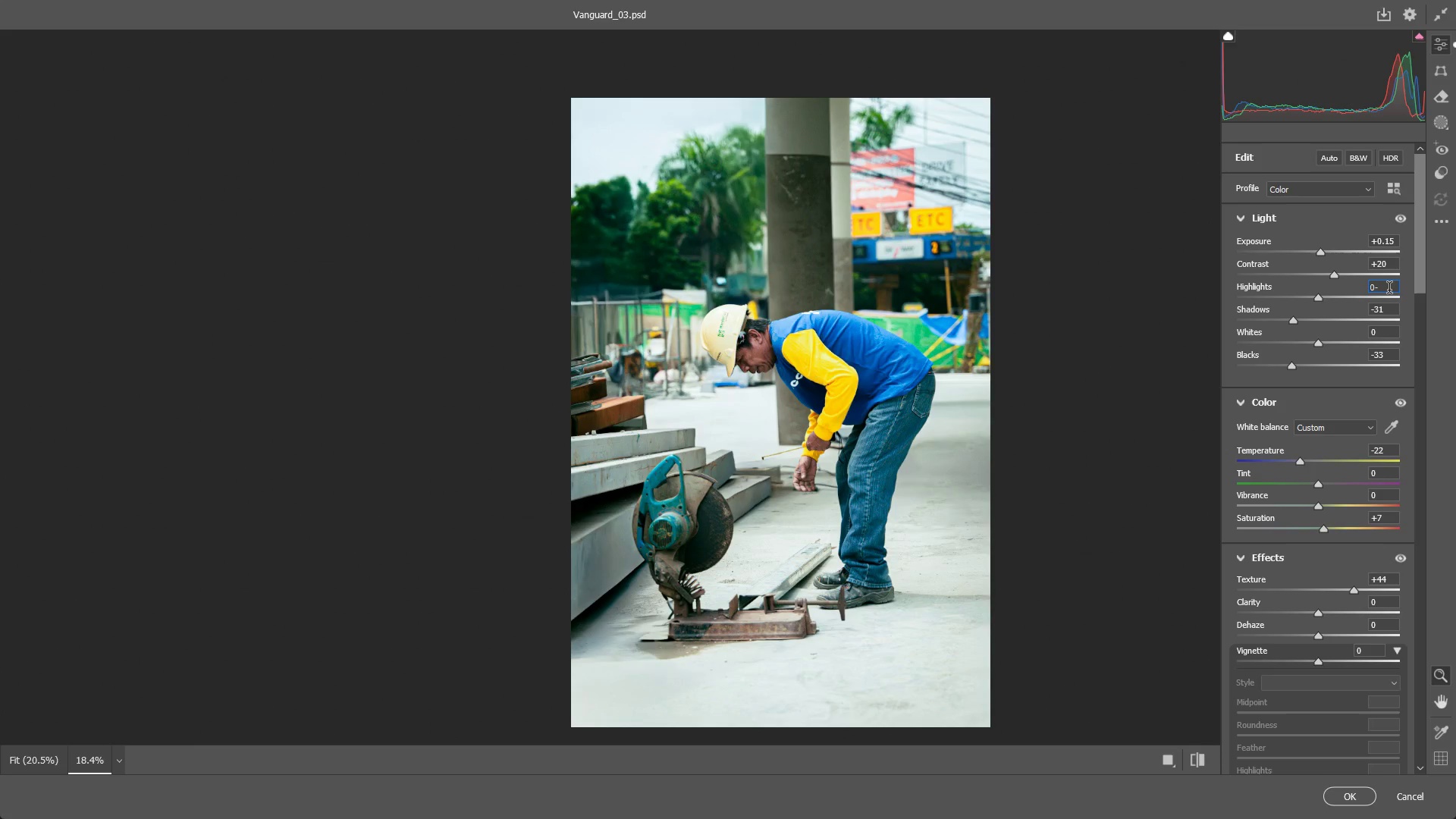 
key(Backspace)
 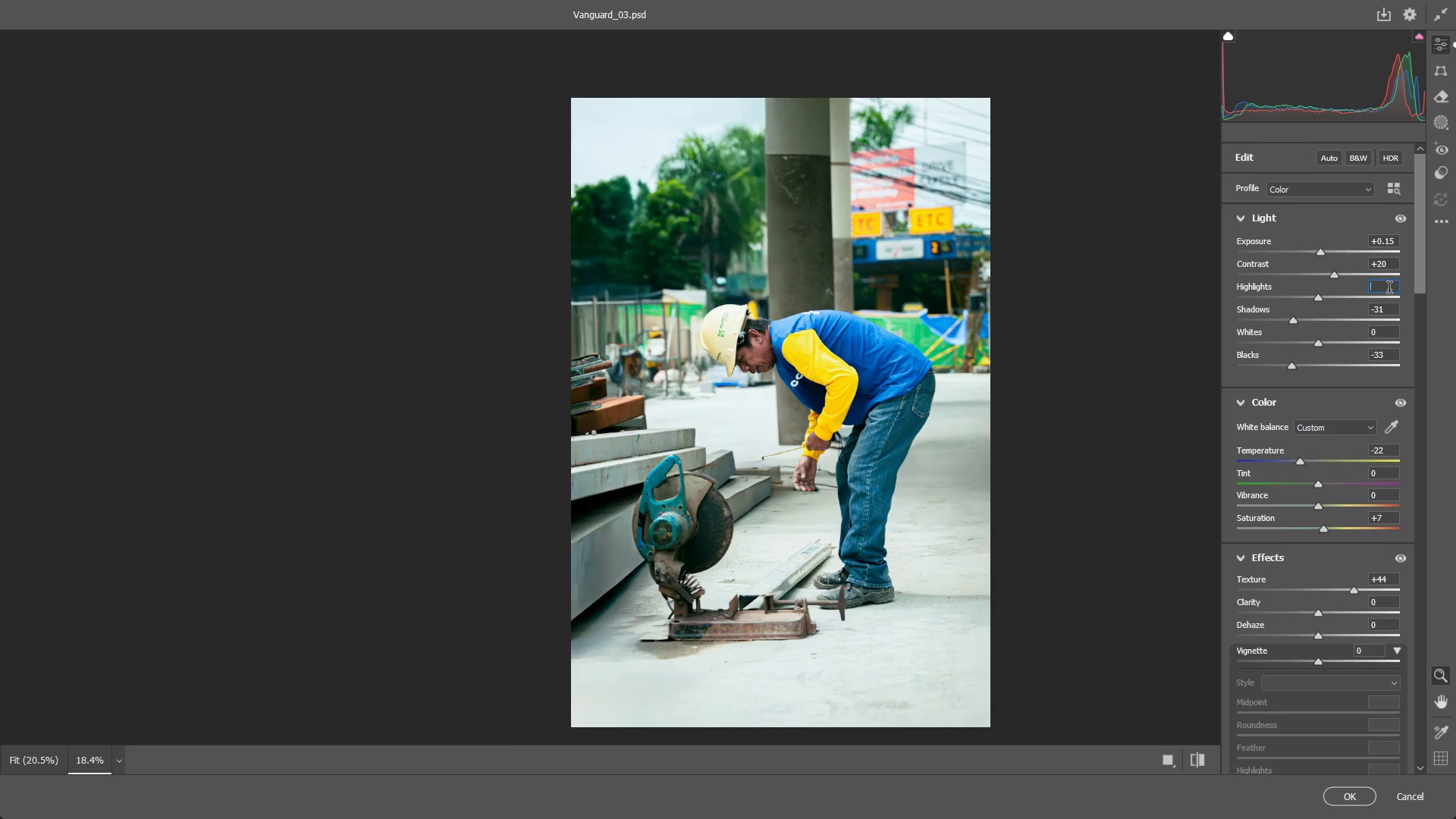 
key(Backspace)
 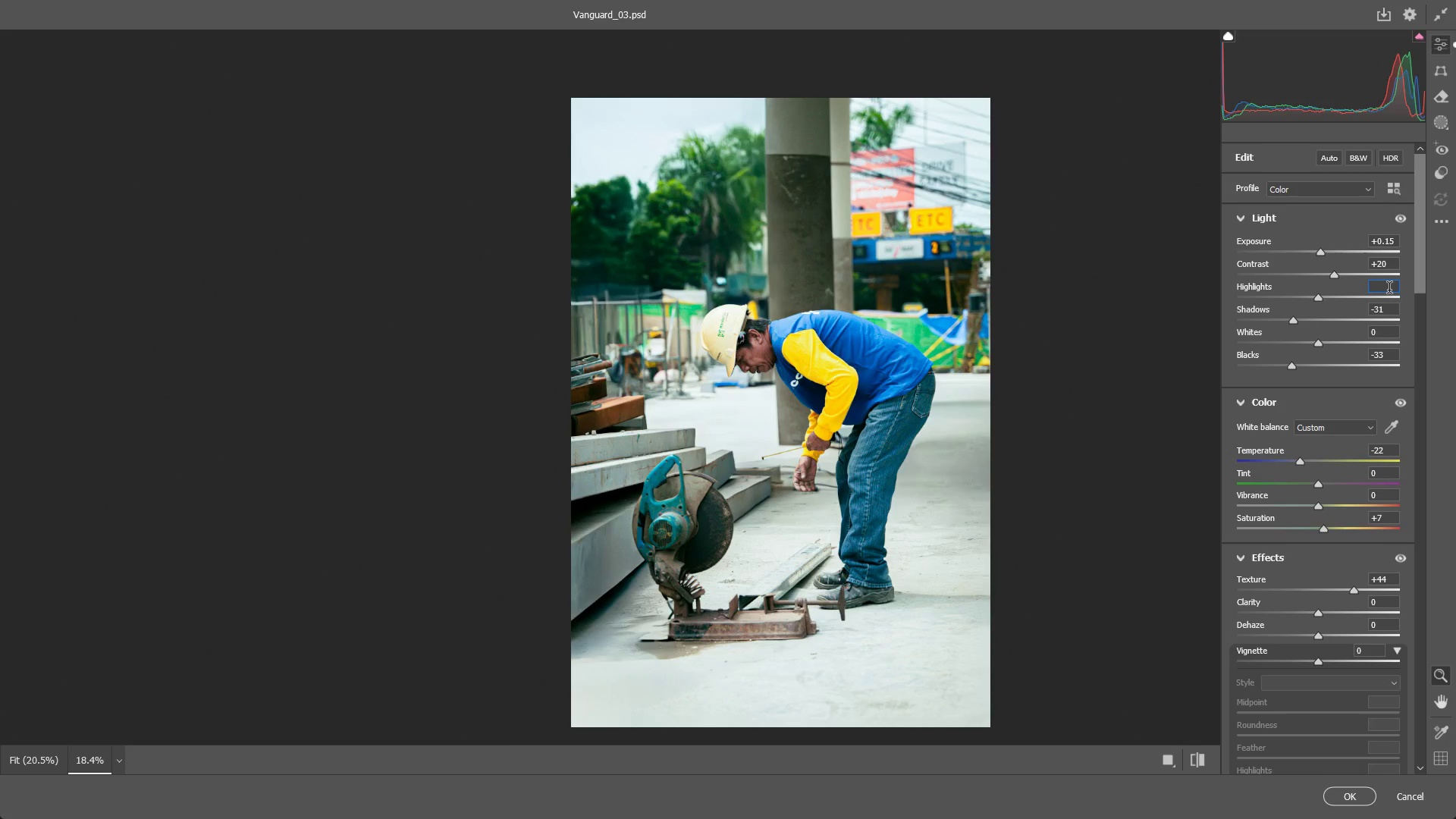 
key(Minus)
 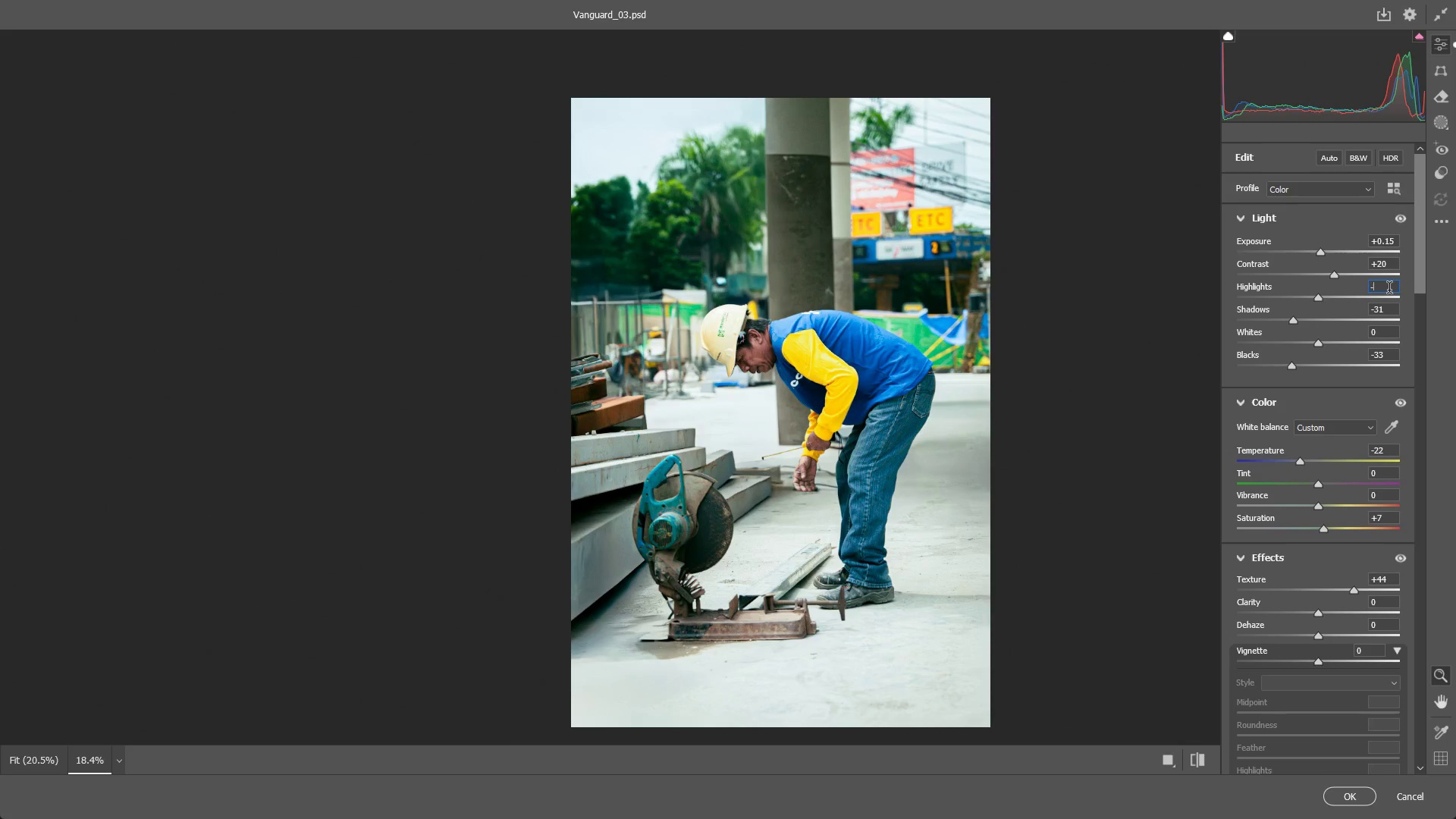 
key(Numpad5)
 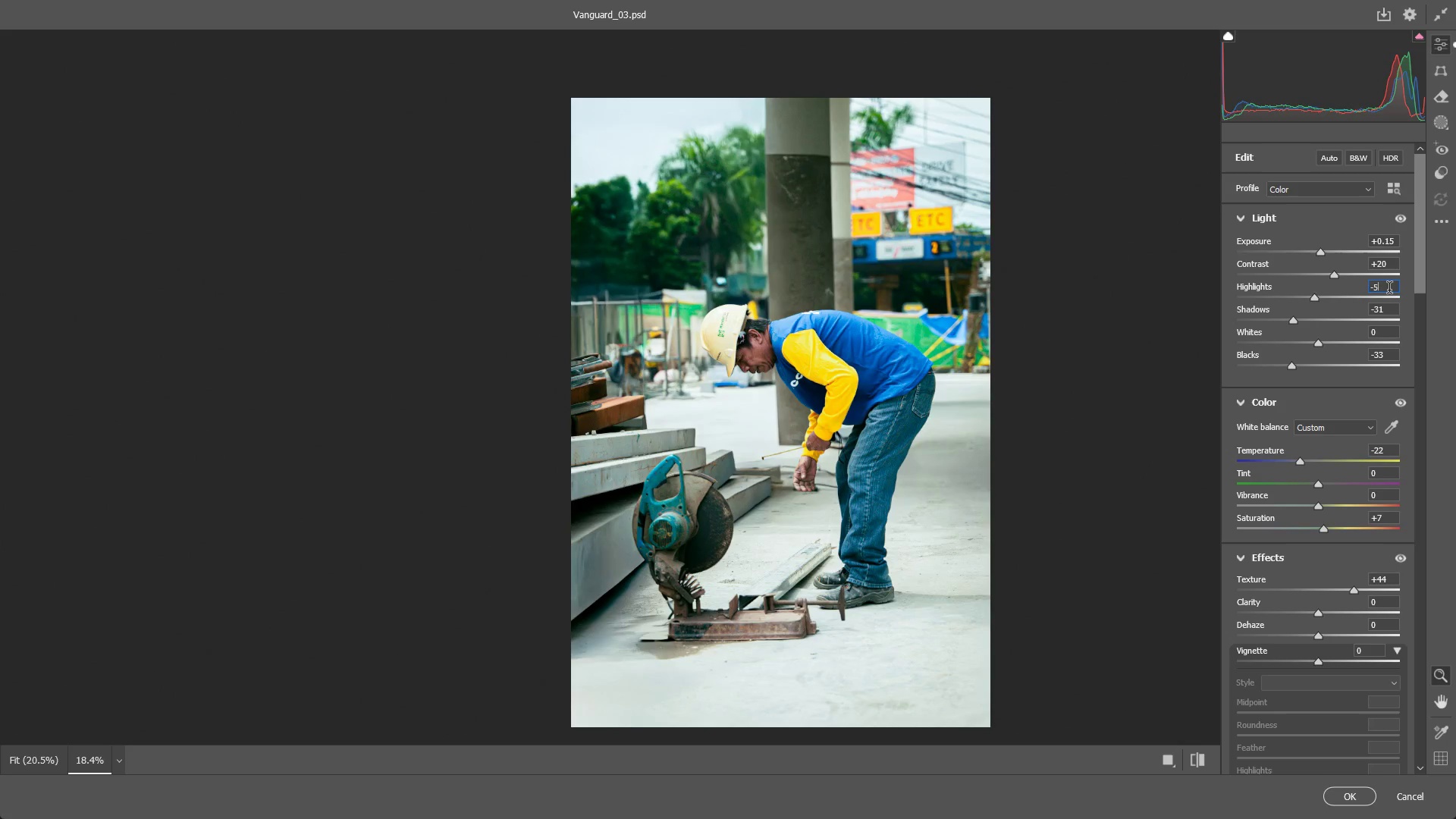 
key(Numpad0)
 